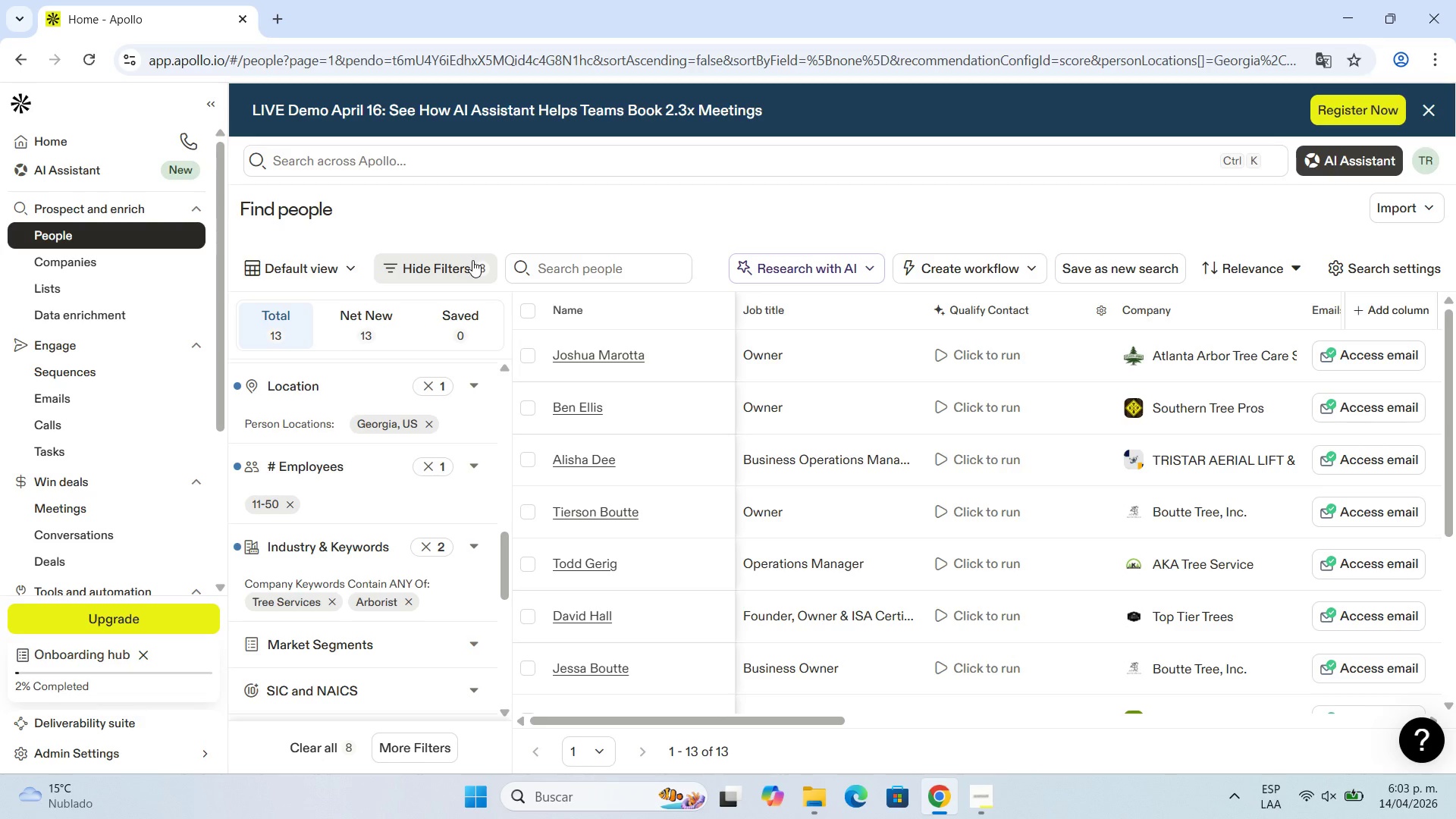 
scroll: coordinate [601, 364], scroll_direction: down, amount: 2.0
 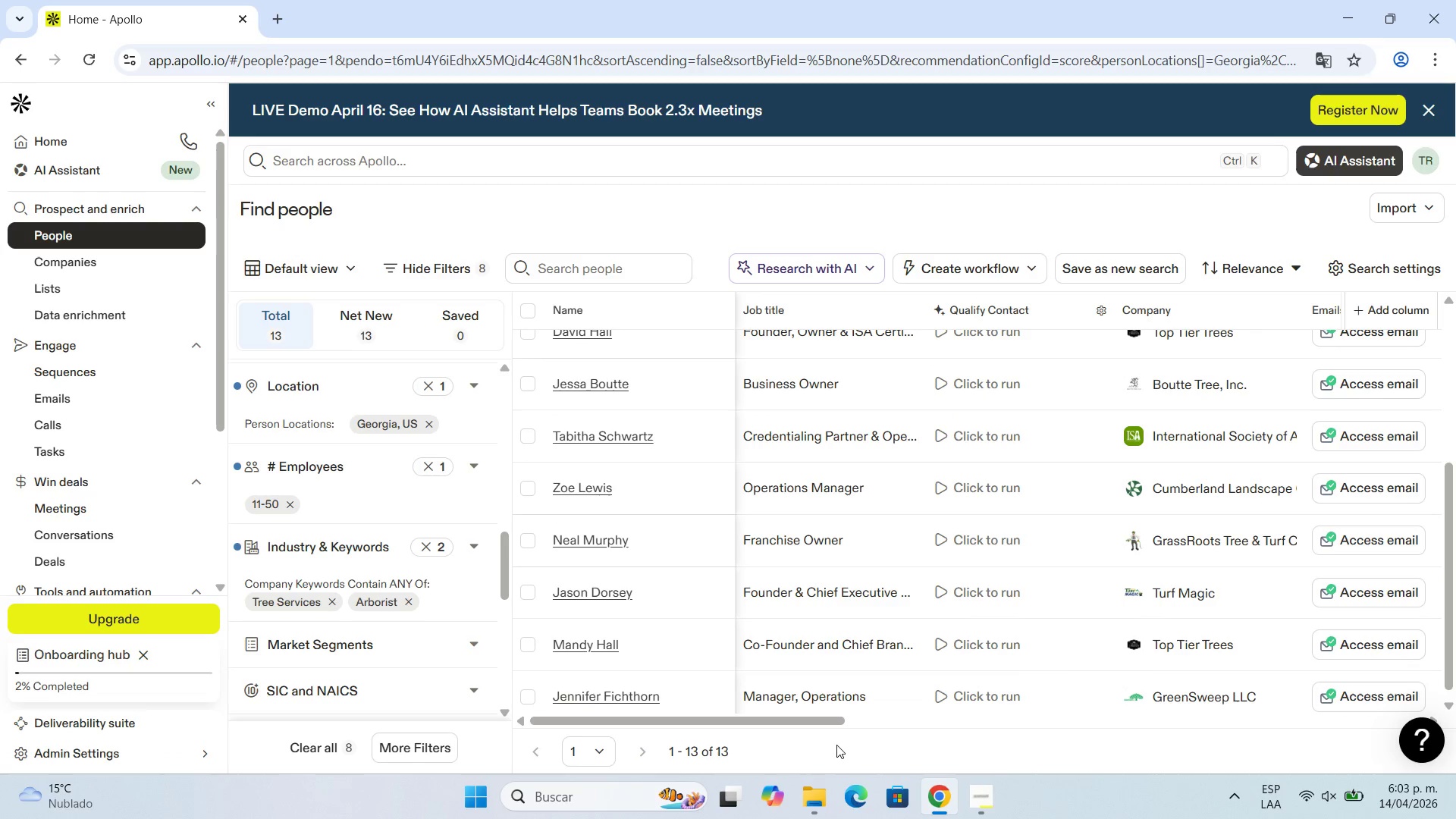 
left_click_drag(start_coordinate=[827, 726], to_coordinate=[915, 730])
 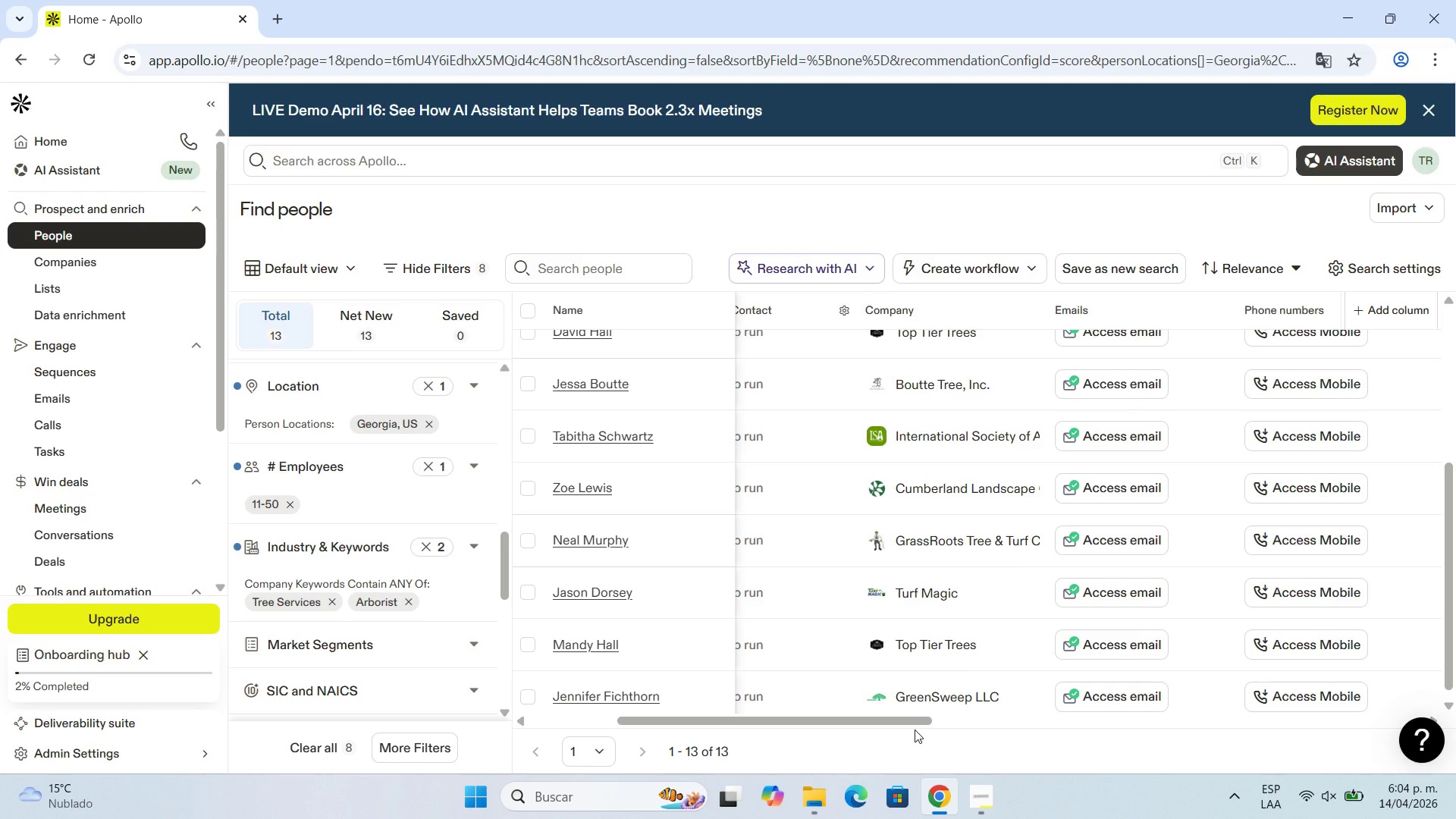 
wait(11.42)
 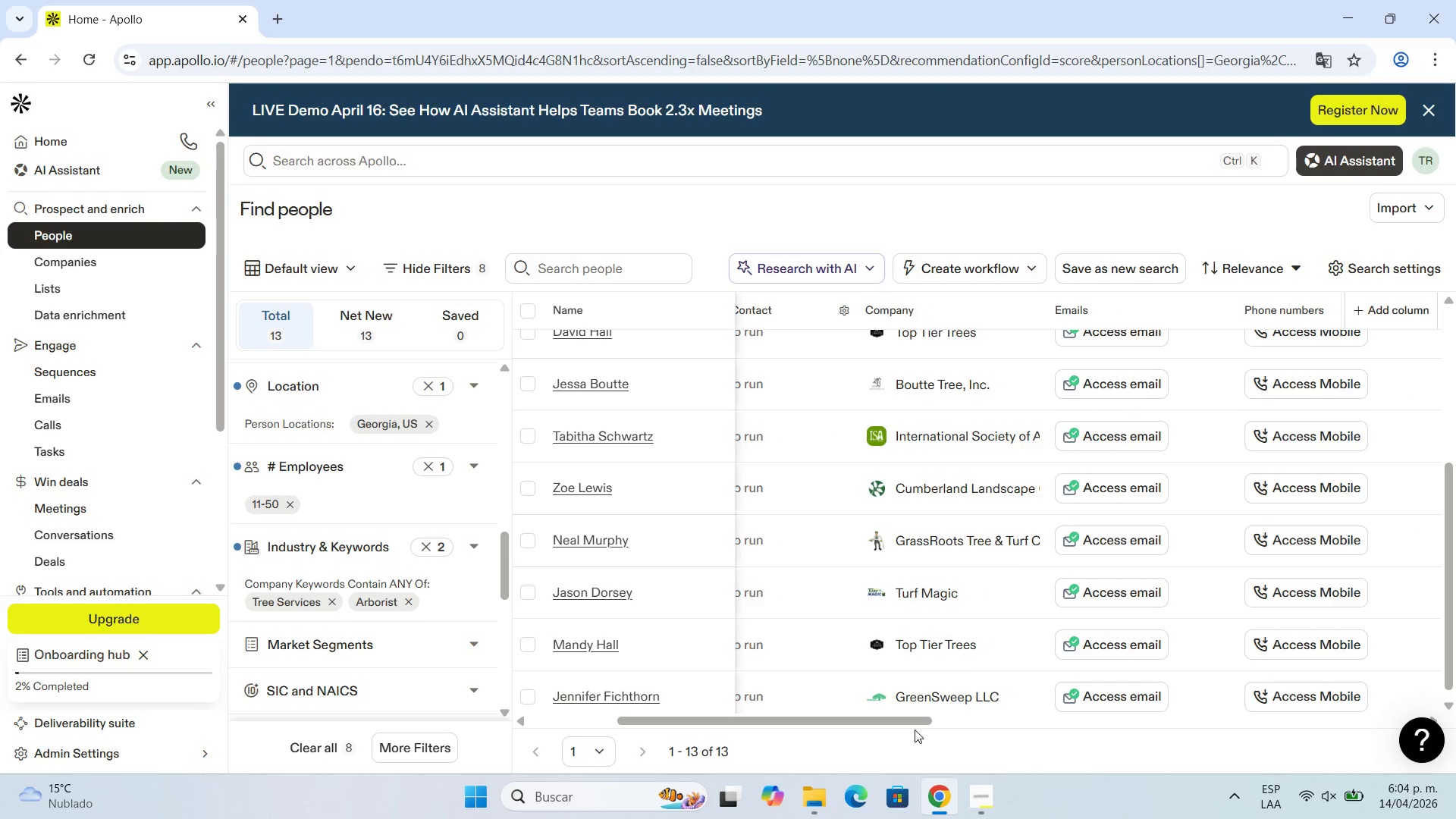 
left_click_drag(start_coordinate=[773, 722], to_coordinate=[595, 722])
 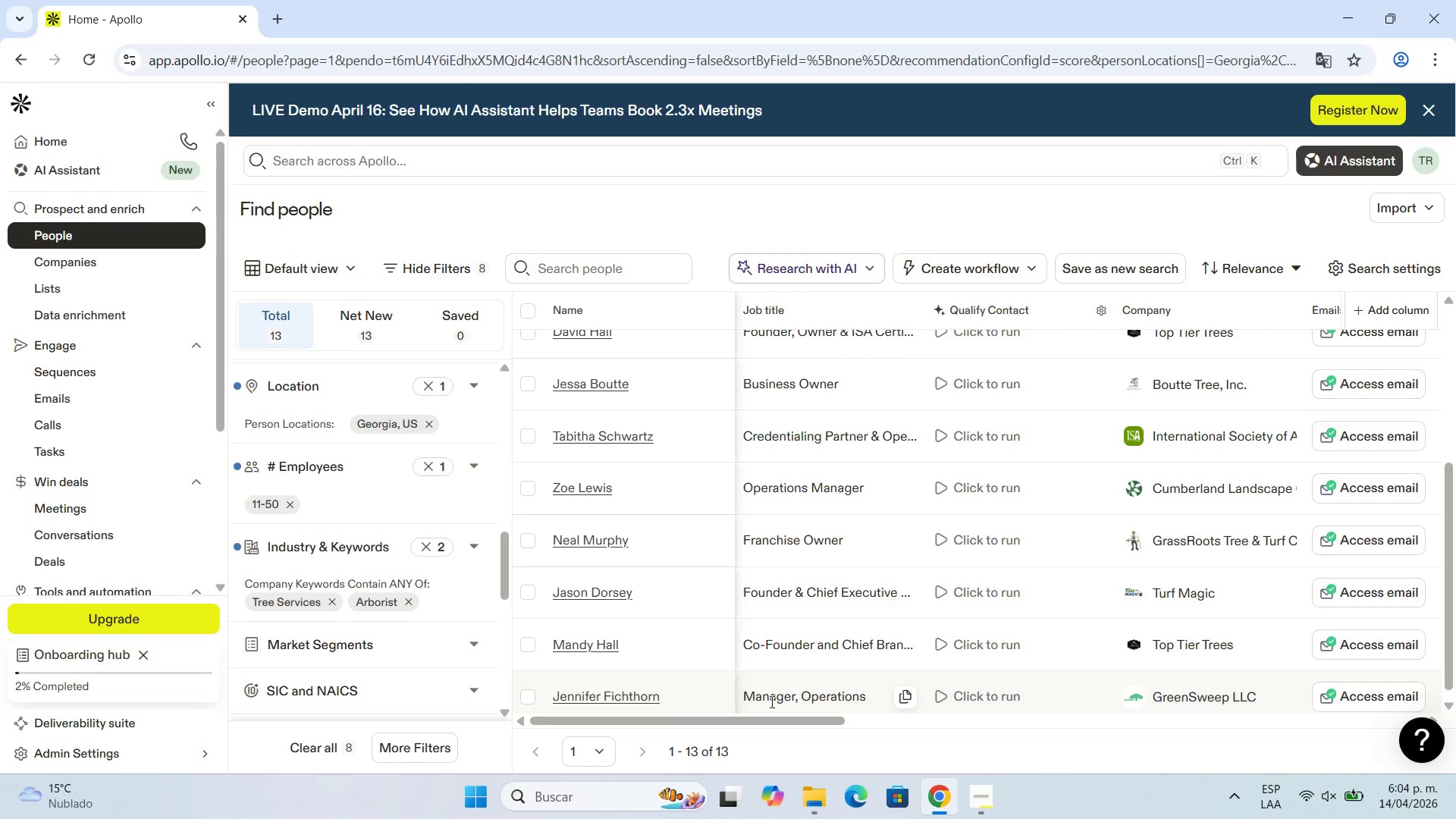 
scroll: coordinate [849, 559], scroll_direction: up, amount: 8.0
 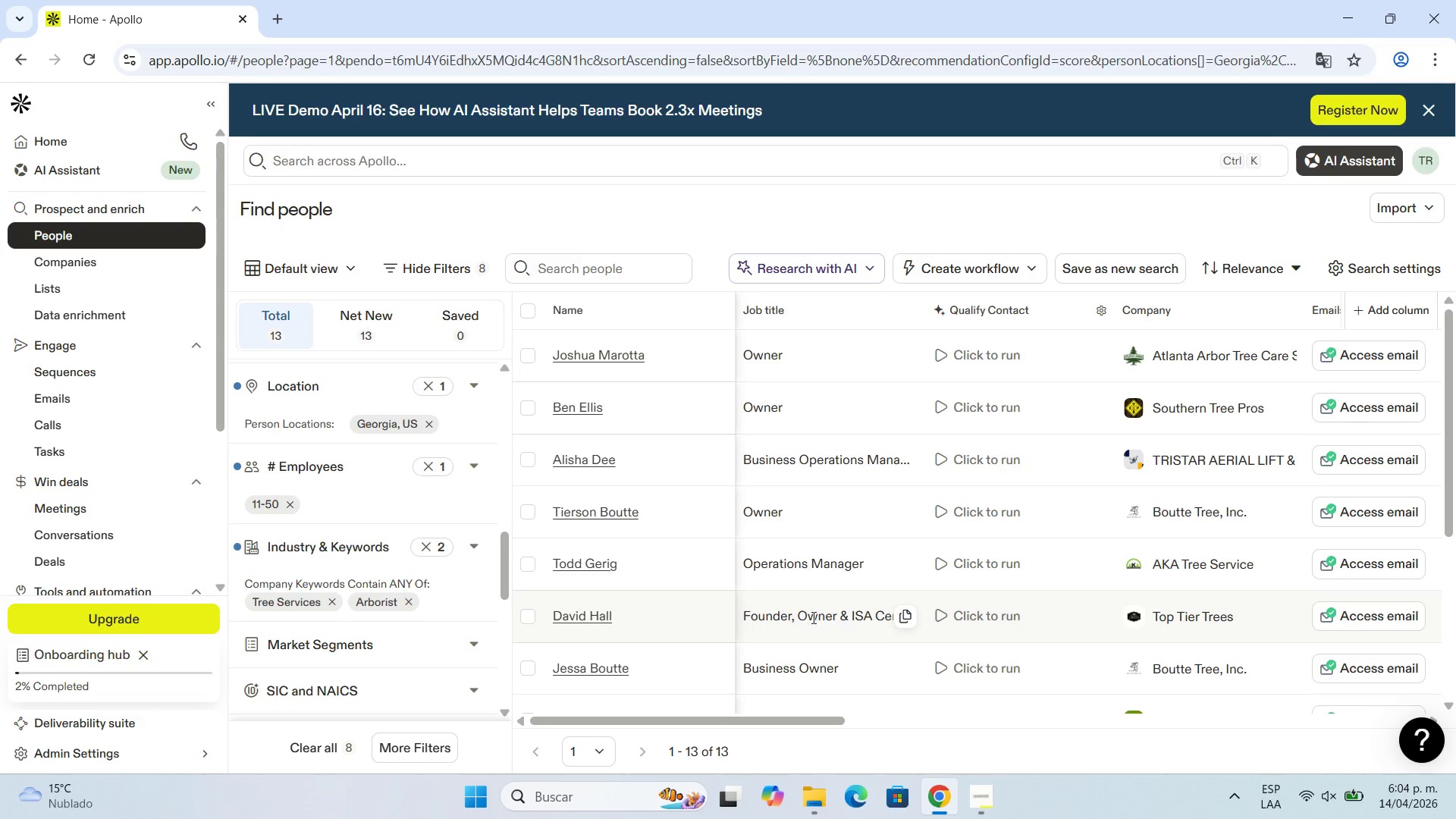 
left_click_drag(start_coordinate=[811, 722], to_coordinate=[923, 717])
 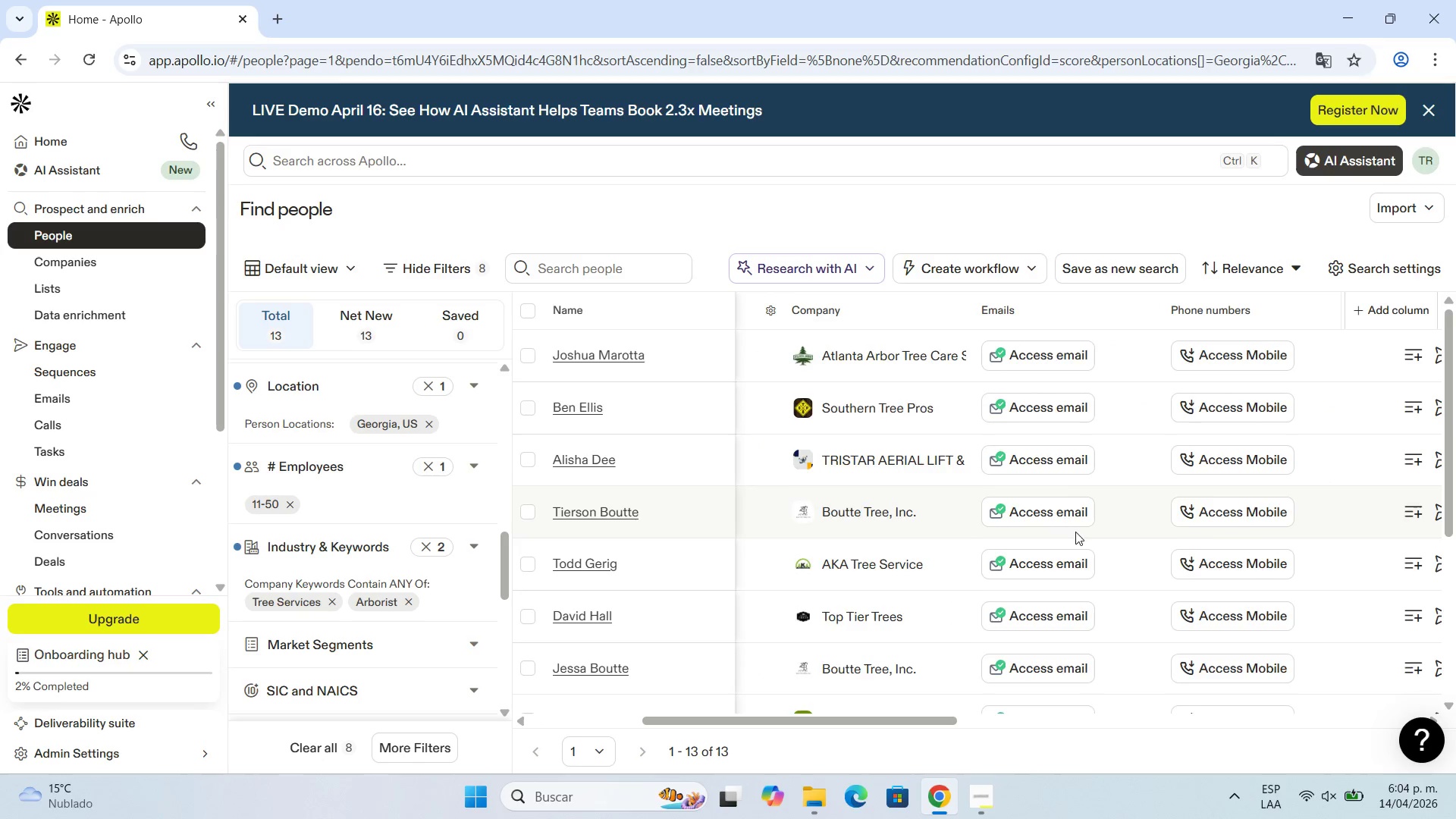 
scroll: coordinate [1075, 545], scroll_direction: up, amount: 1.0
 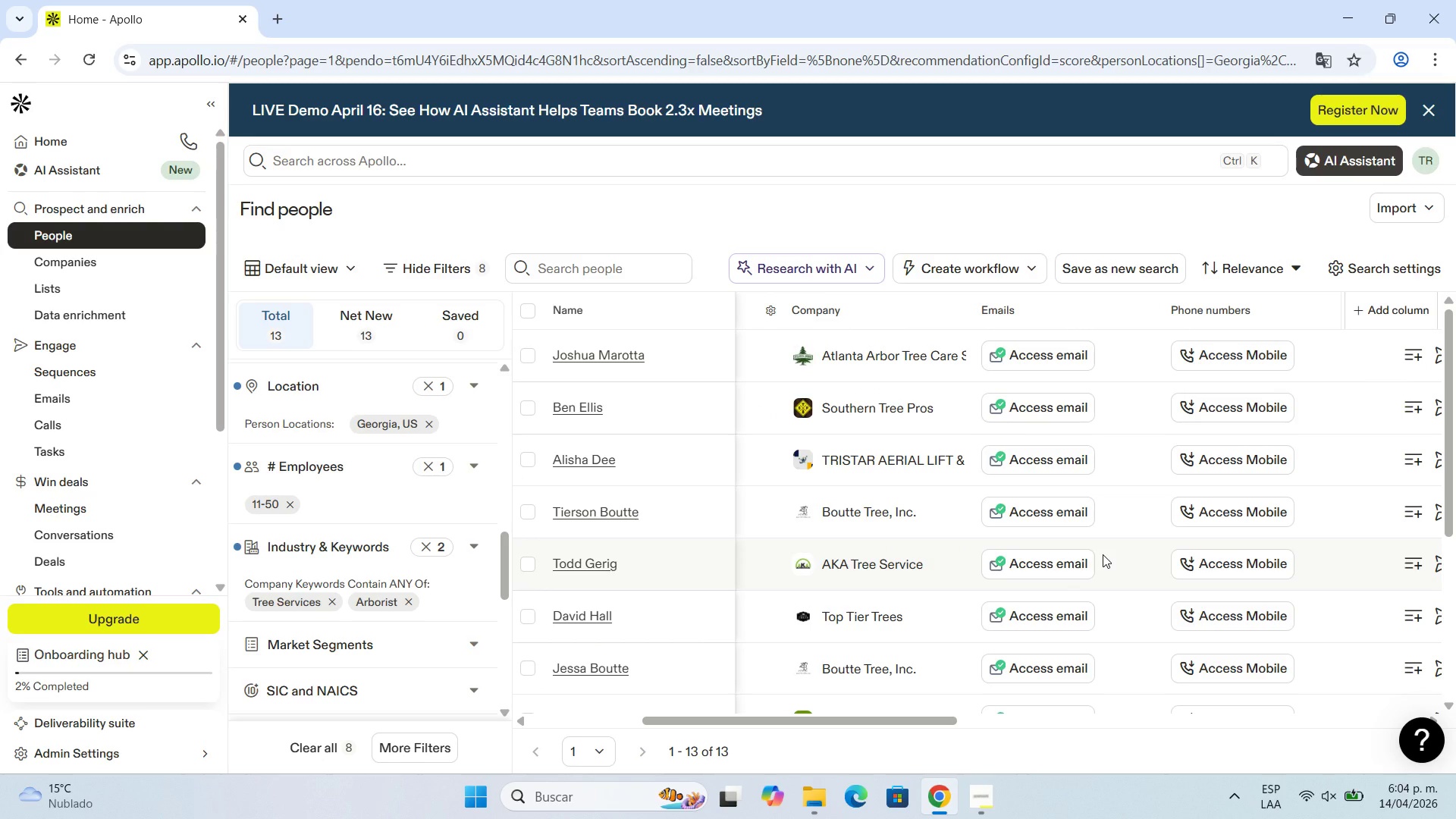 
wait(19.17)
 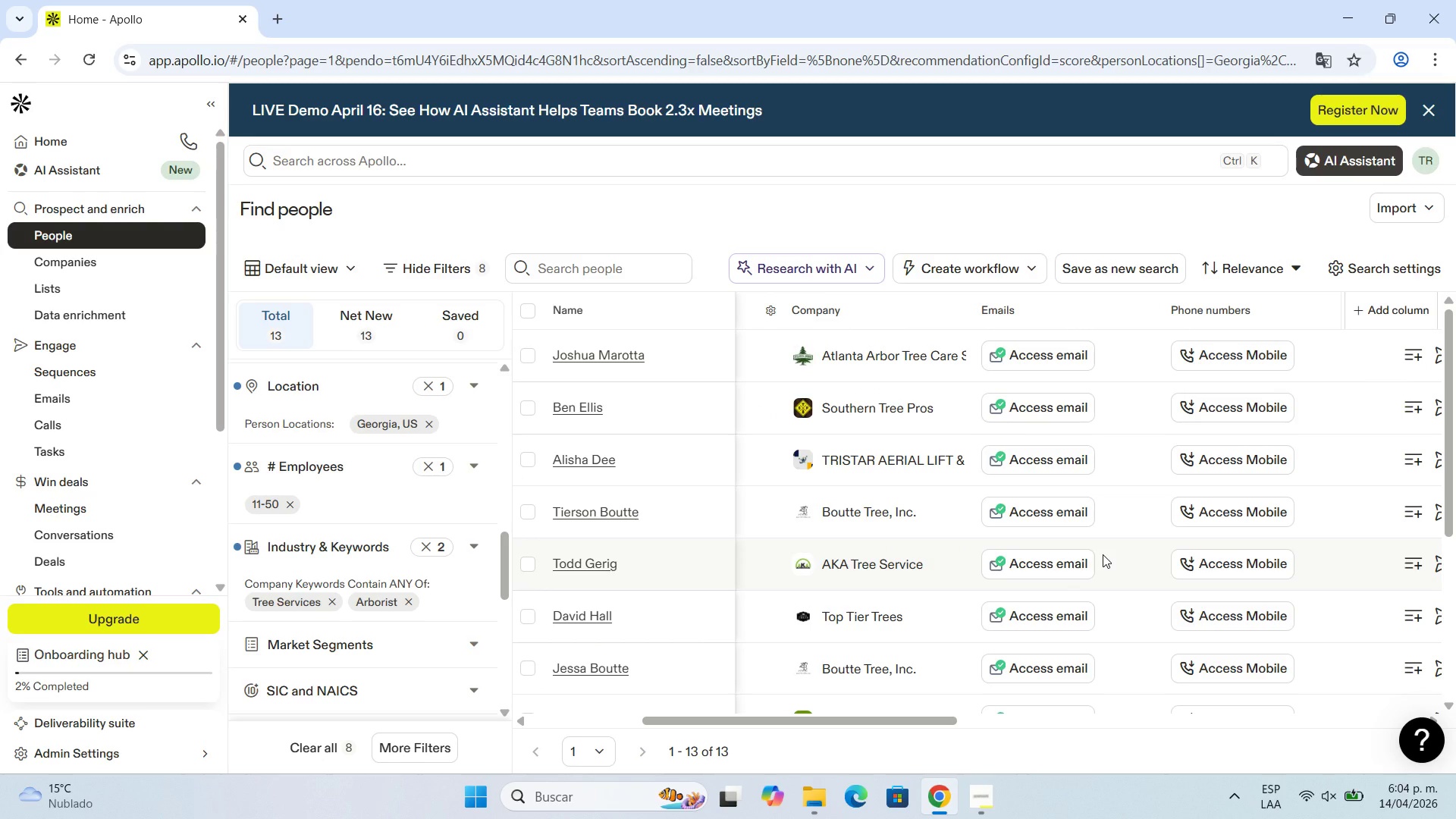 
left_click([462, 422])
 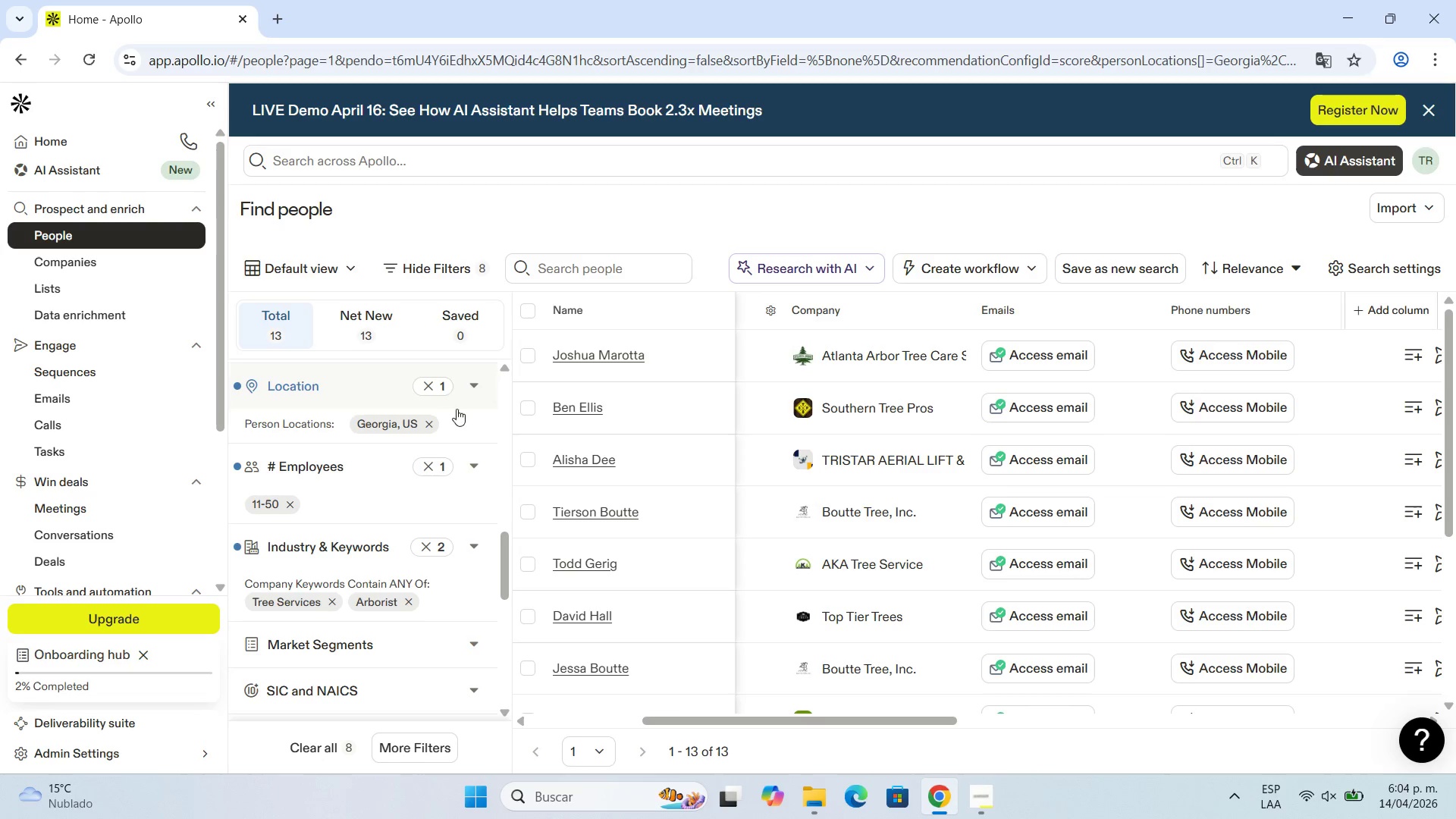 
double_click([454, 416])
 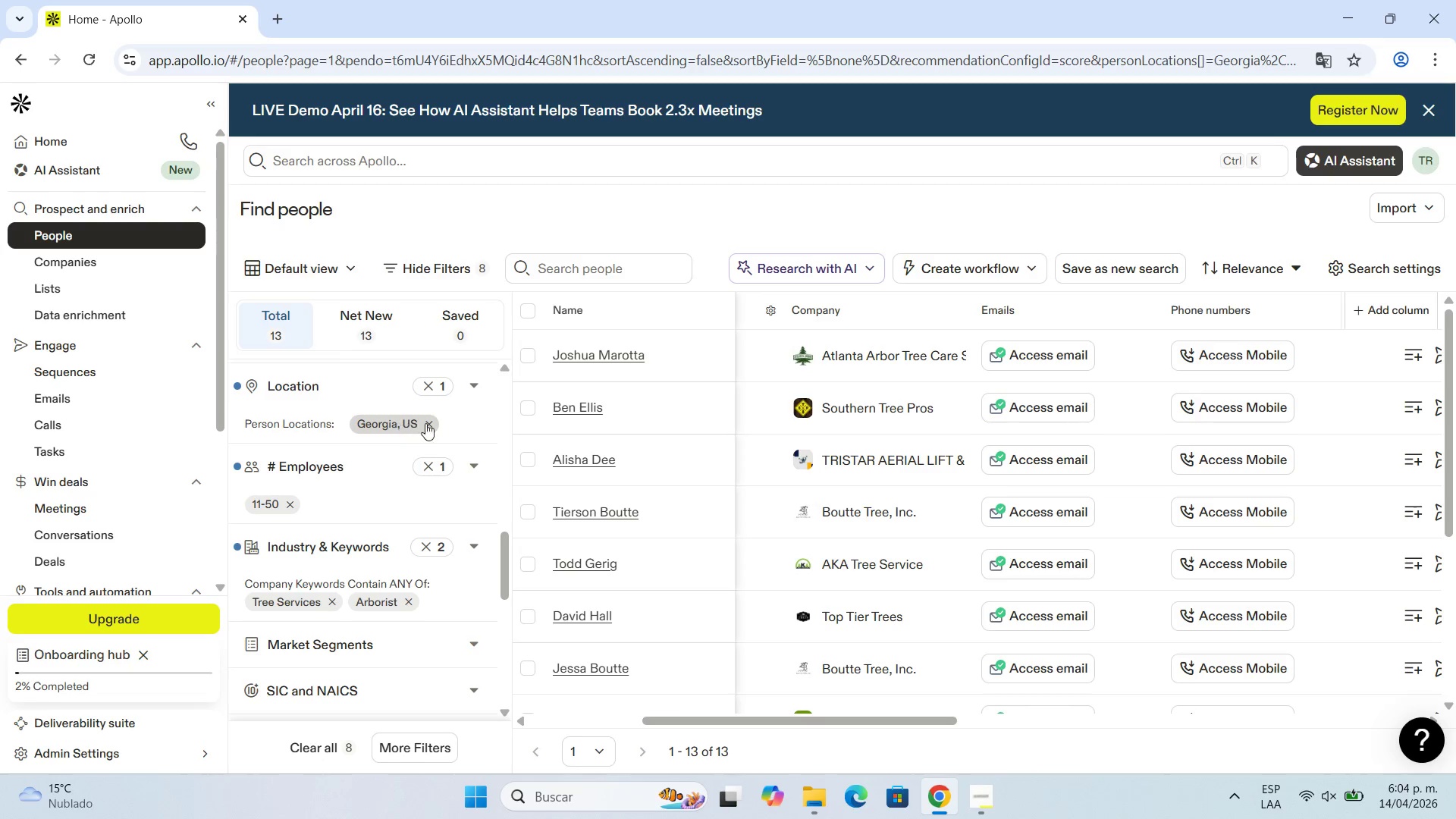 
left_click([427, 422])
 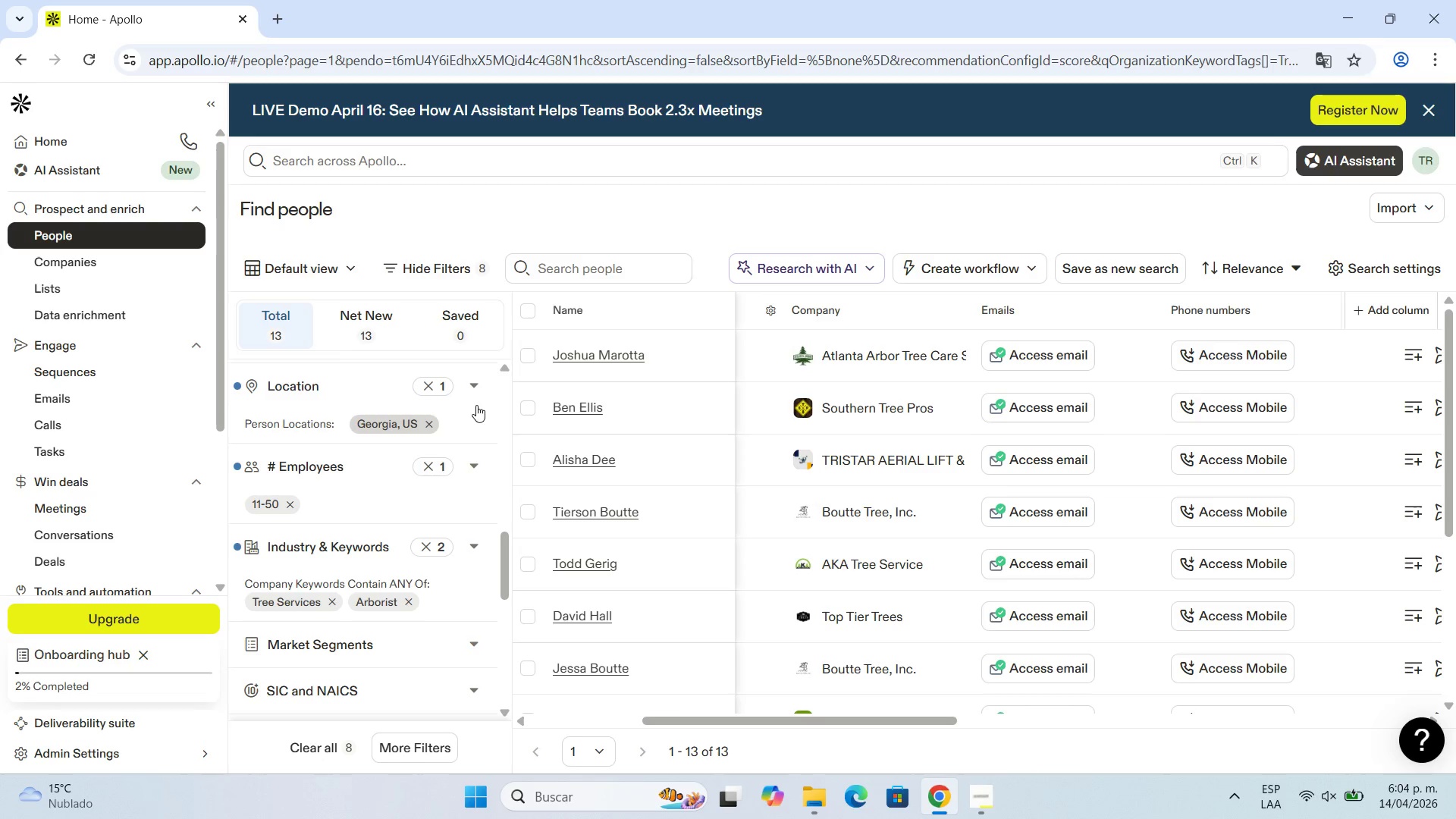 
mouse_move([464, 419])
 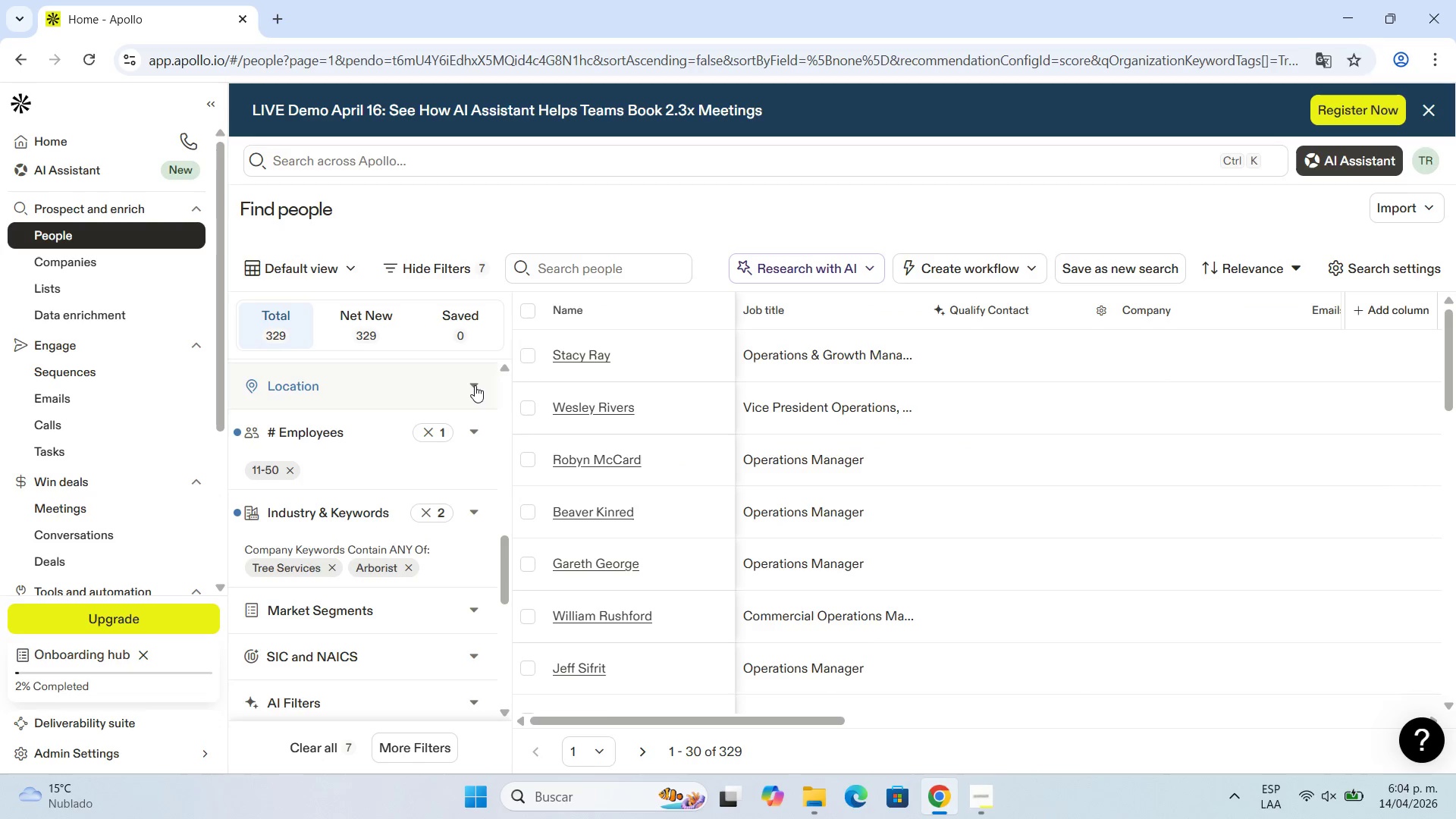 
left_click([475, 385])
 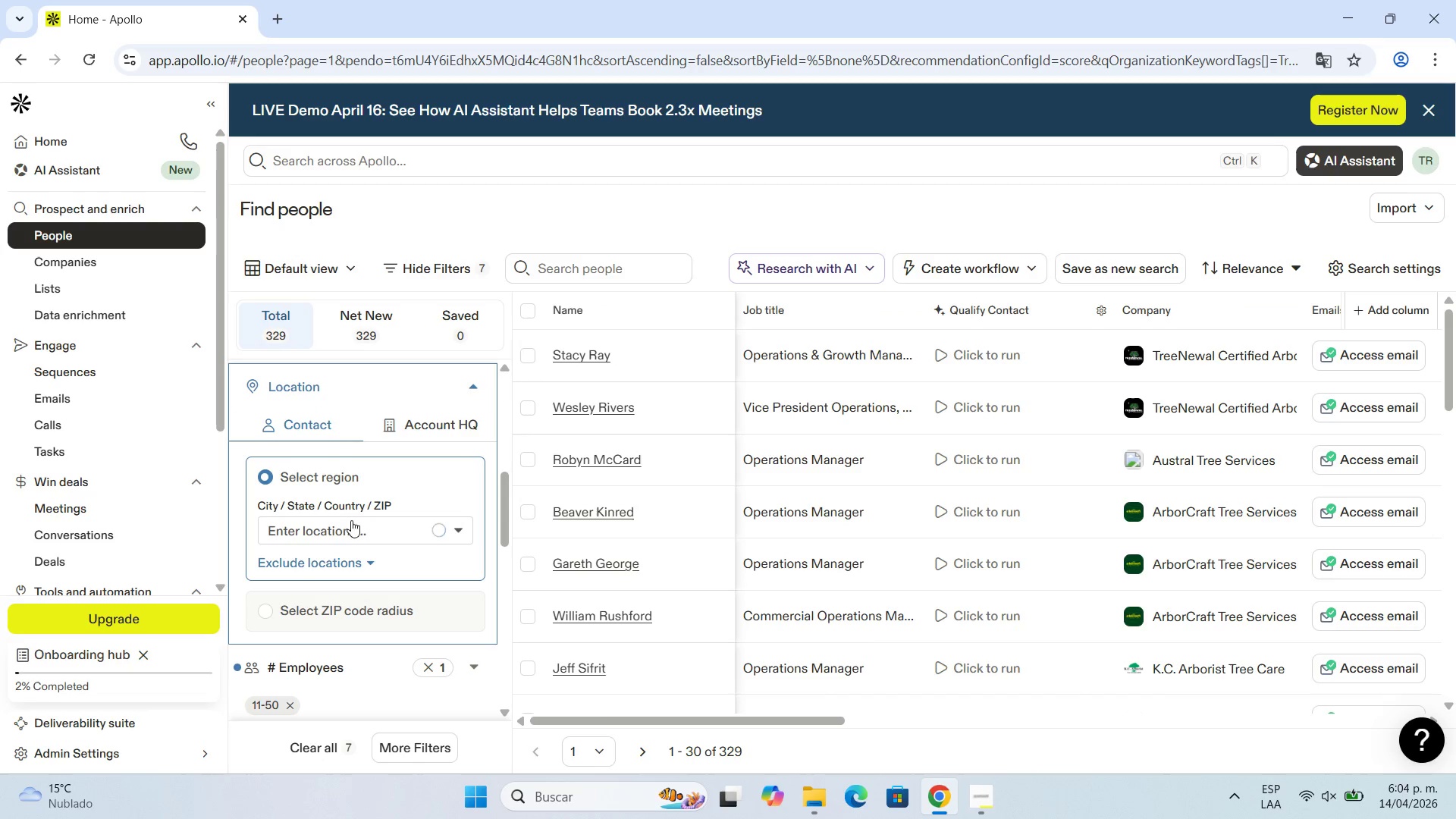 
left_click([351, 526])
 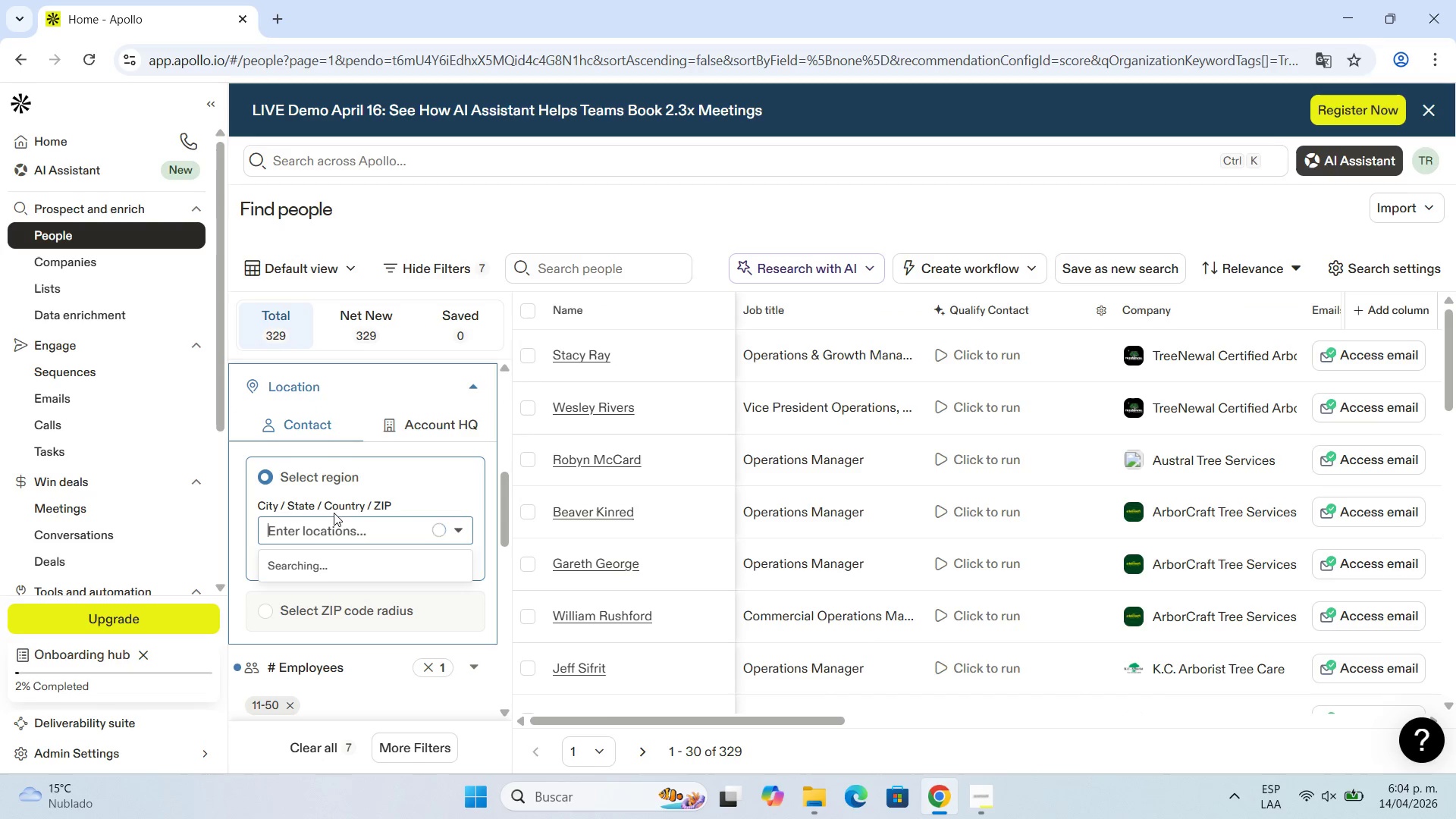 
type(Georg)
 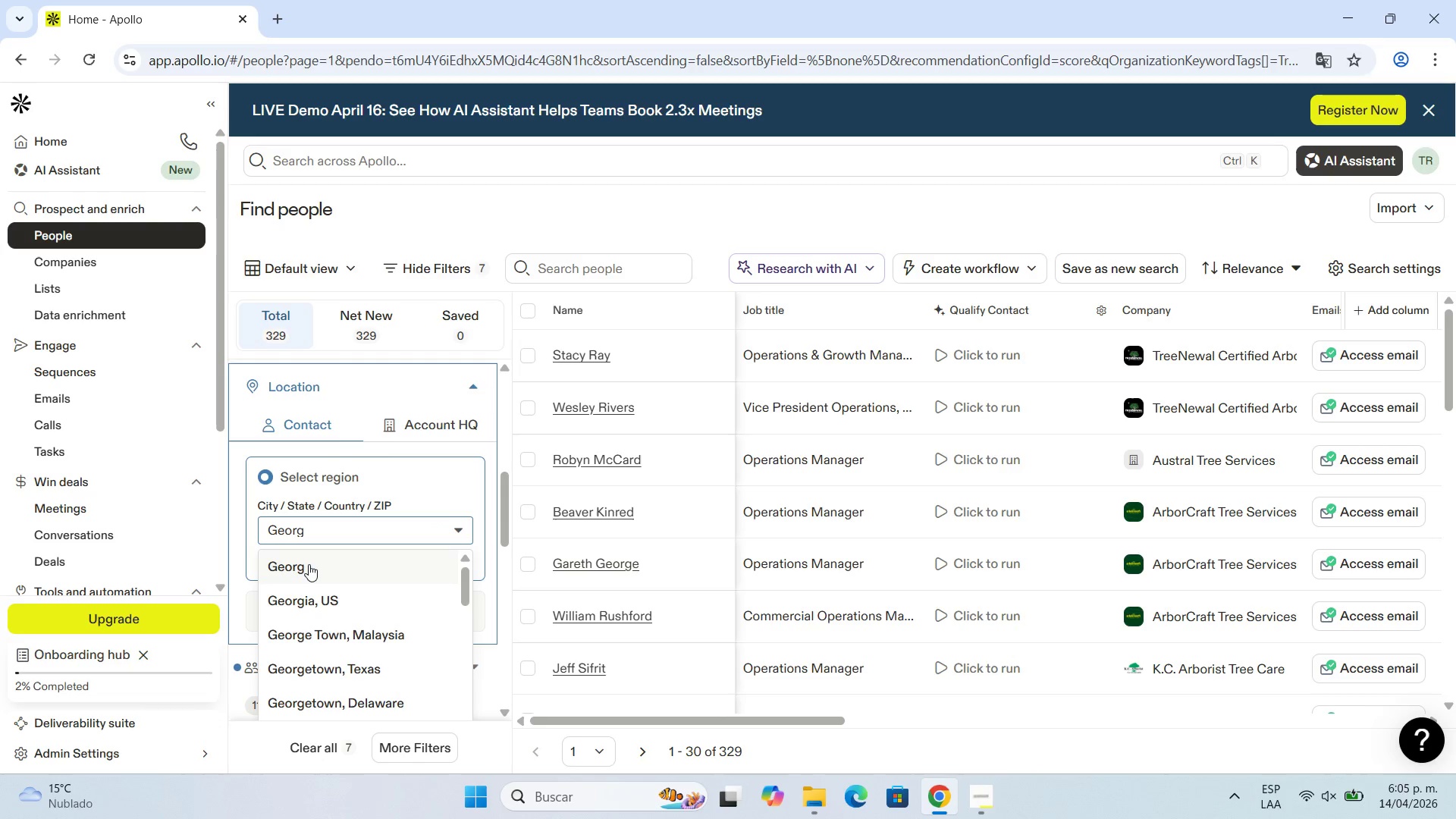 
left_click([313, 602])
 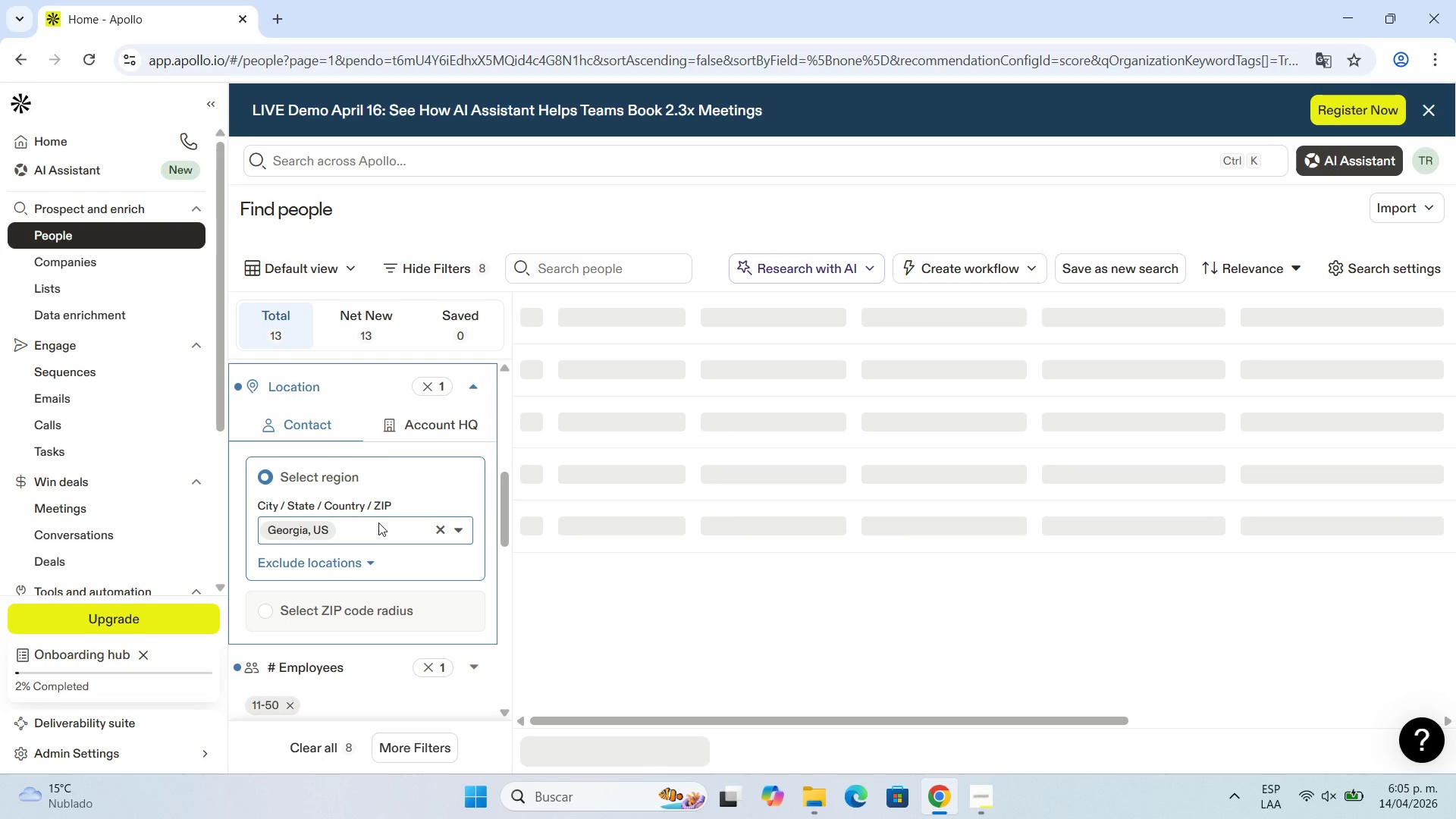 
type(Nort )
 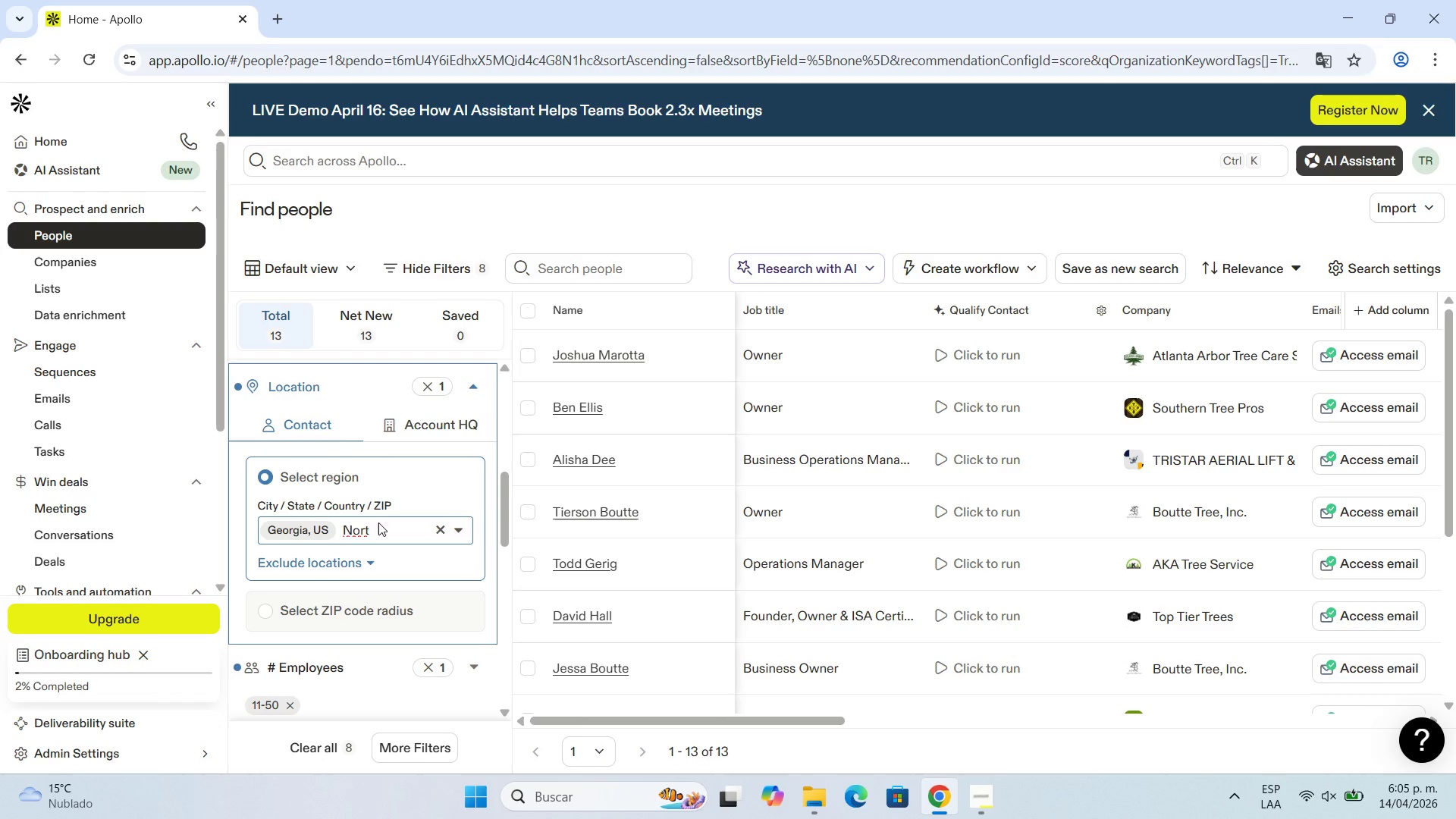 
wait(6.25)
 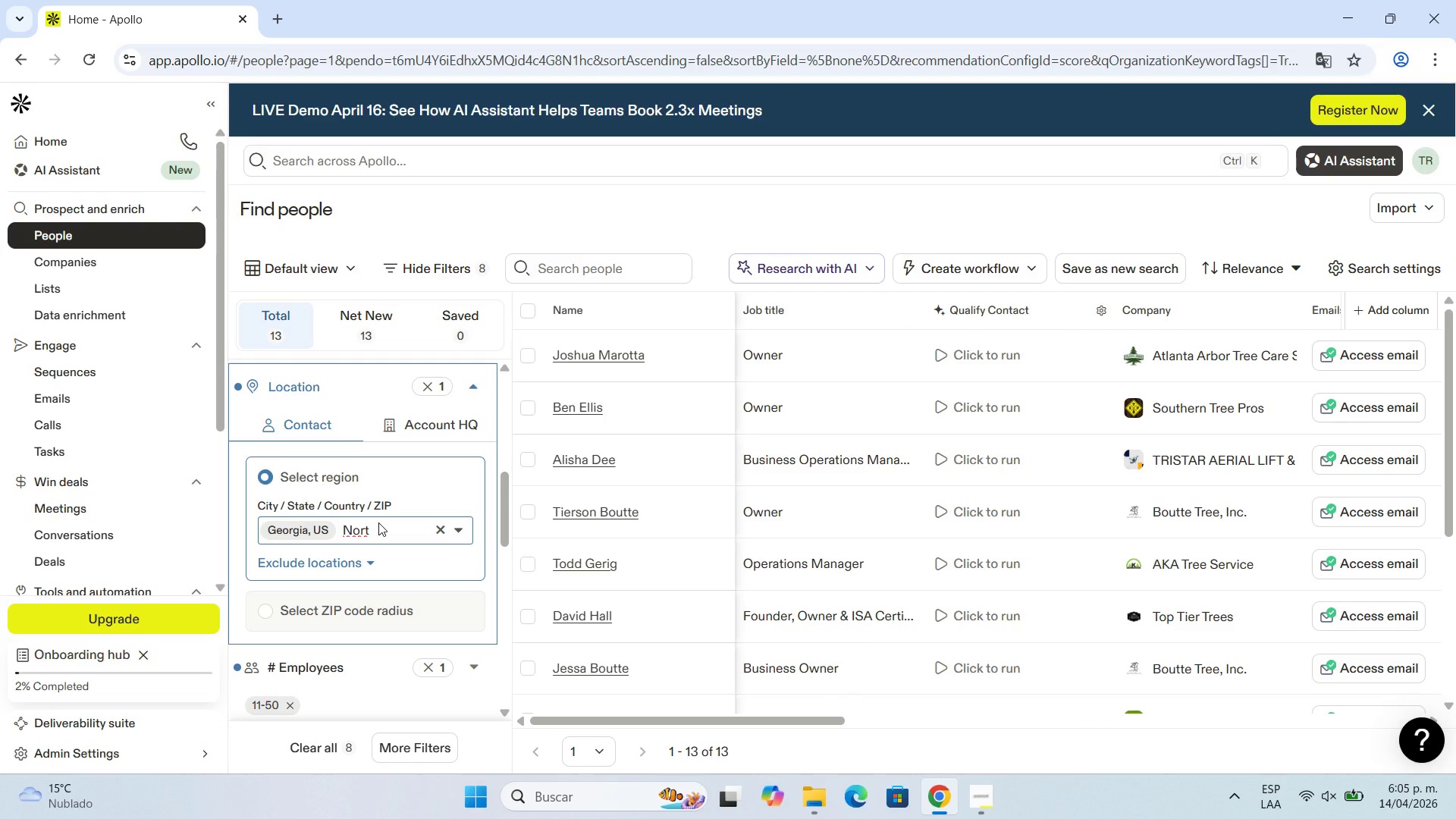 
key(Backspace)
 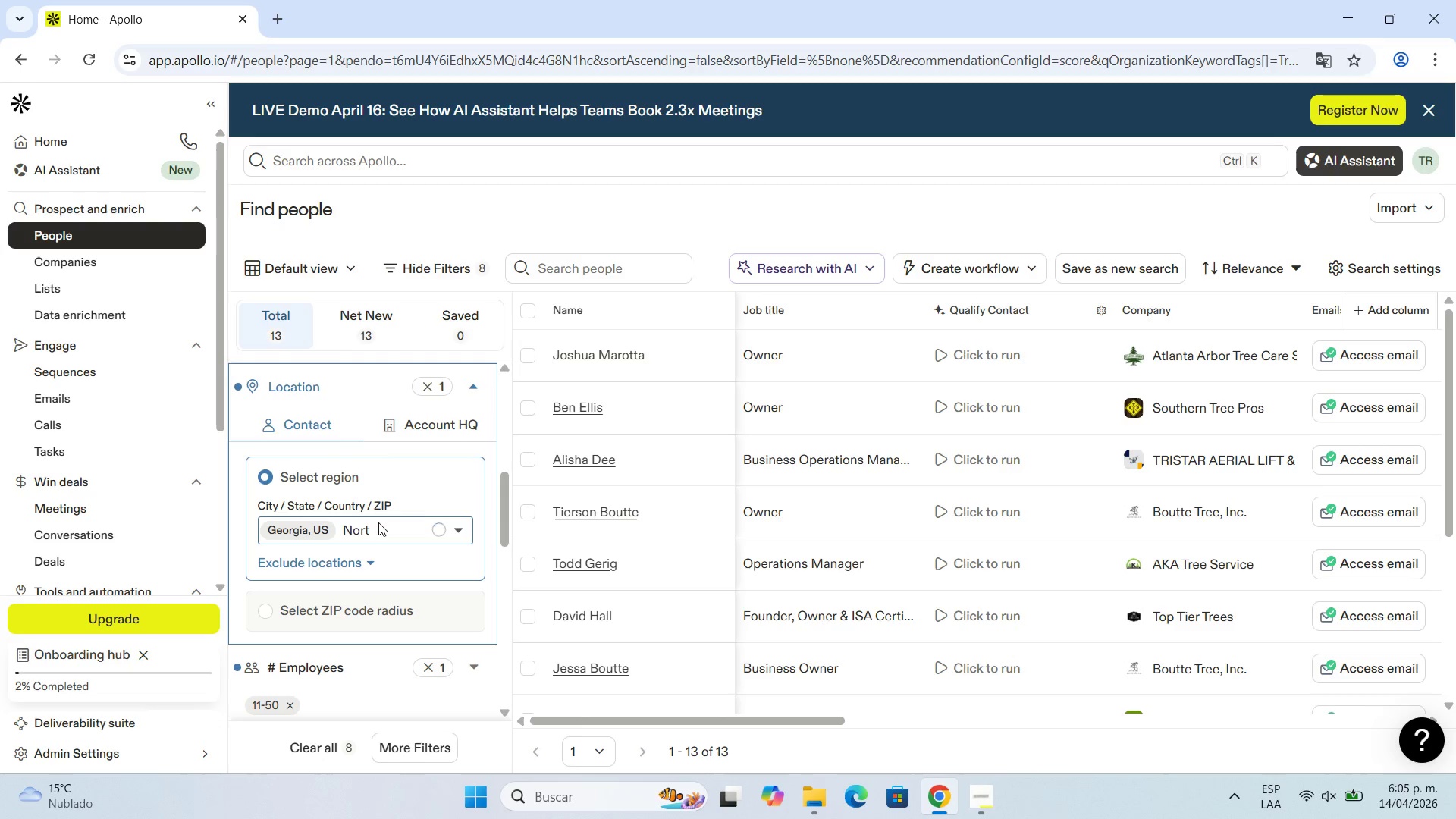 
key(H)
 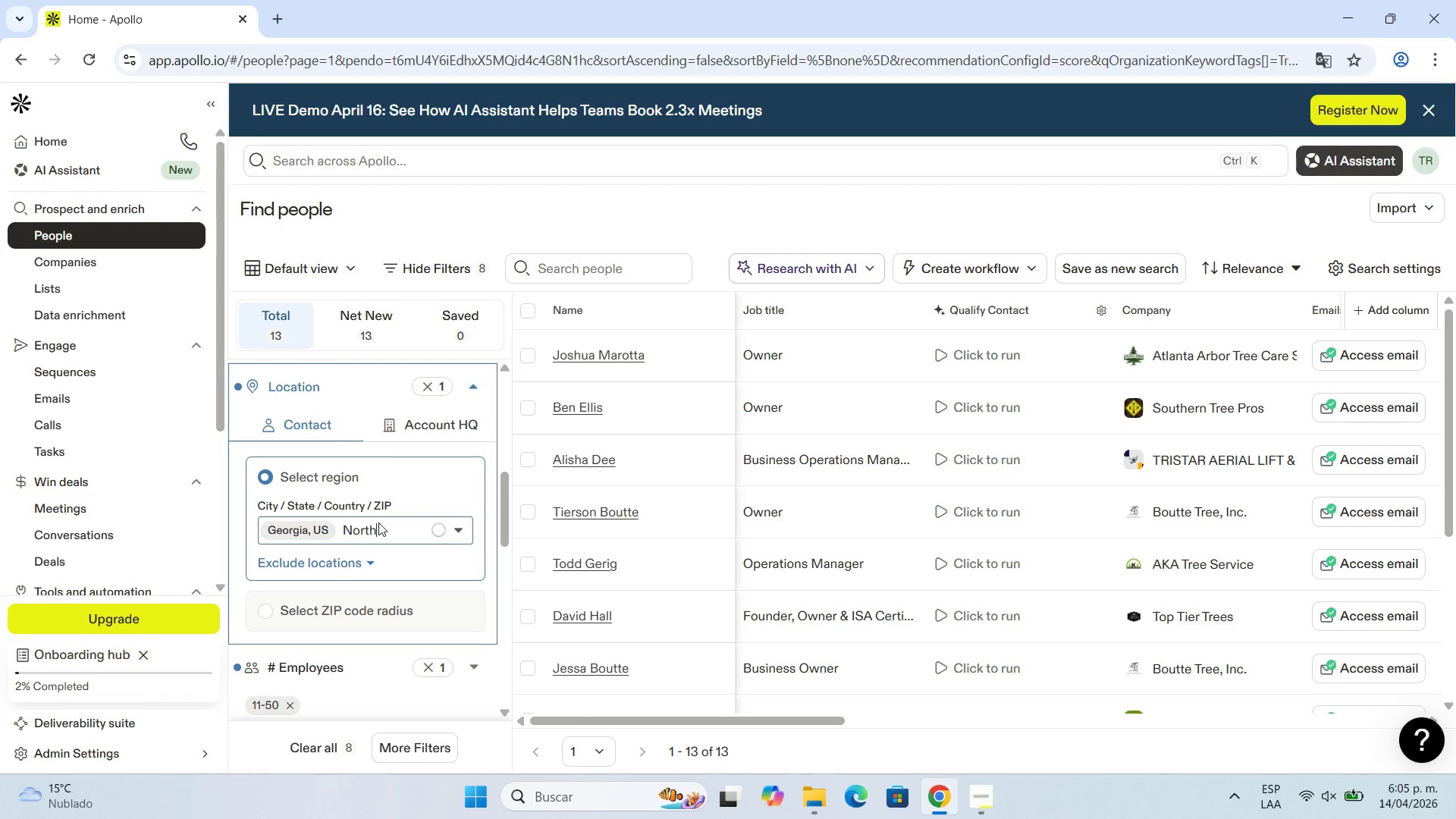 
key(Space)
 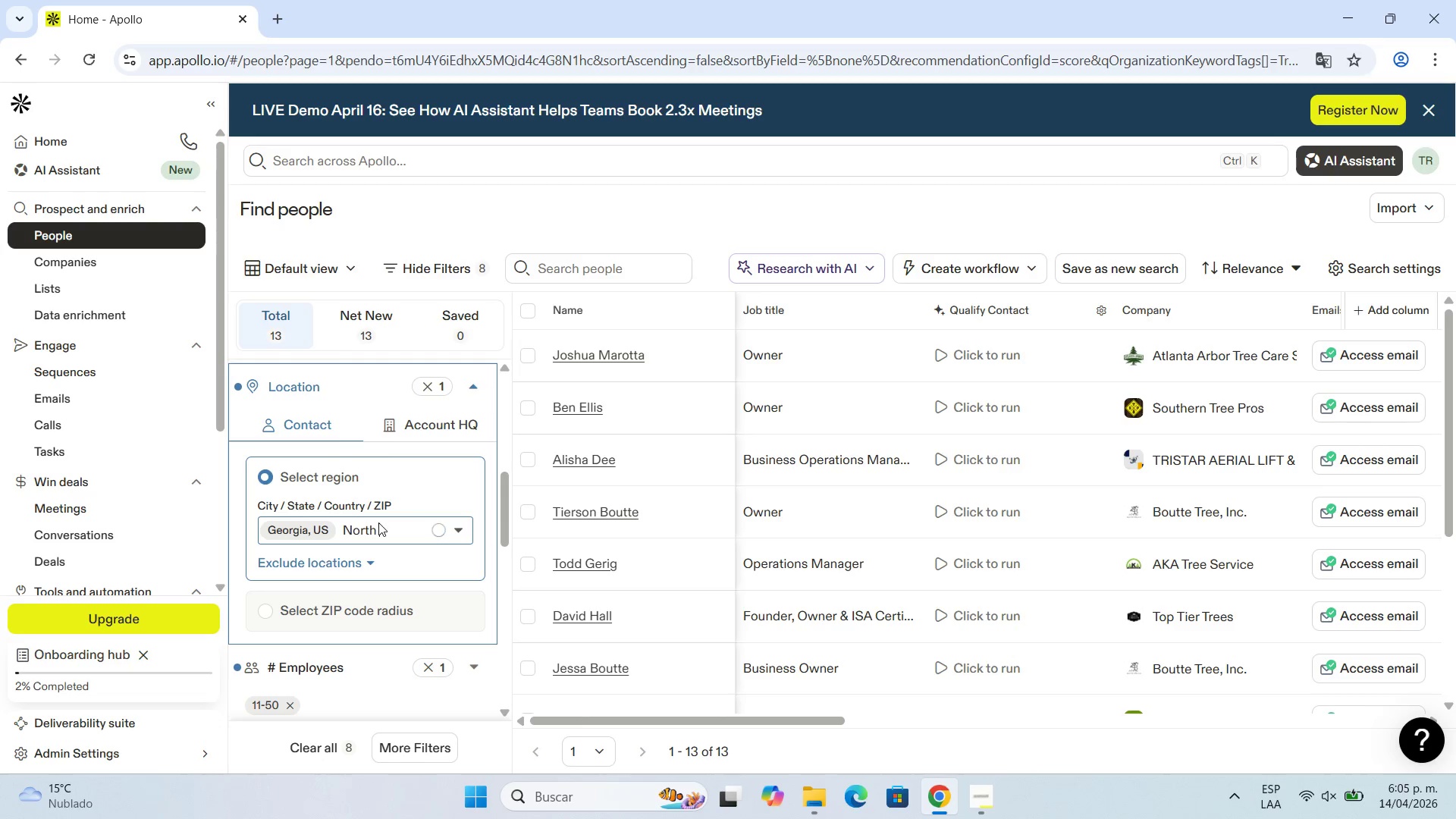 
key(Shift+C)
 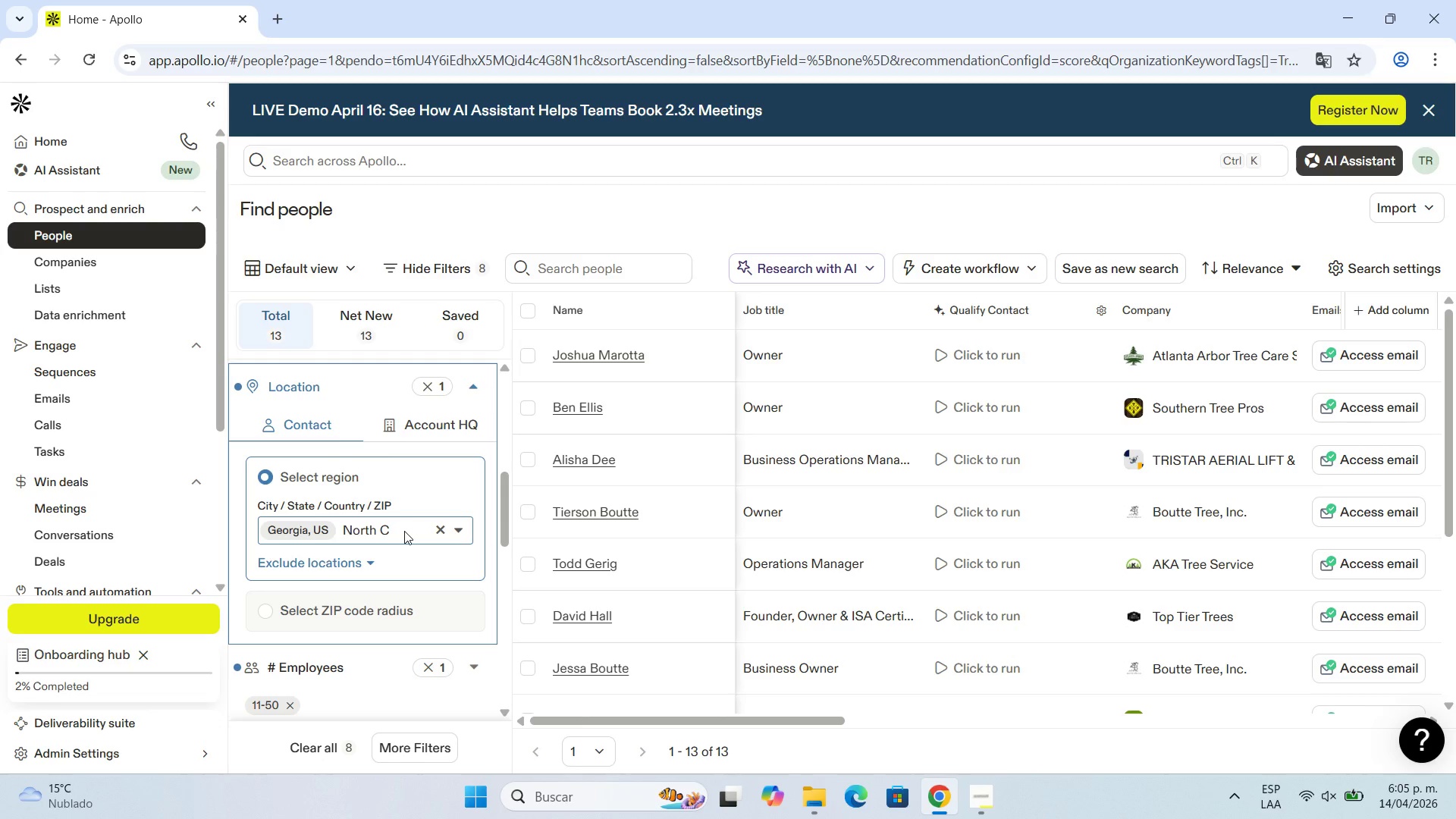 
wait(5.09)
 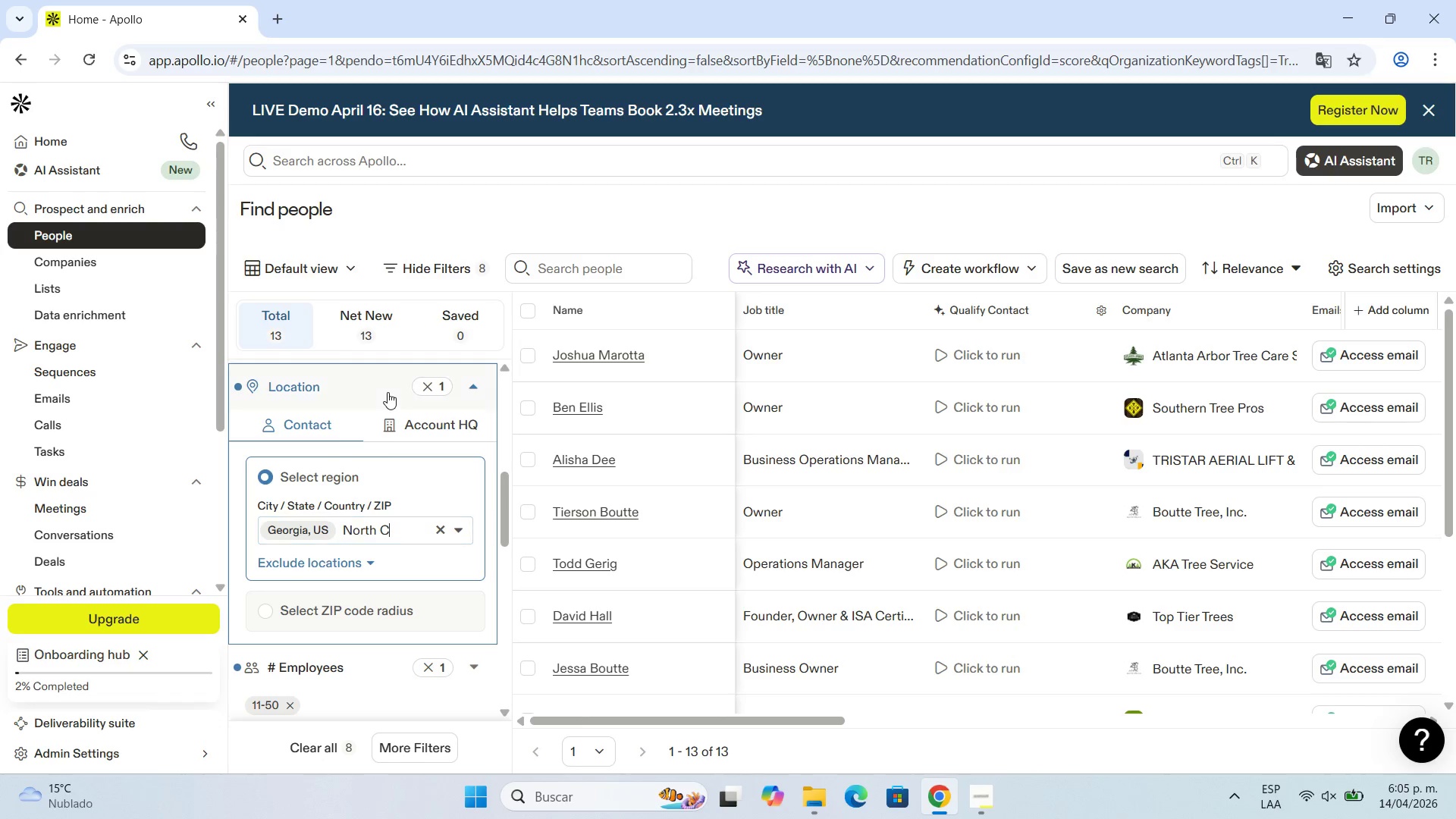 
left_click([378, 592])
 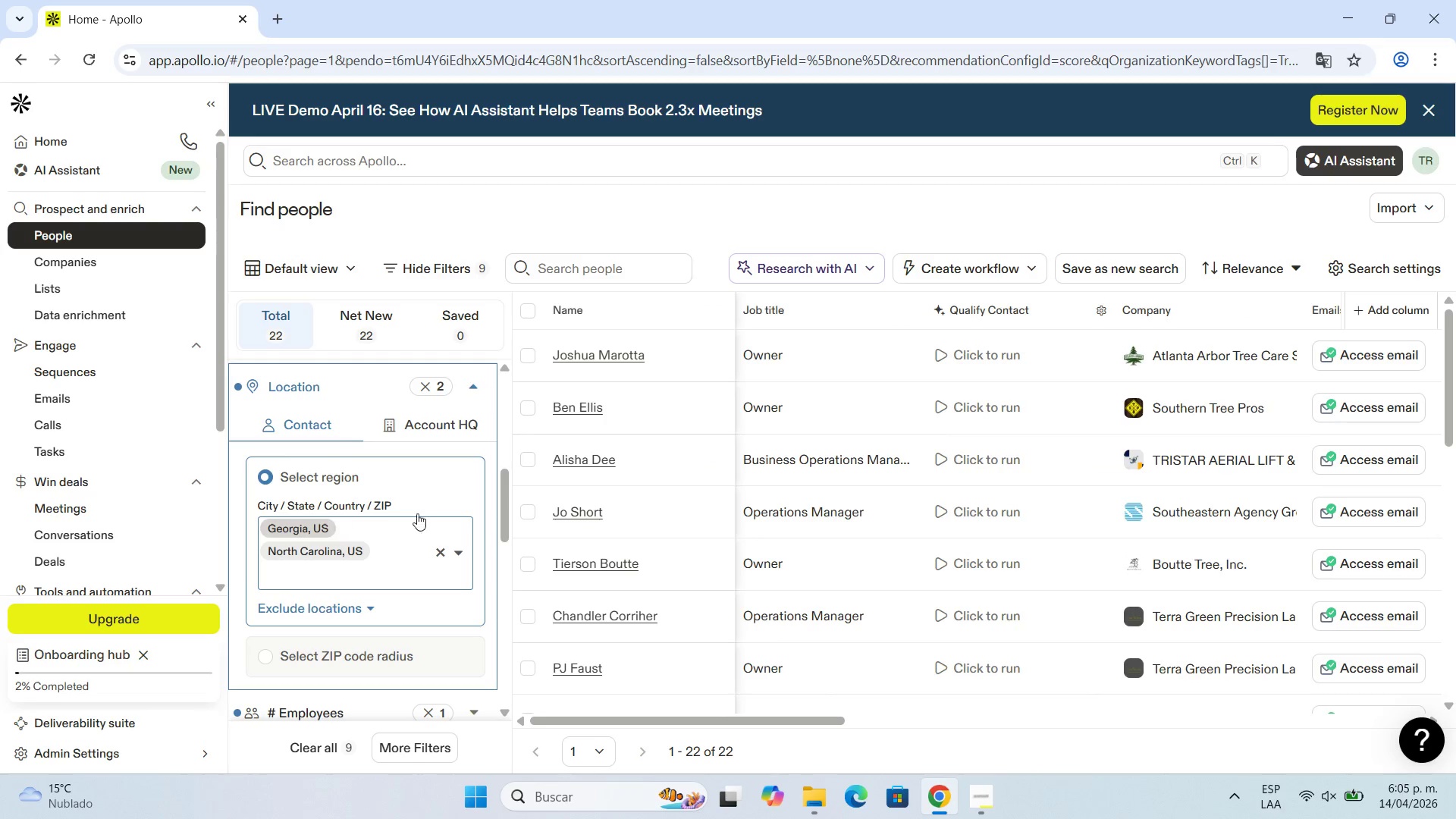 
wait(6.09)
 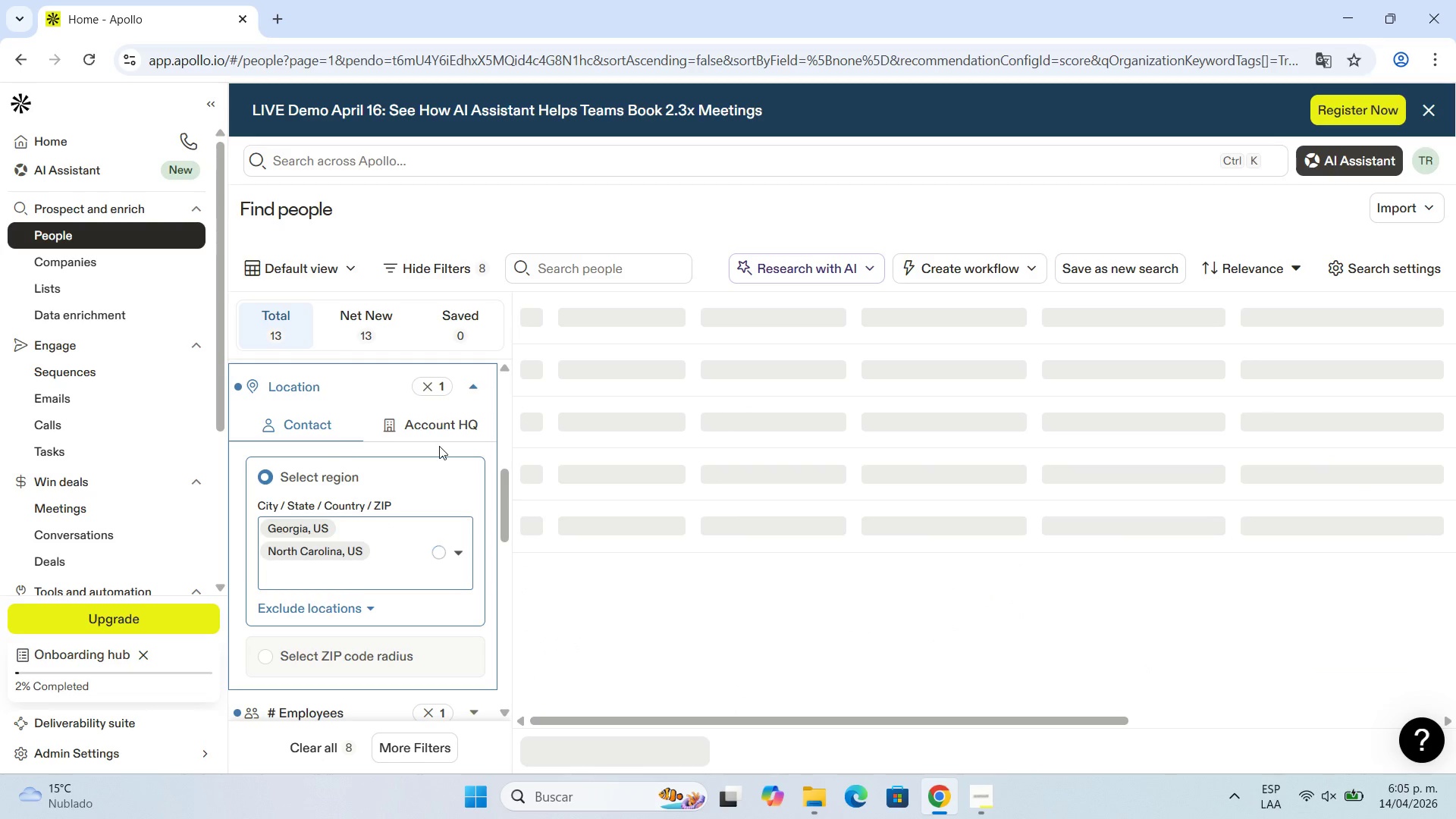 
left_click([475, 388])
 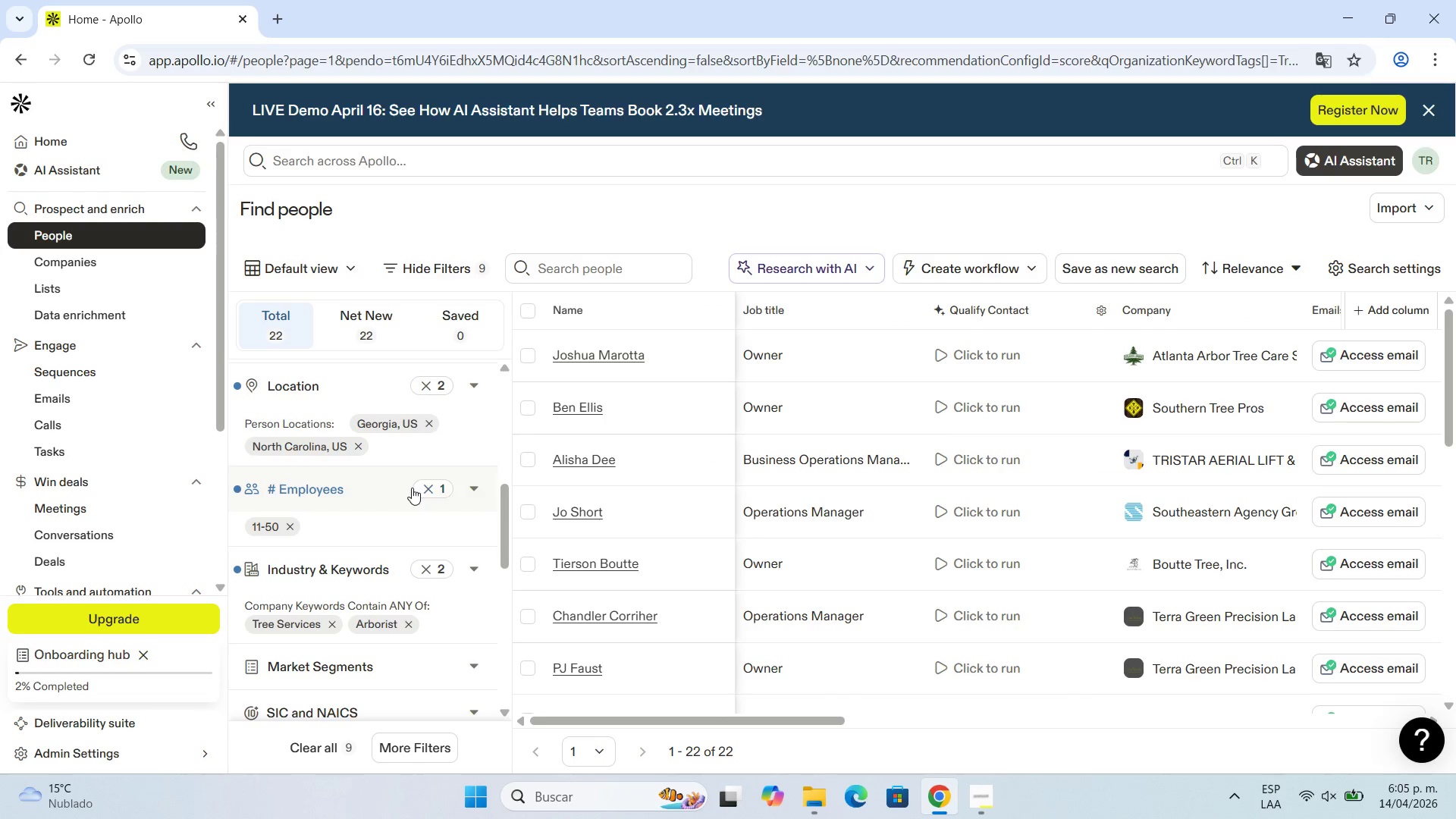 
scroll: coordinate [412, 488], scroll_direction: up, amount: 3.0
 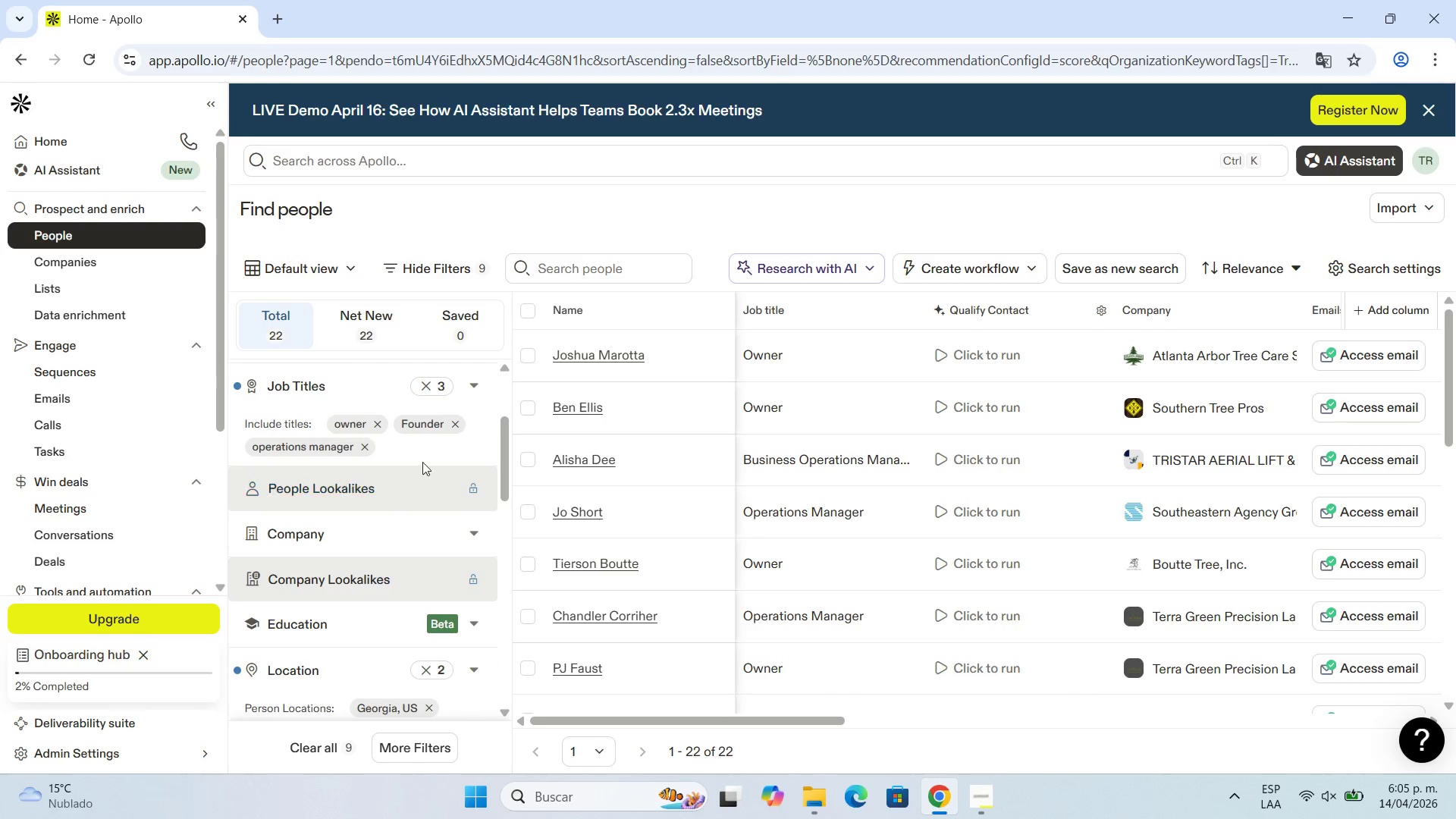 
left_click([423, 449])
 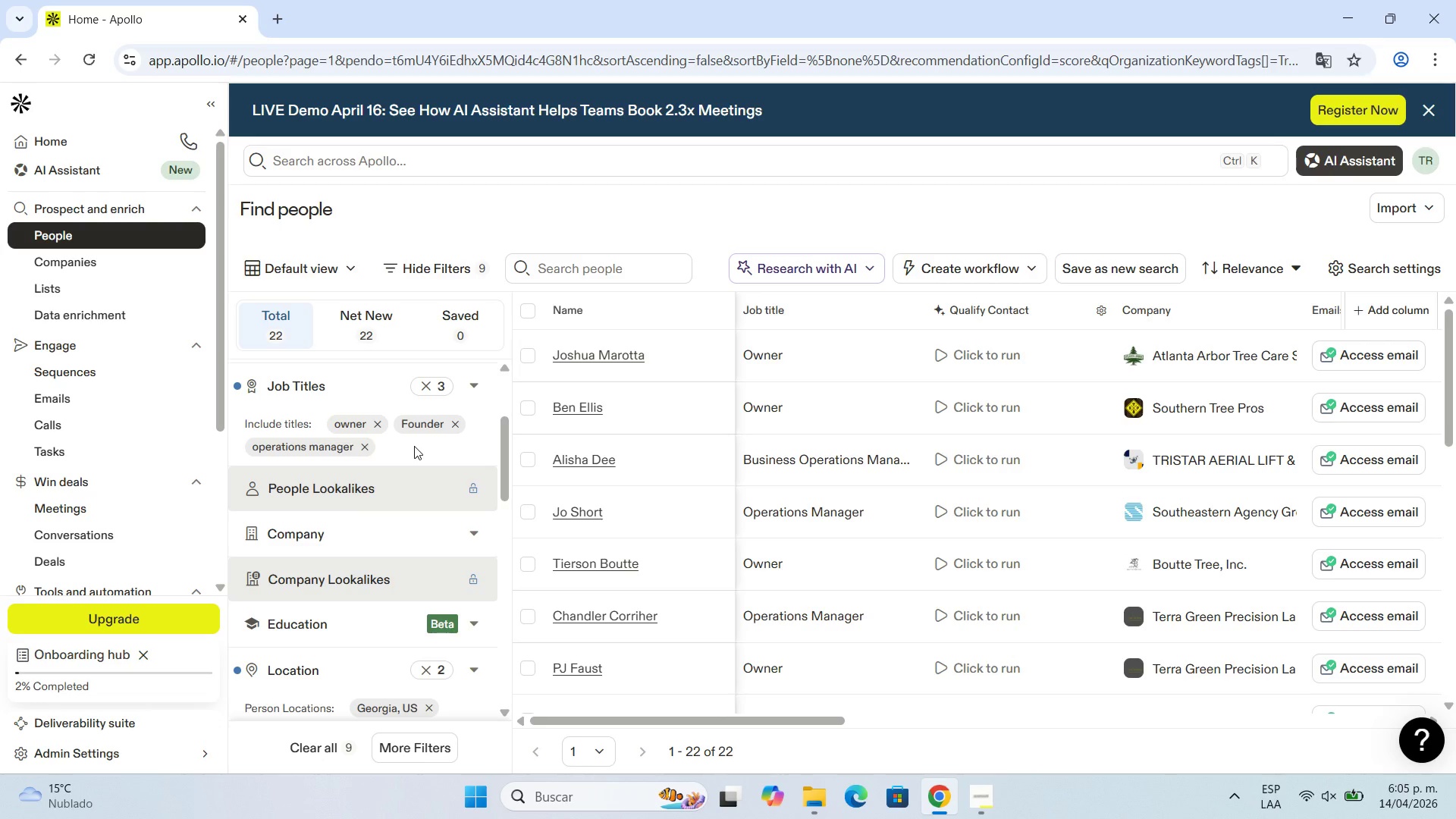 
double_click([414, 446])
 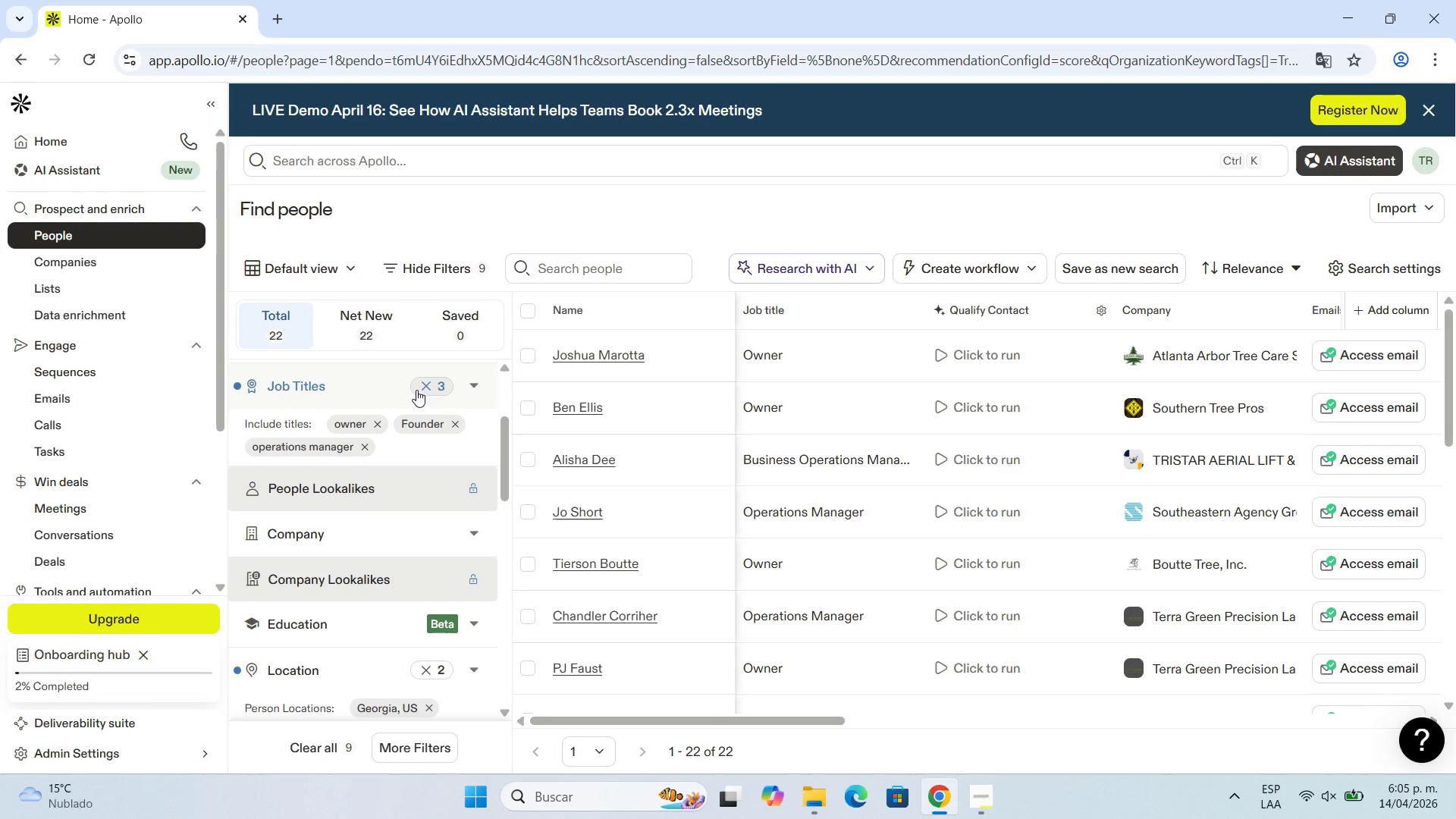 
left_click([425, 386])
 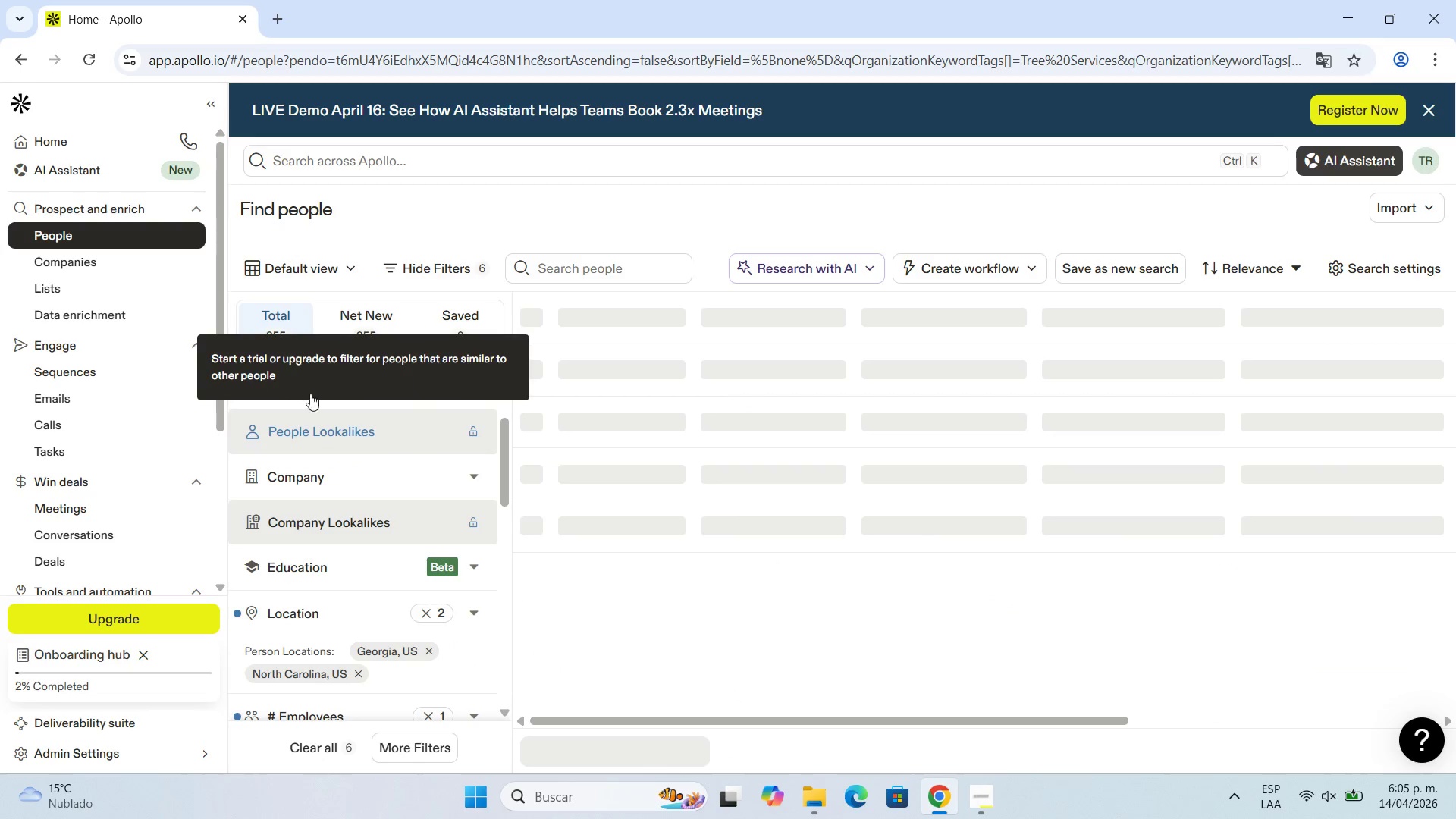 
mouse_move([375, 462])
 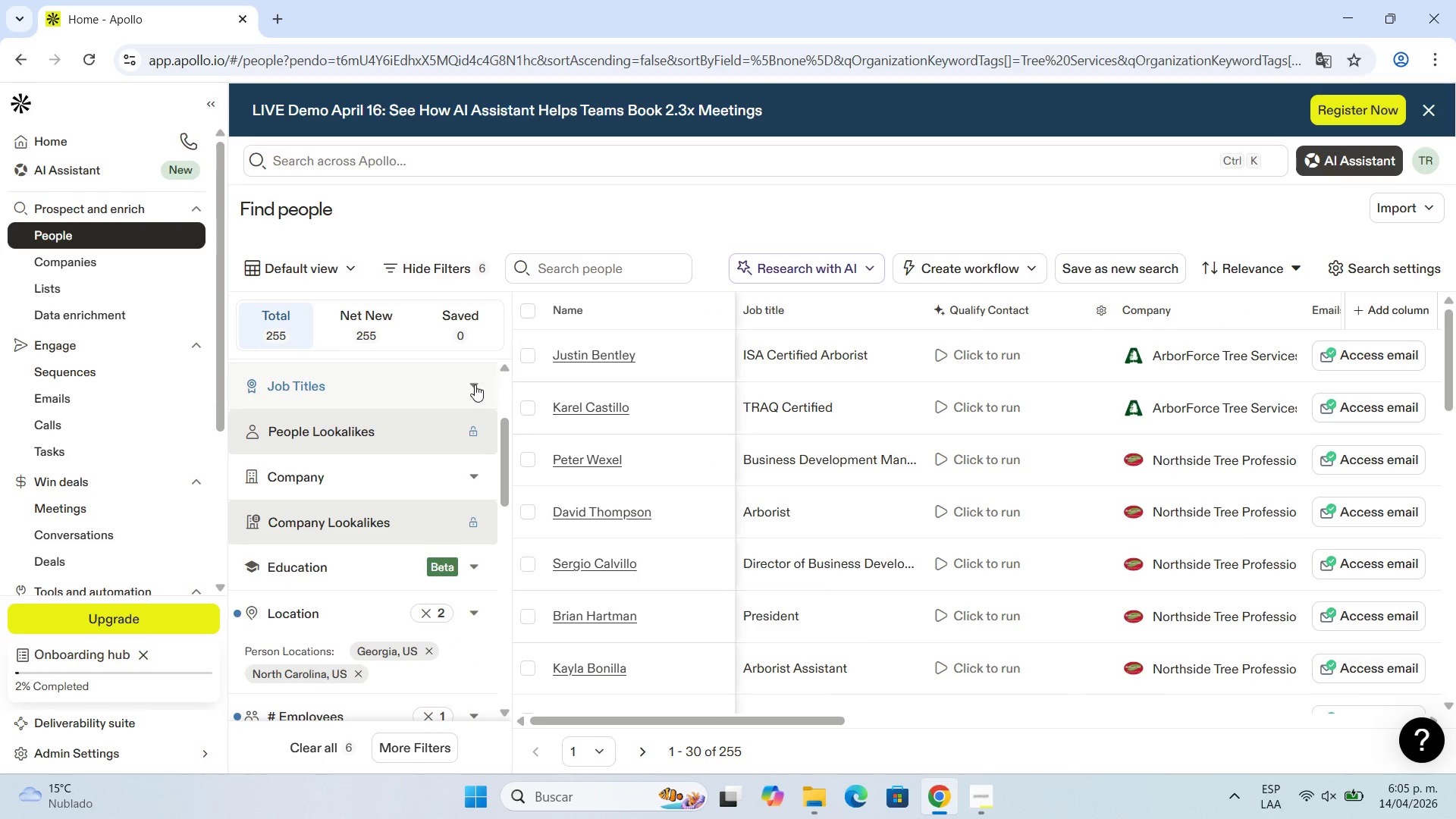 
left_click([475, 384])
 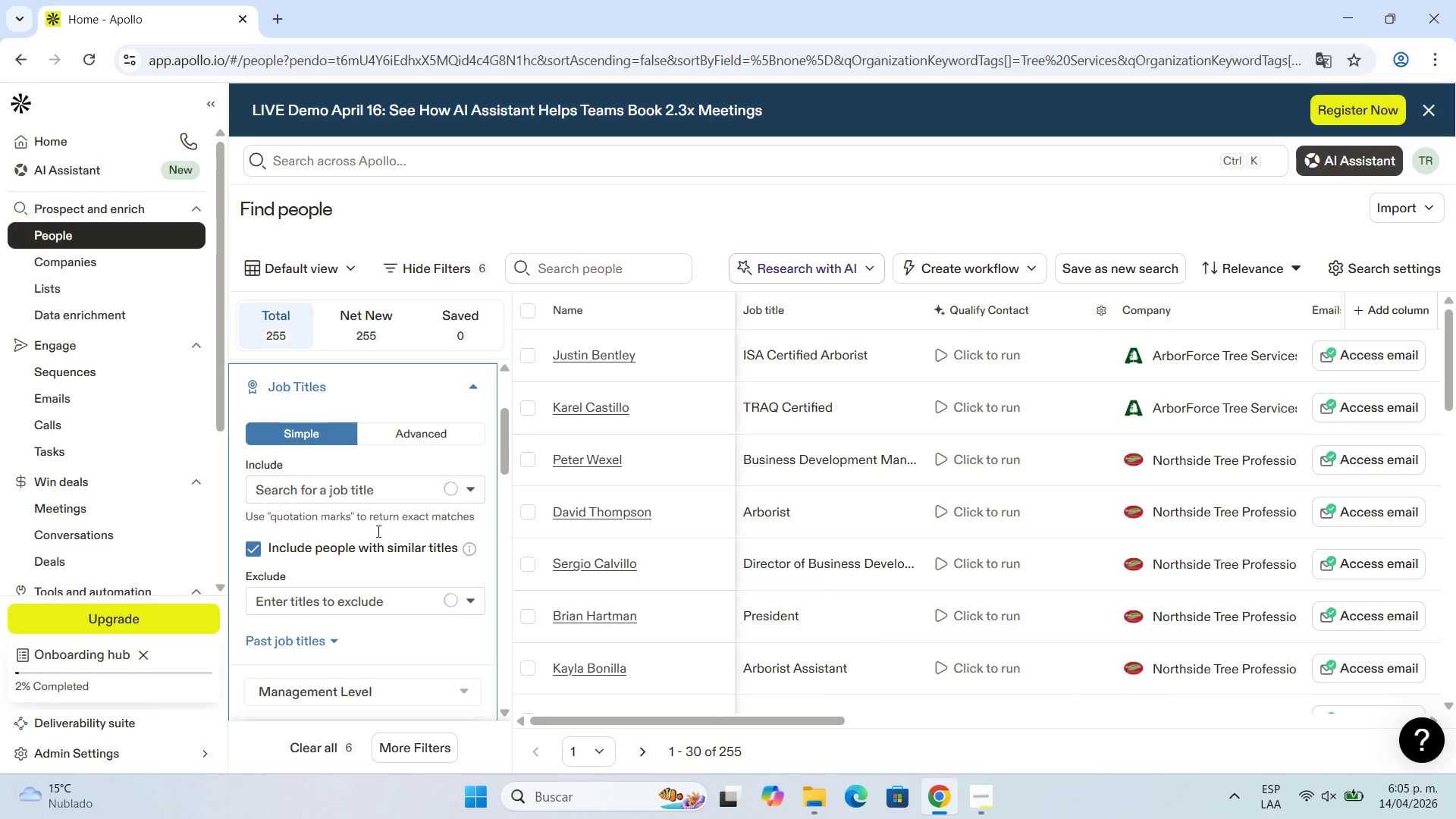 
scroll: coordinate [366, 493], scroll_direction: none, amount: 0.0
 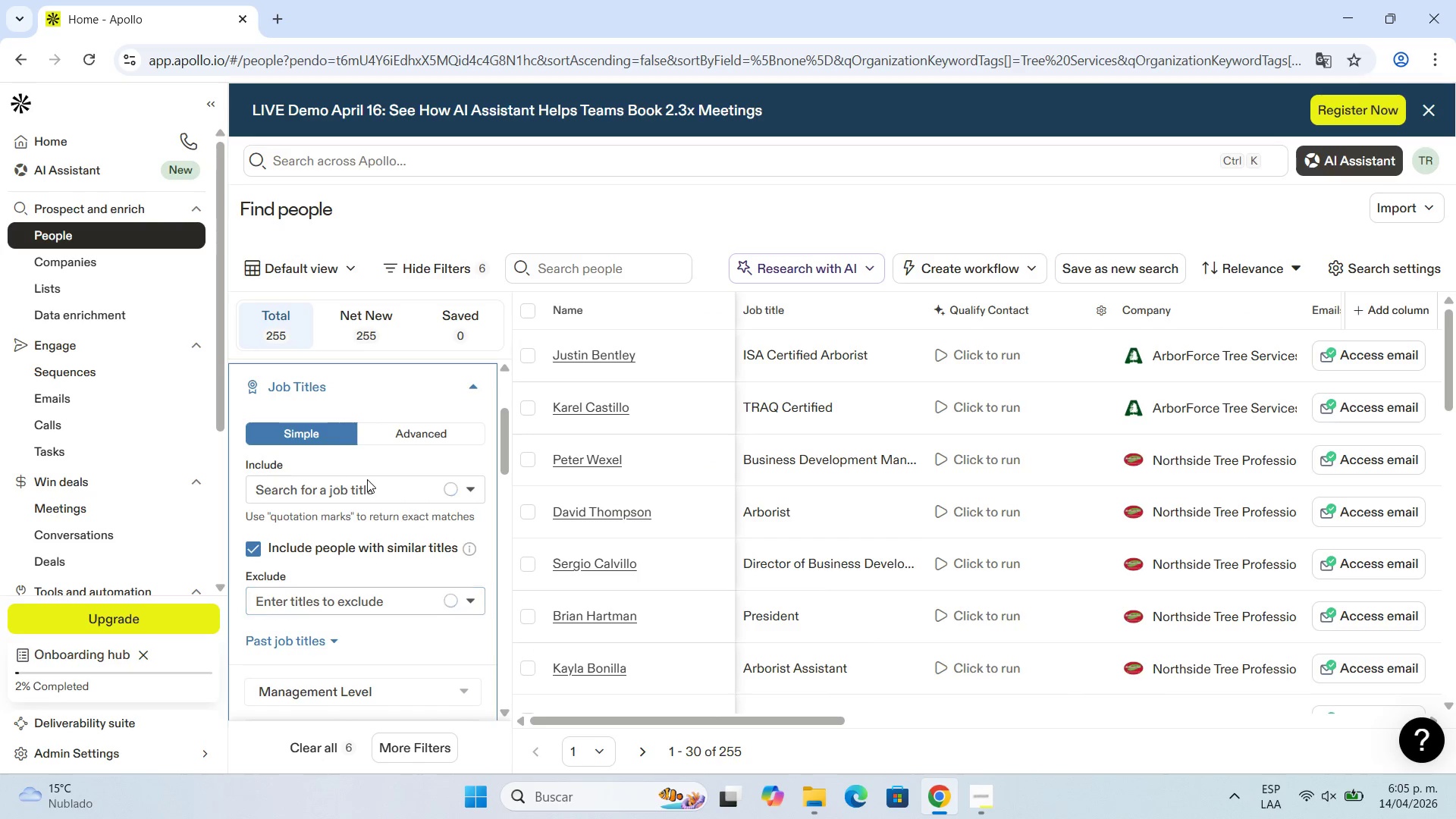 
left_click([366, 484])
 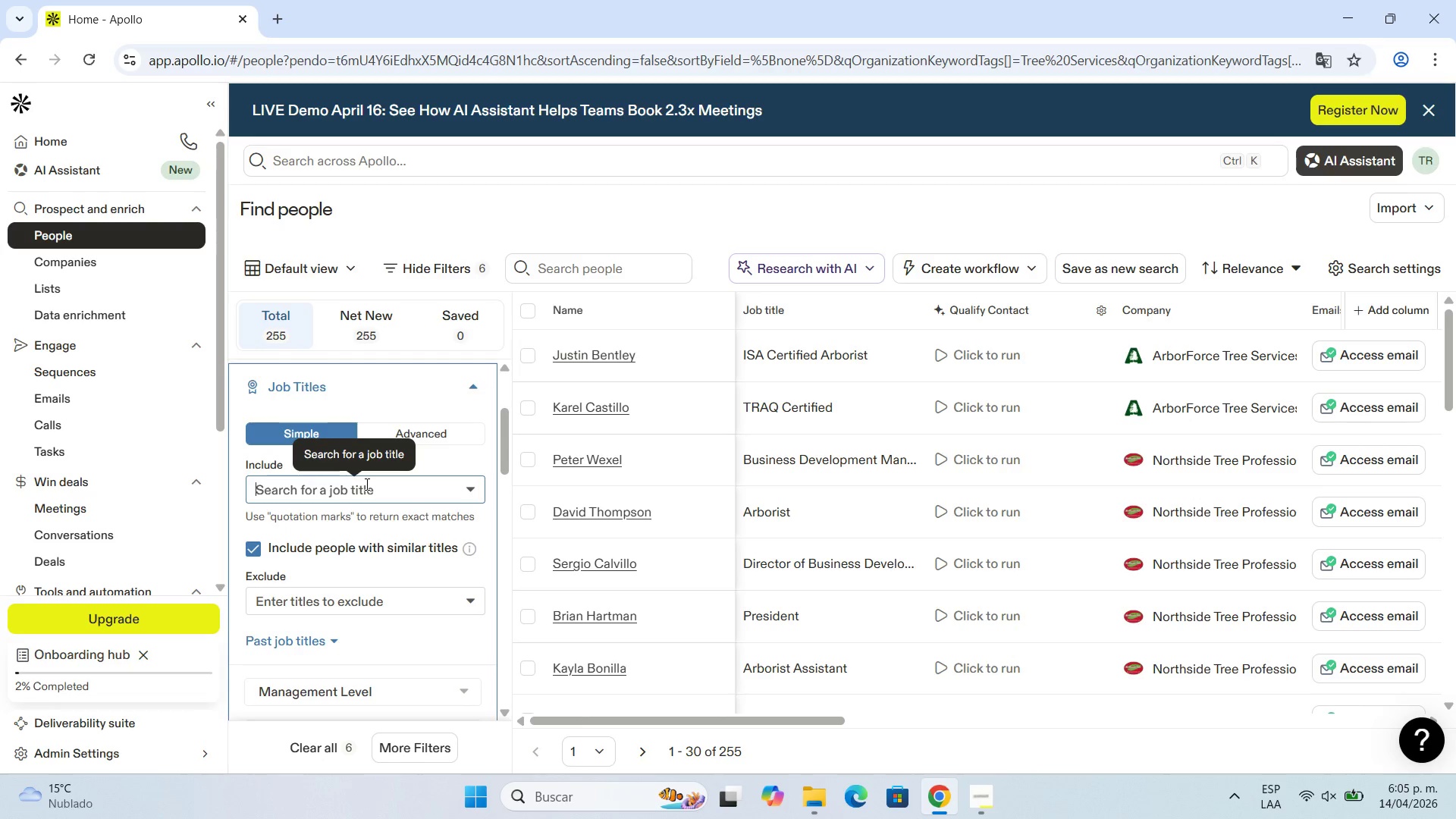 
type(Ow)
 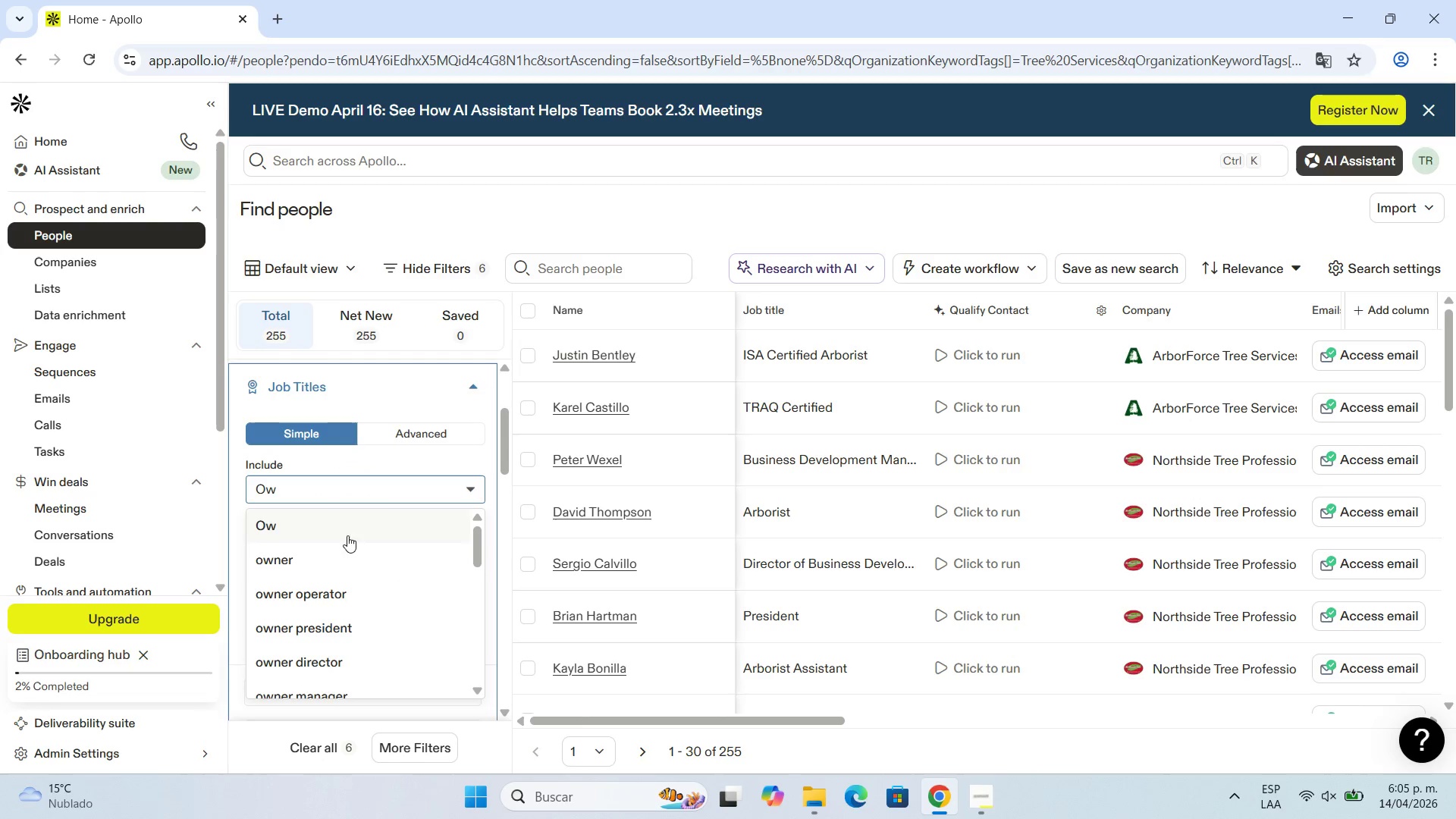 
left_click([322, 561])
 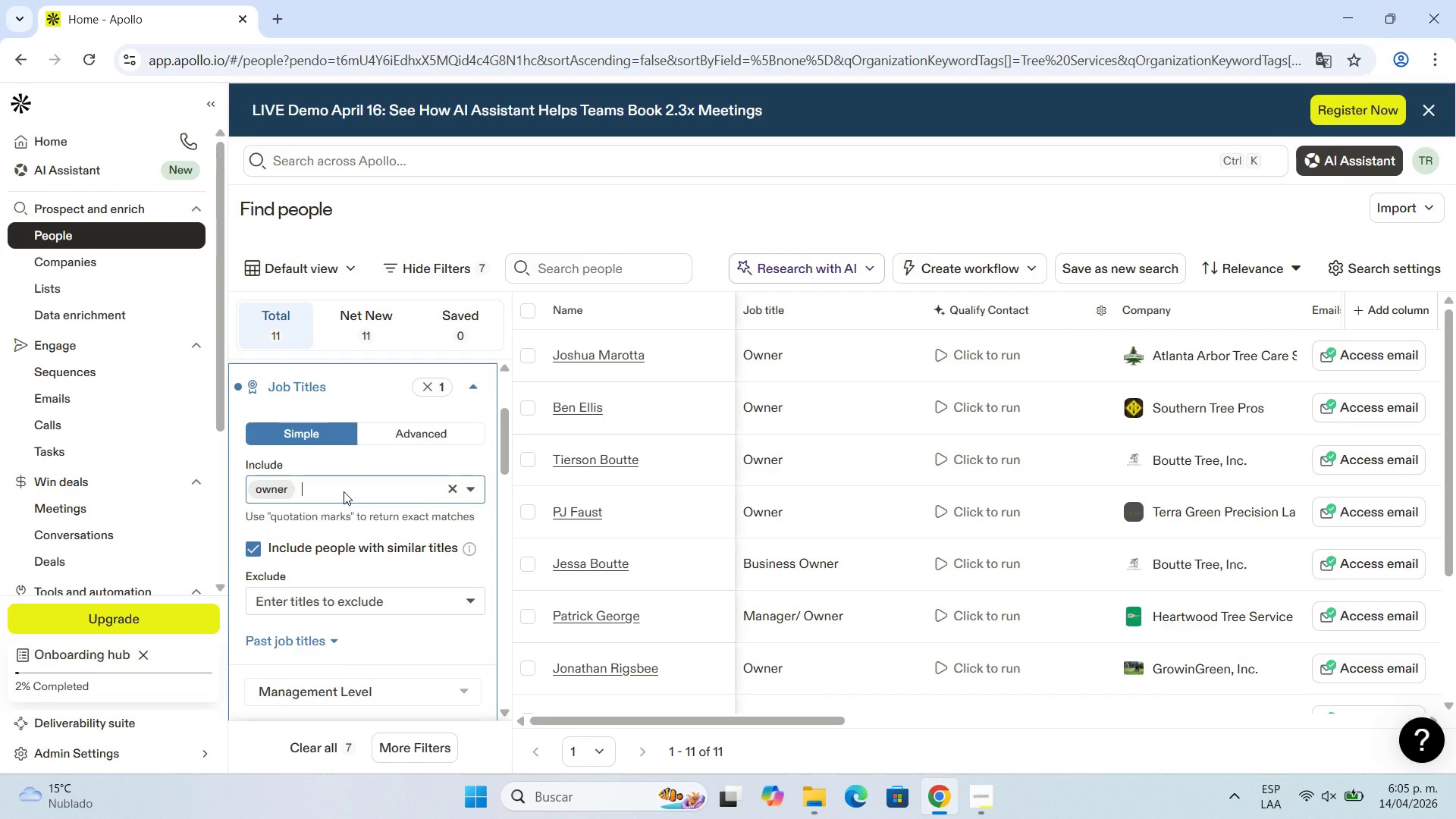 
wait(5.94)
 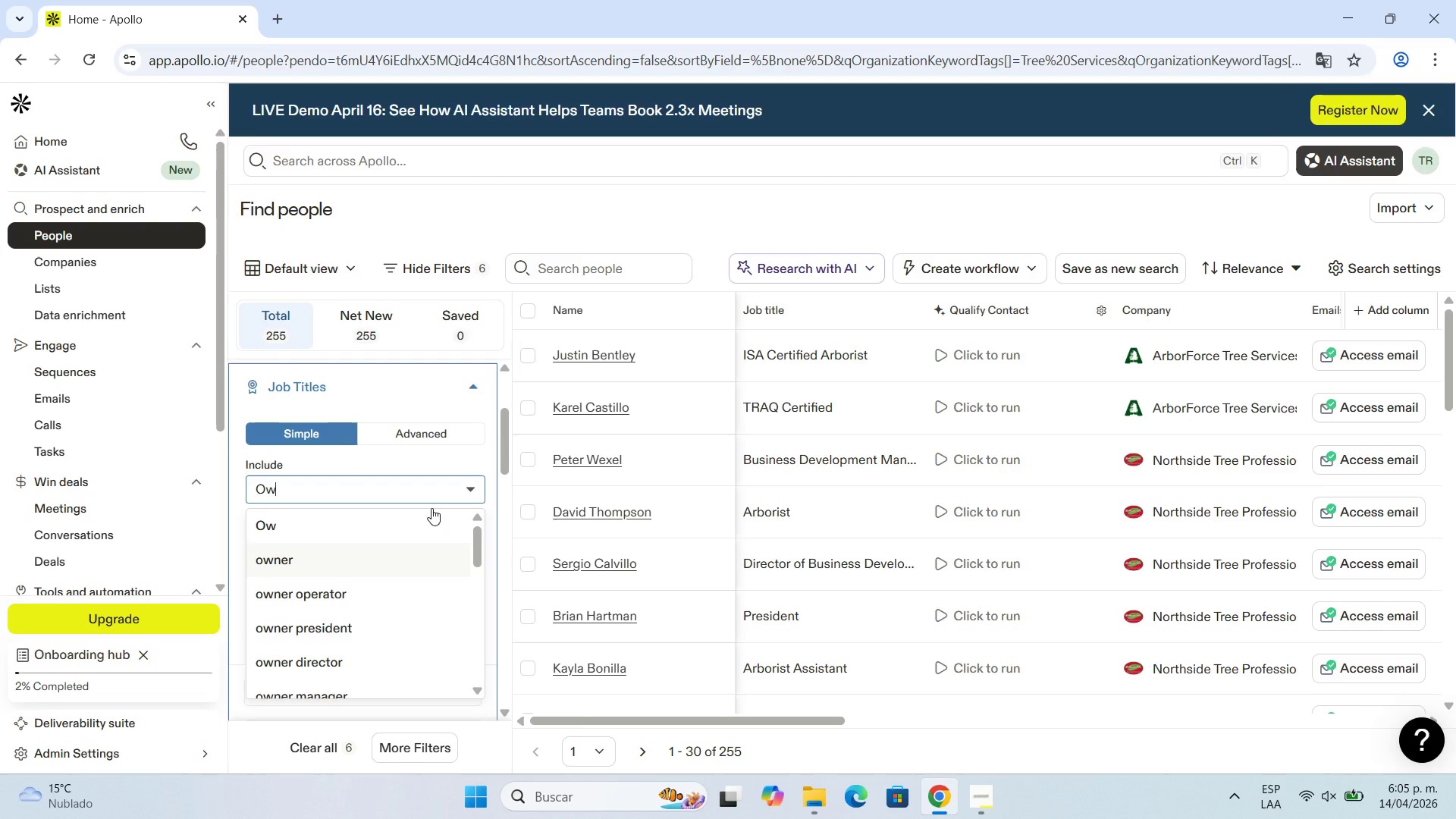 
type(Founde)
 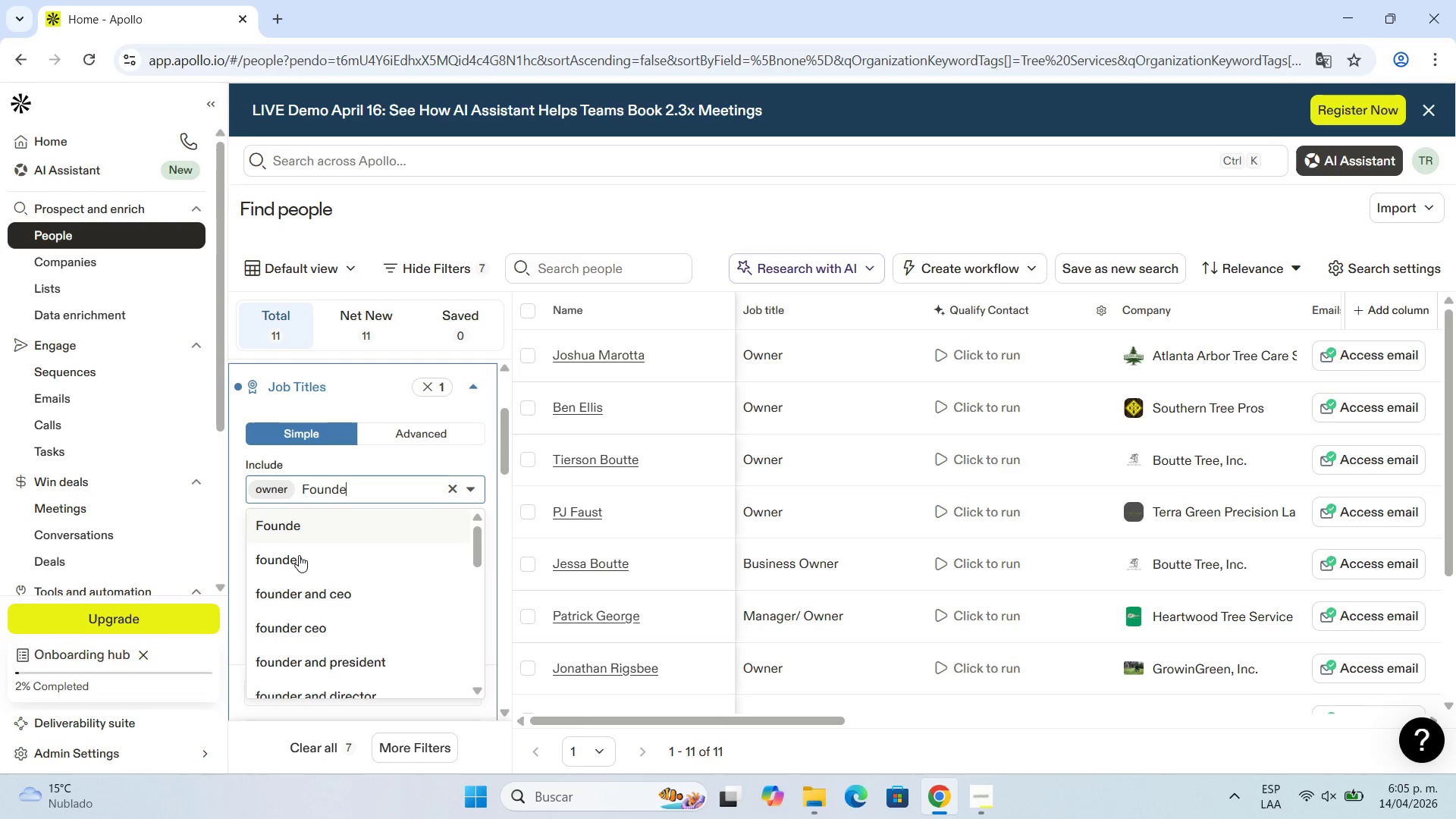 
left_click([305, 563])
 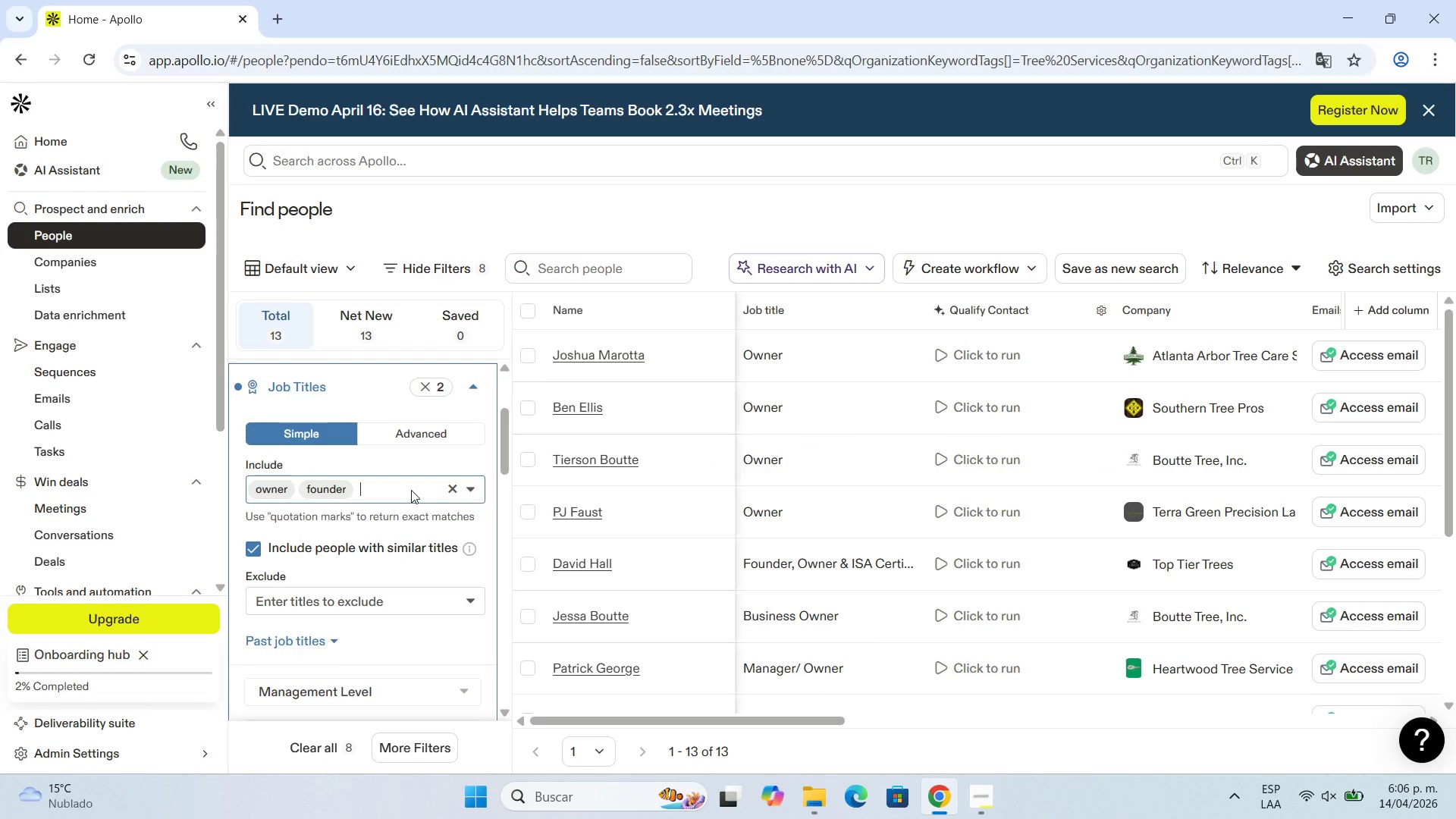 
type(Pps)
key(Backspace)
key(Backspace)
key(Backspace)
type(Ops)
 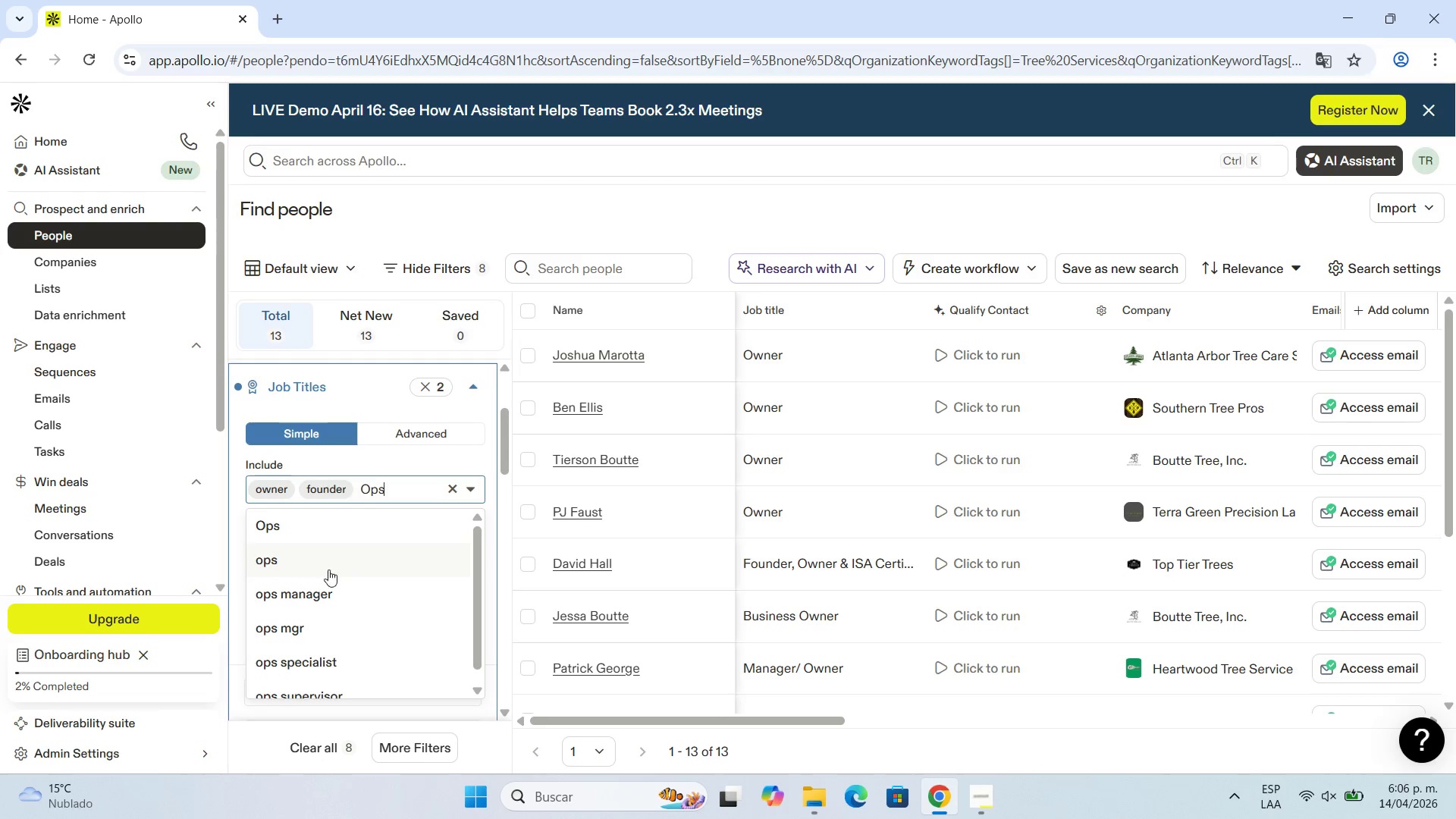 
left_click([325, 588])
 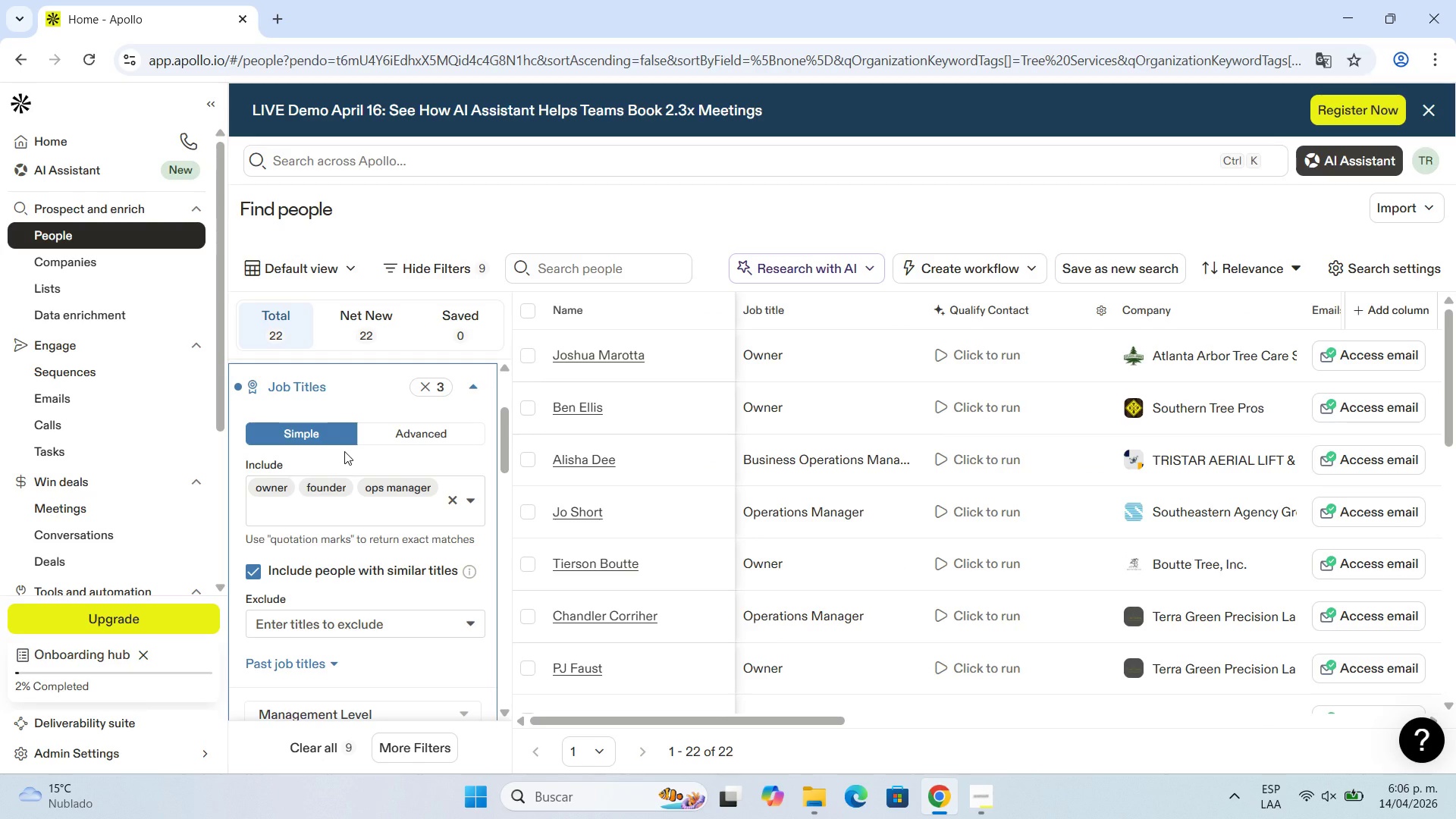 
wait(5.55)
 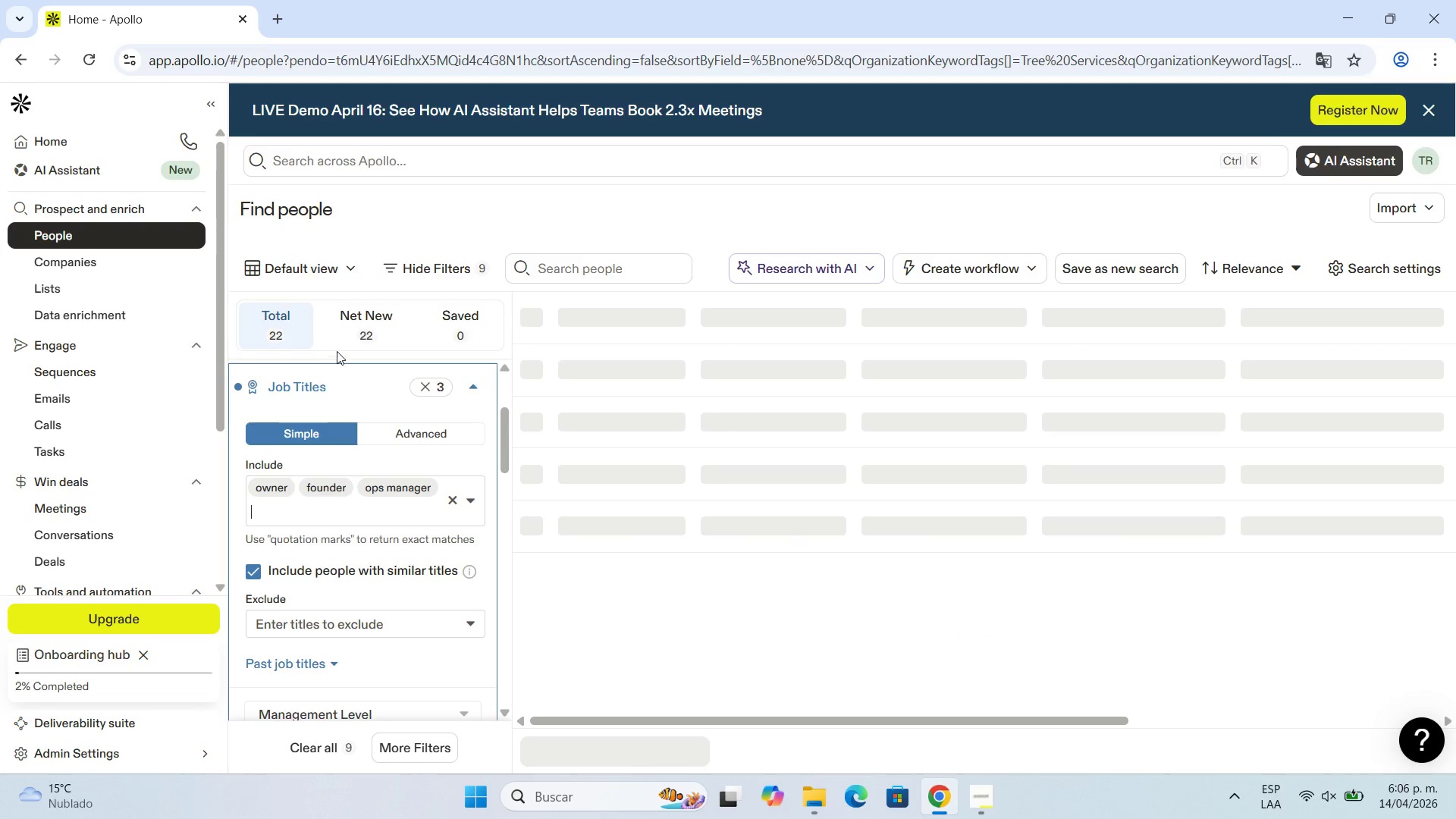 
type(Genwr)
key(Backspace)
key(Backspace)
type(era)
 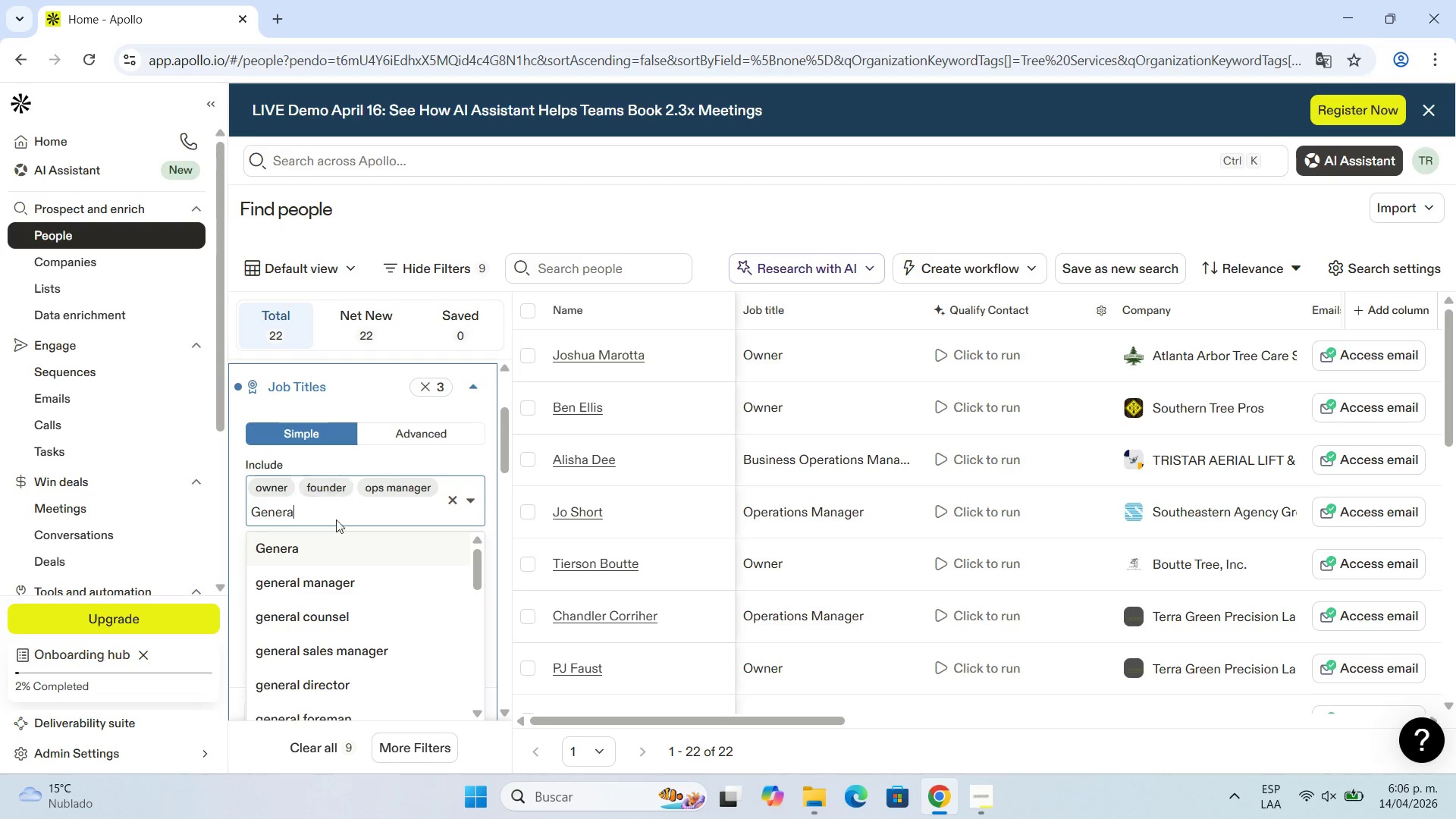 
left_click([325, 582])
 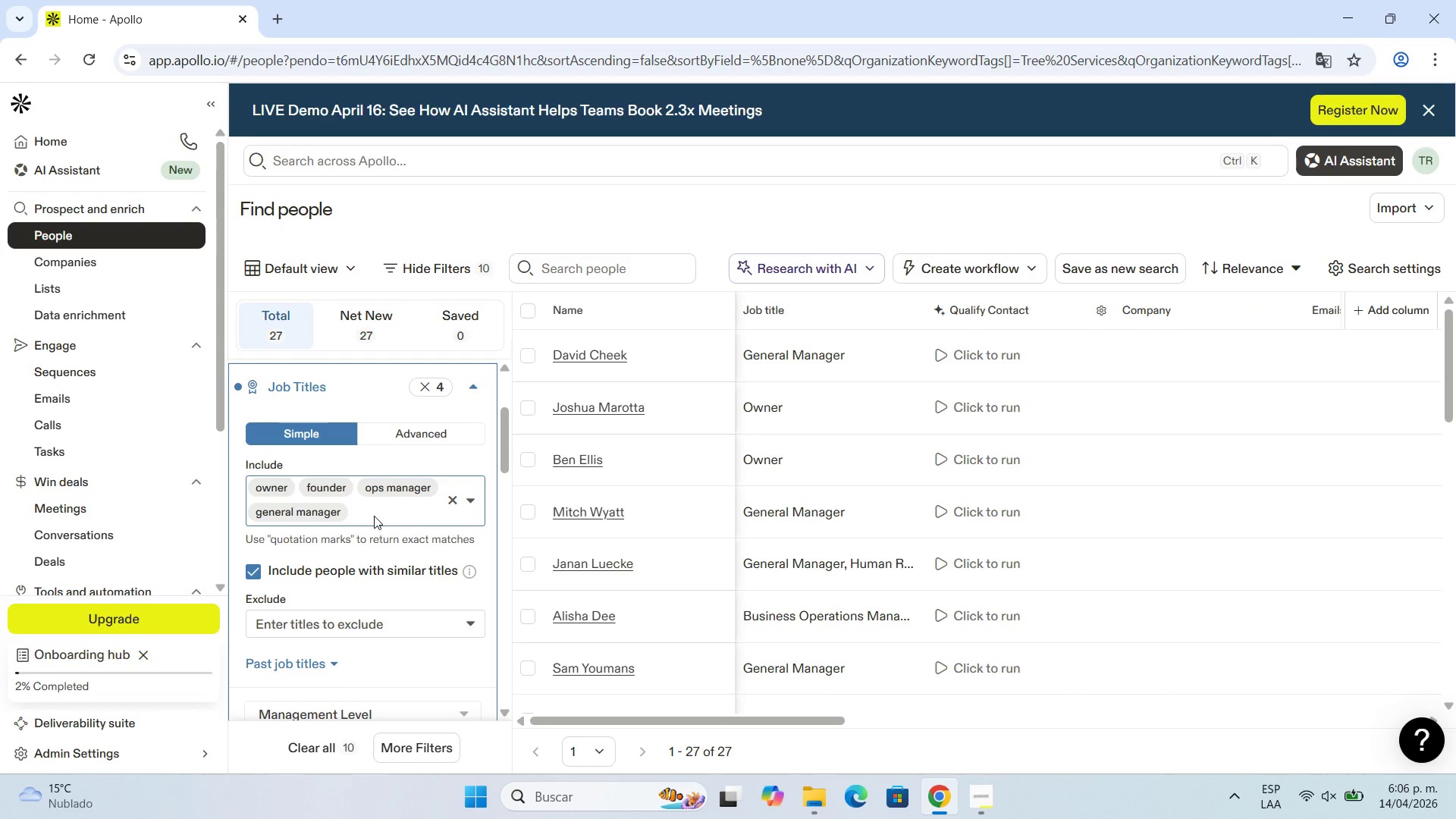 
type(Dirc)
key(Backspace)
type(e)
 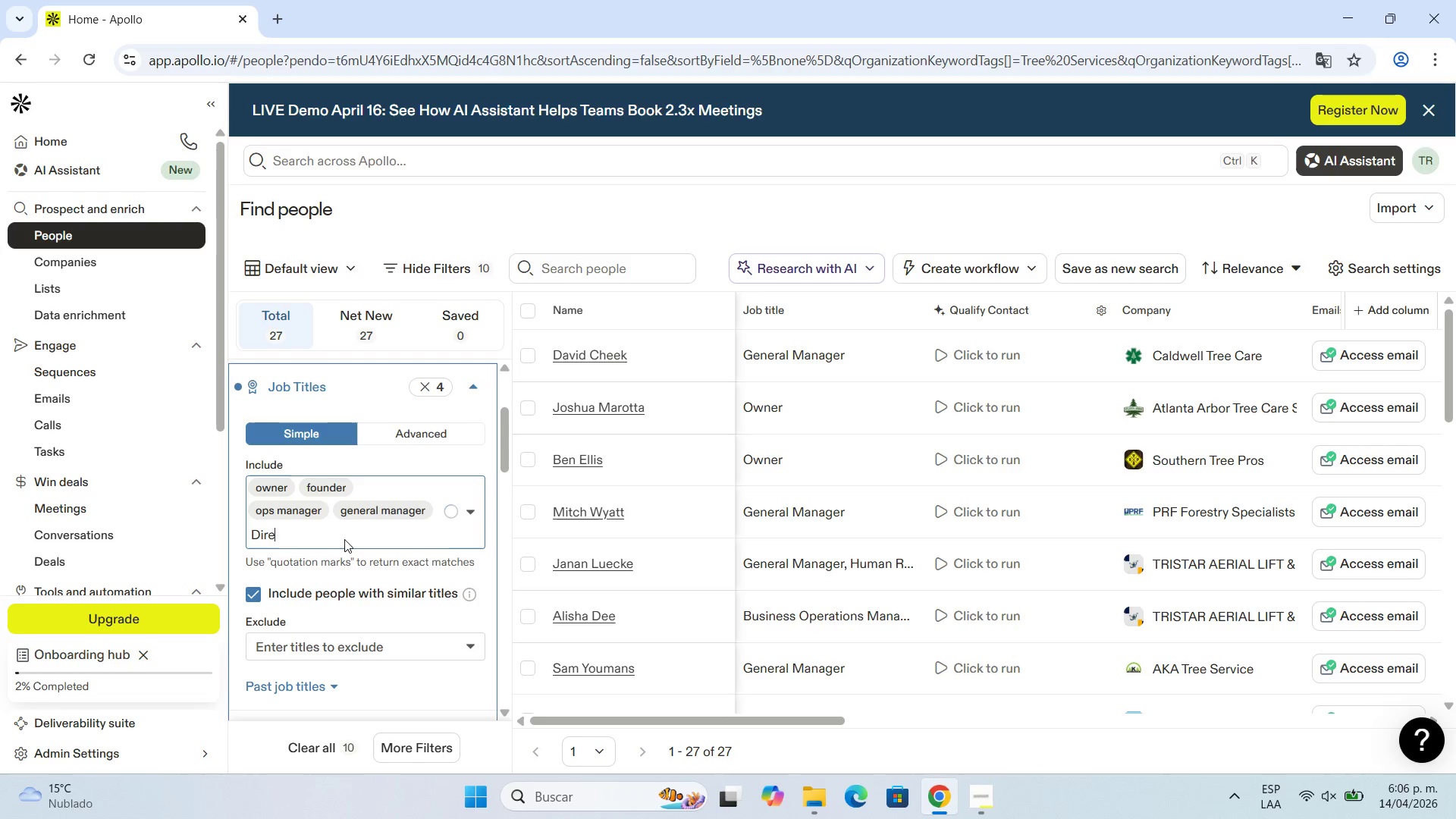 
left_click([322, 535])
 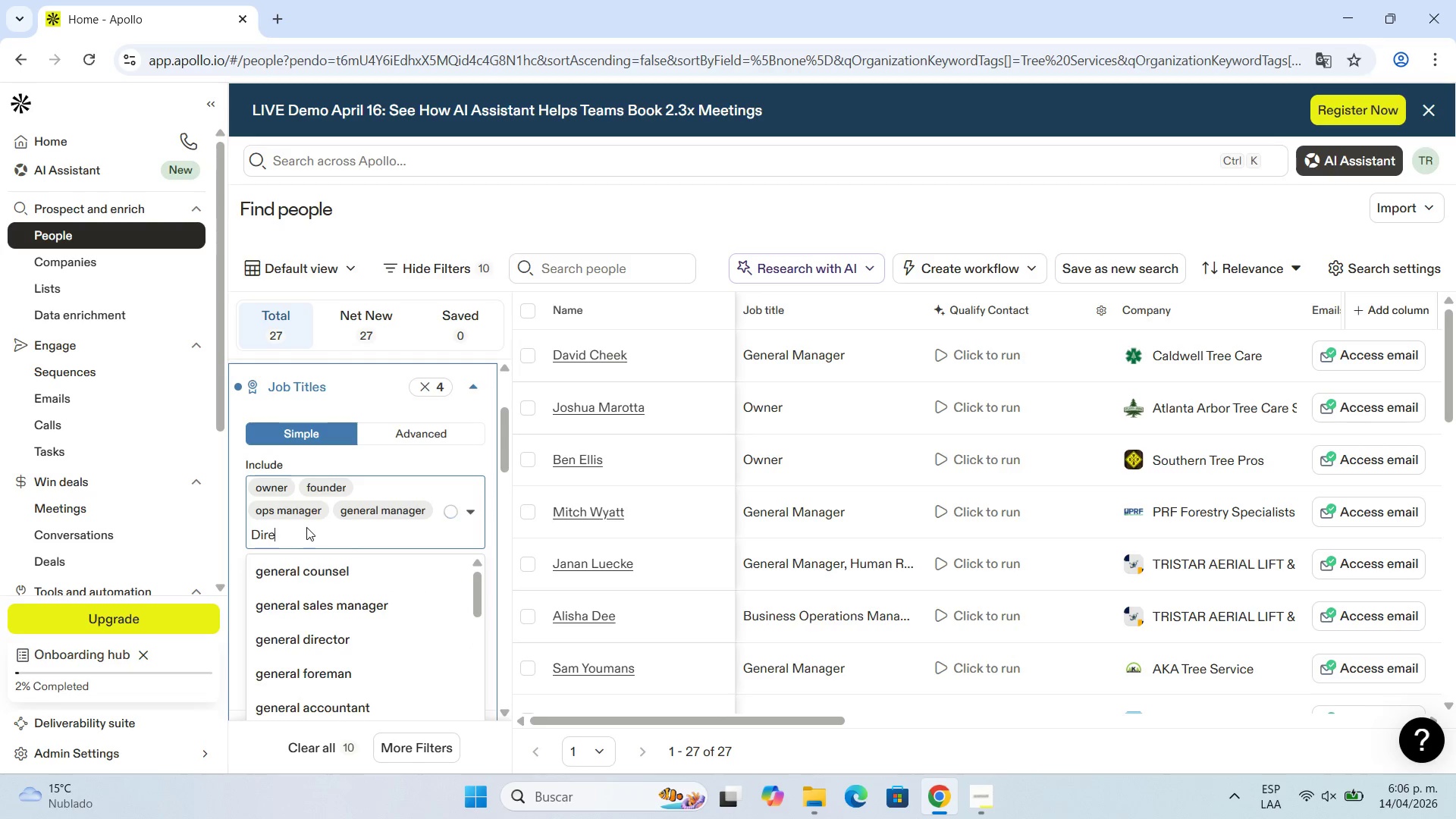 
type(ctor)
 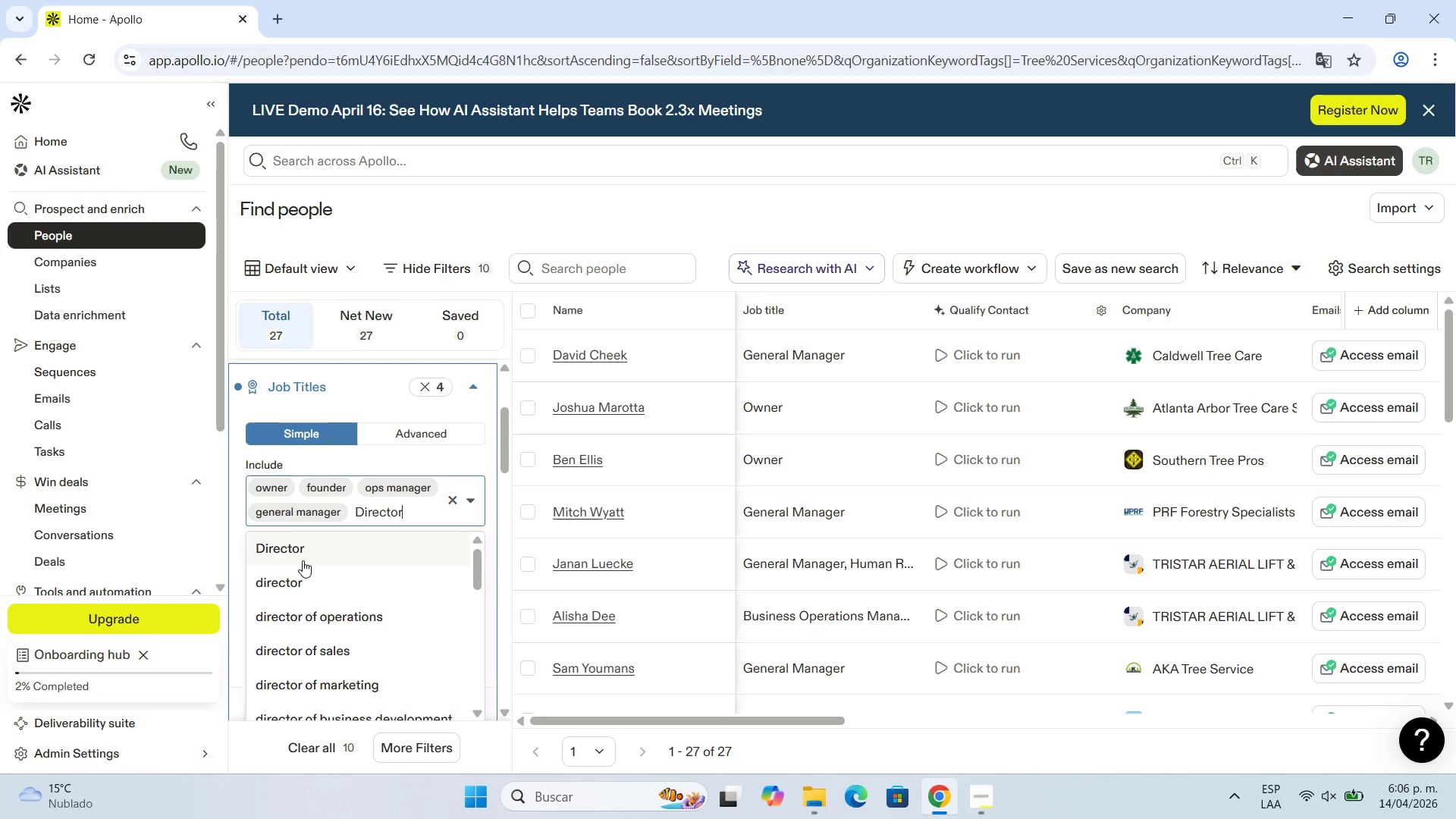 
left_click([310, 555])
 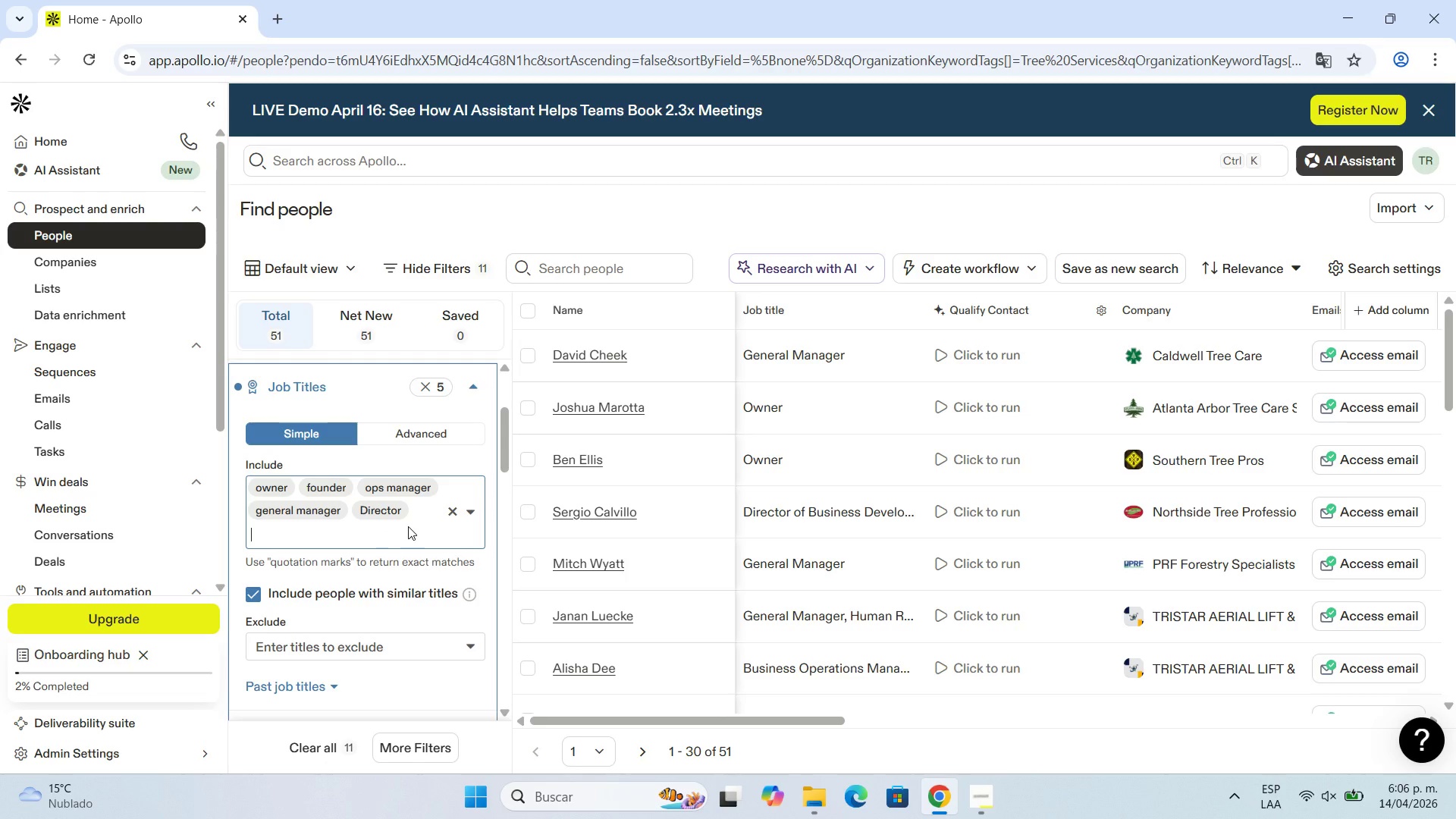 
wait(5.67)
 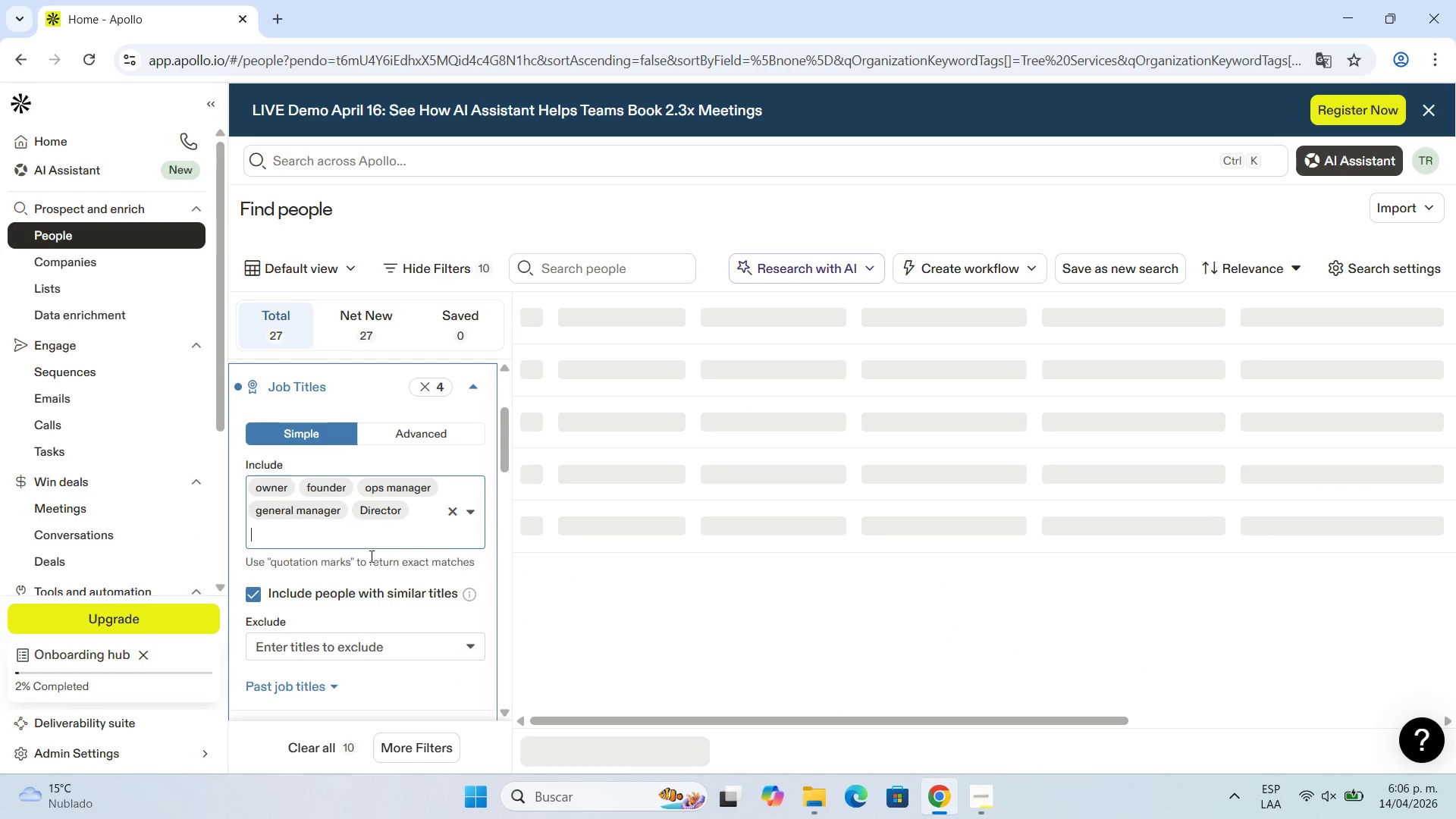 
type(Mana)
 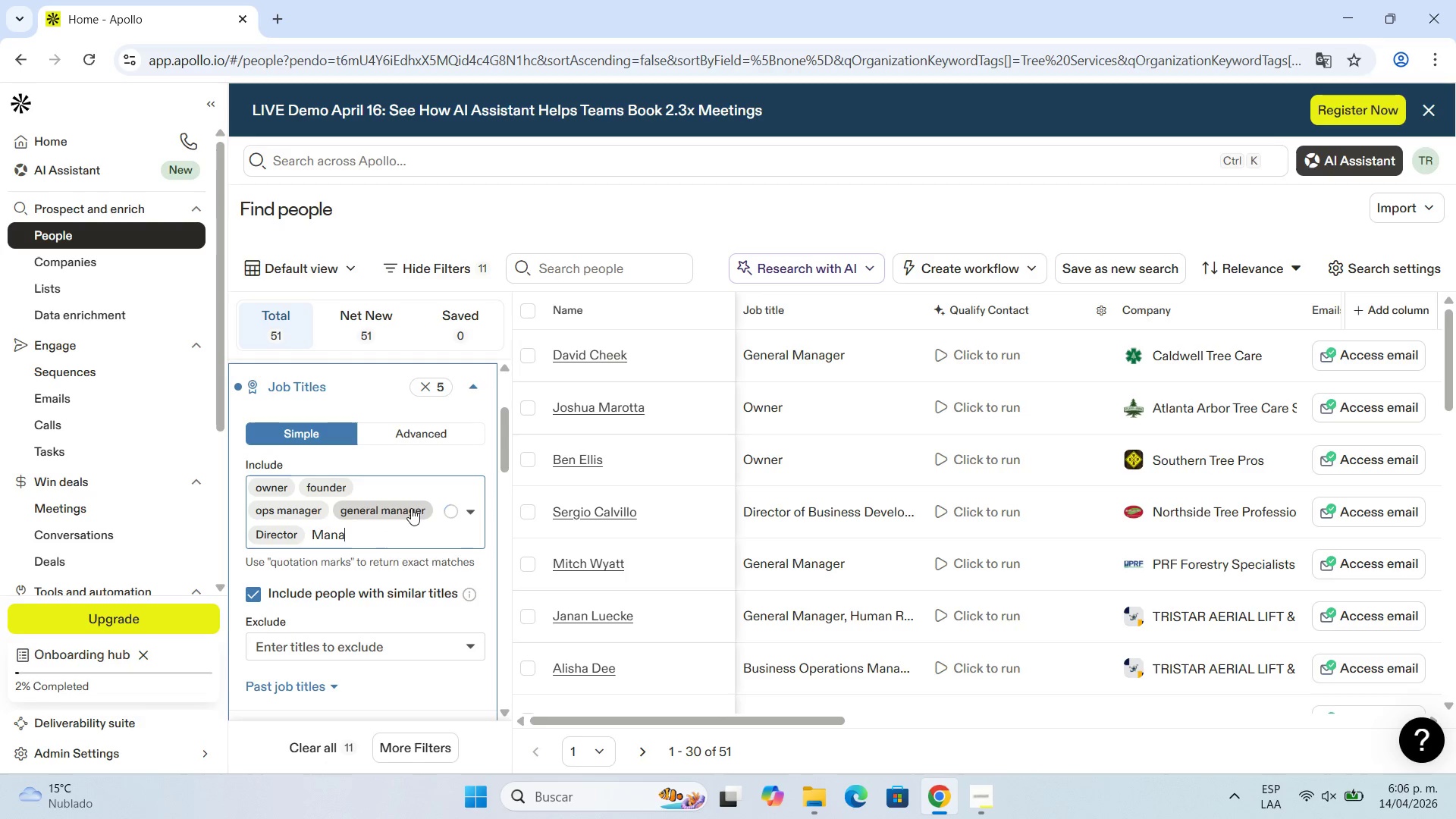 
left_click([384, 531])
 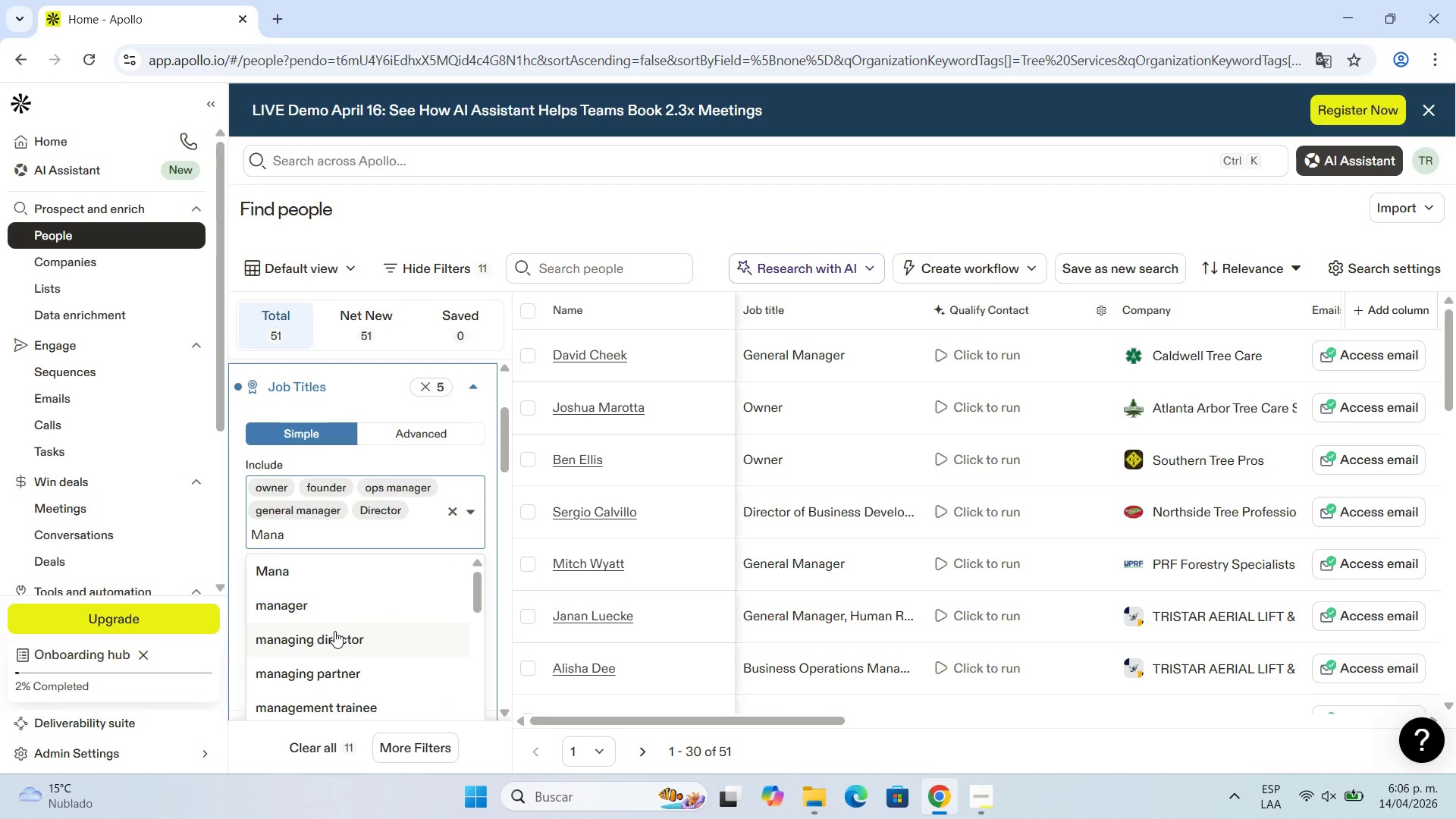 
left_click([334, 632])
 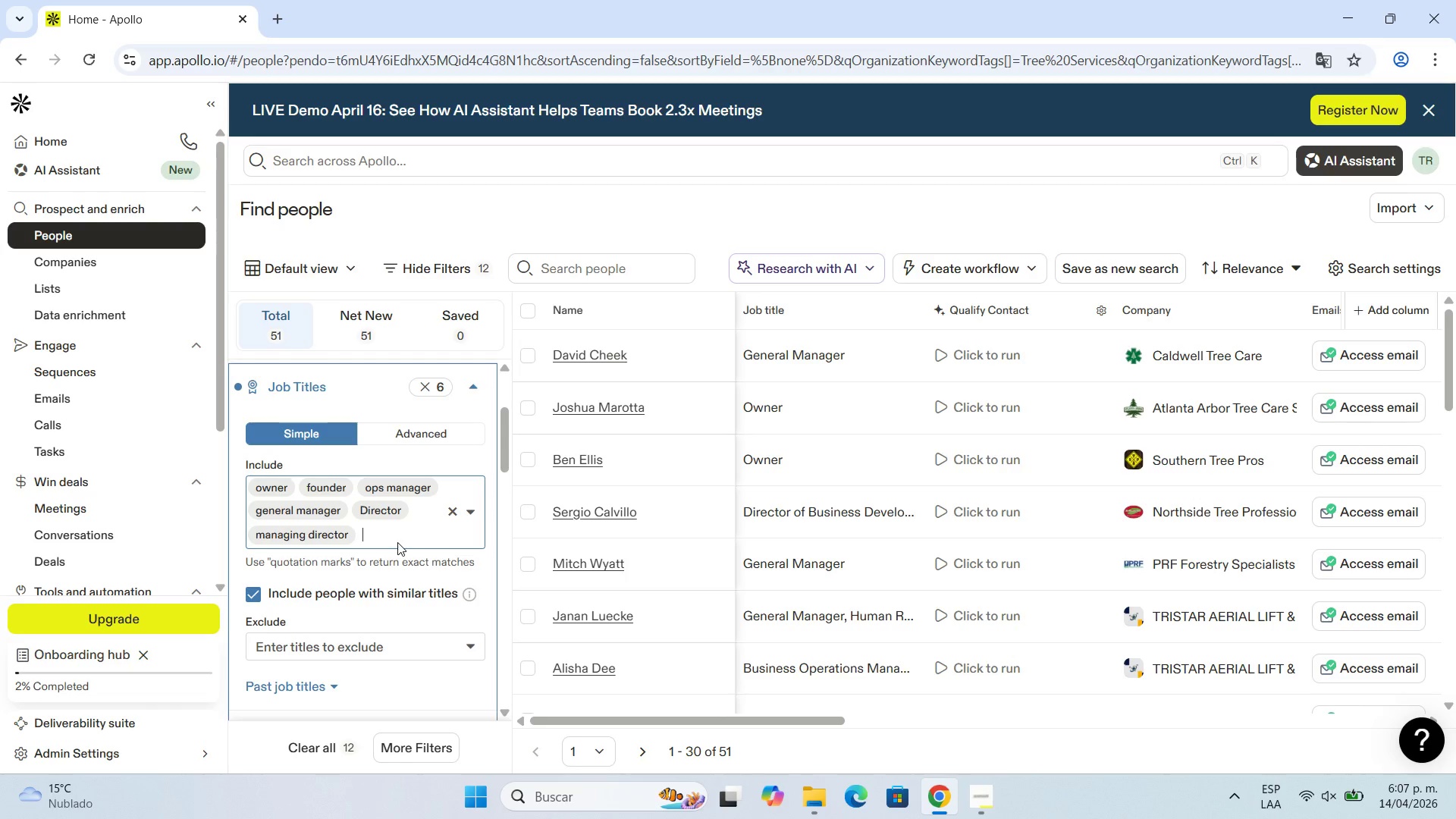 
wait(37.62)
 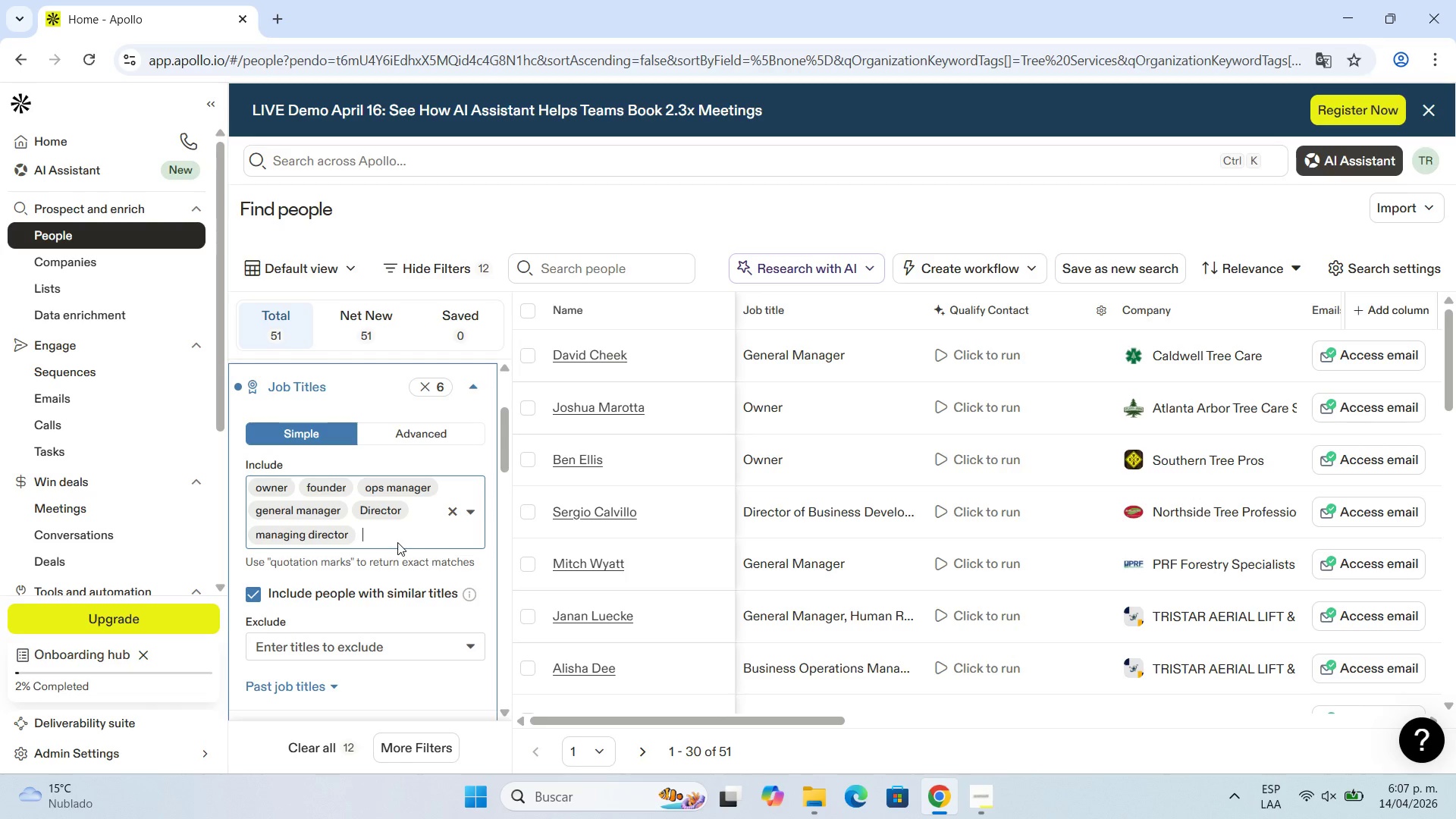 
scroll: coordinate [974, 535], scroll_direction: down, amount: 1.0
 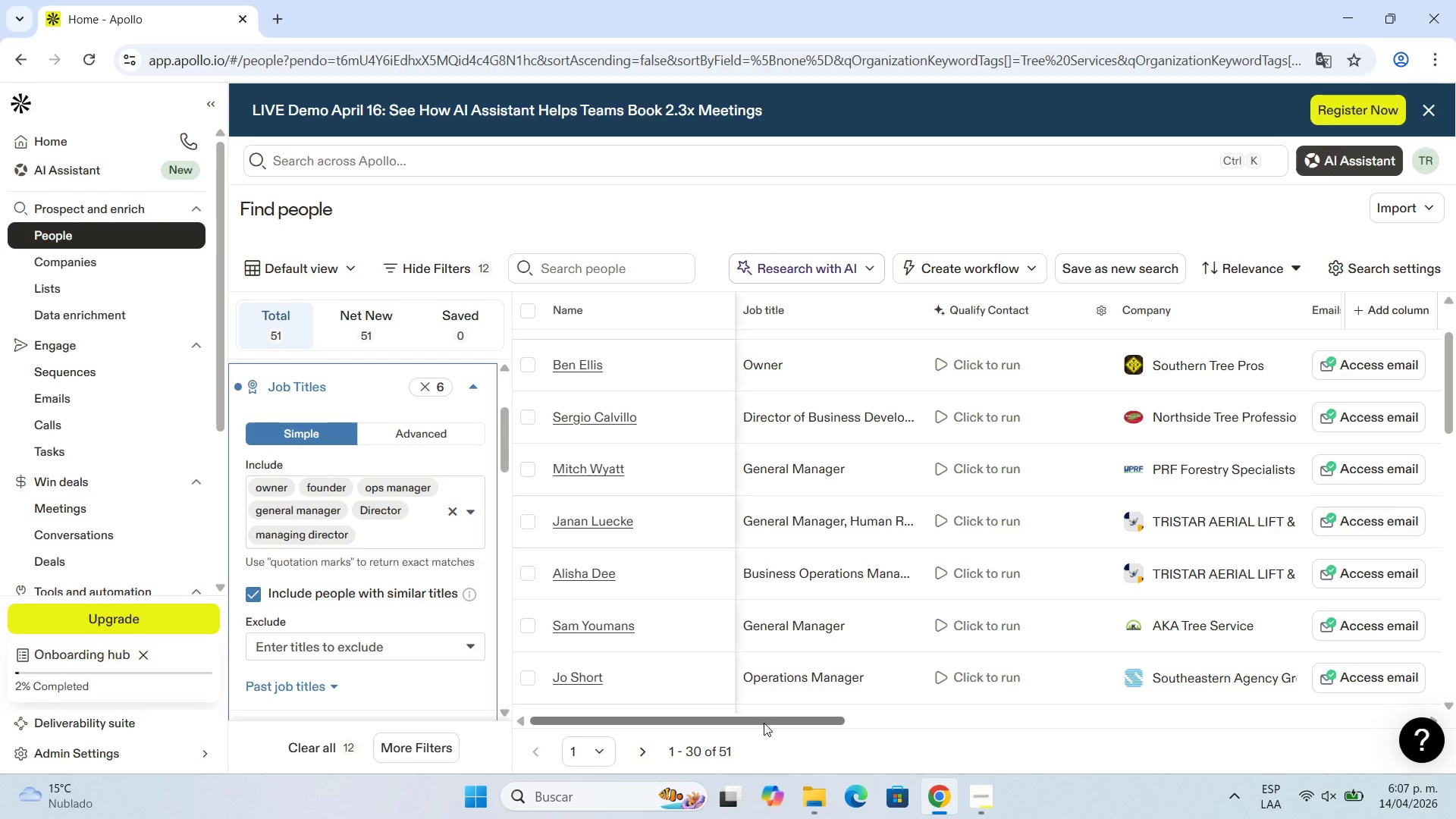 
wait(6.5)
 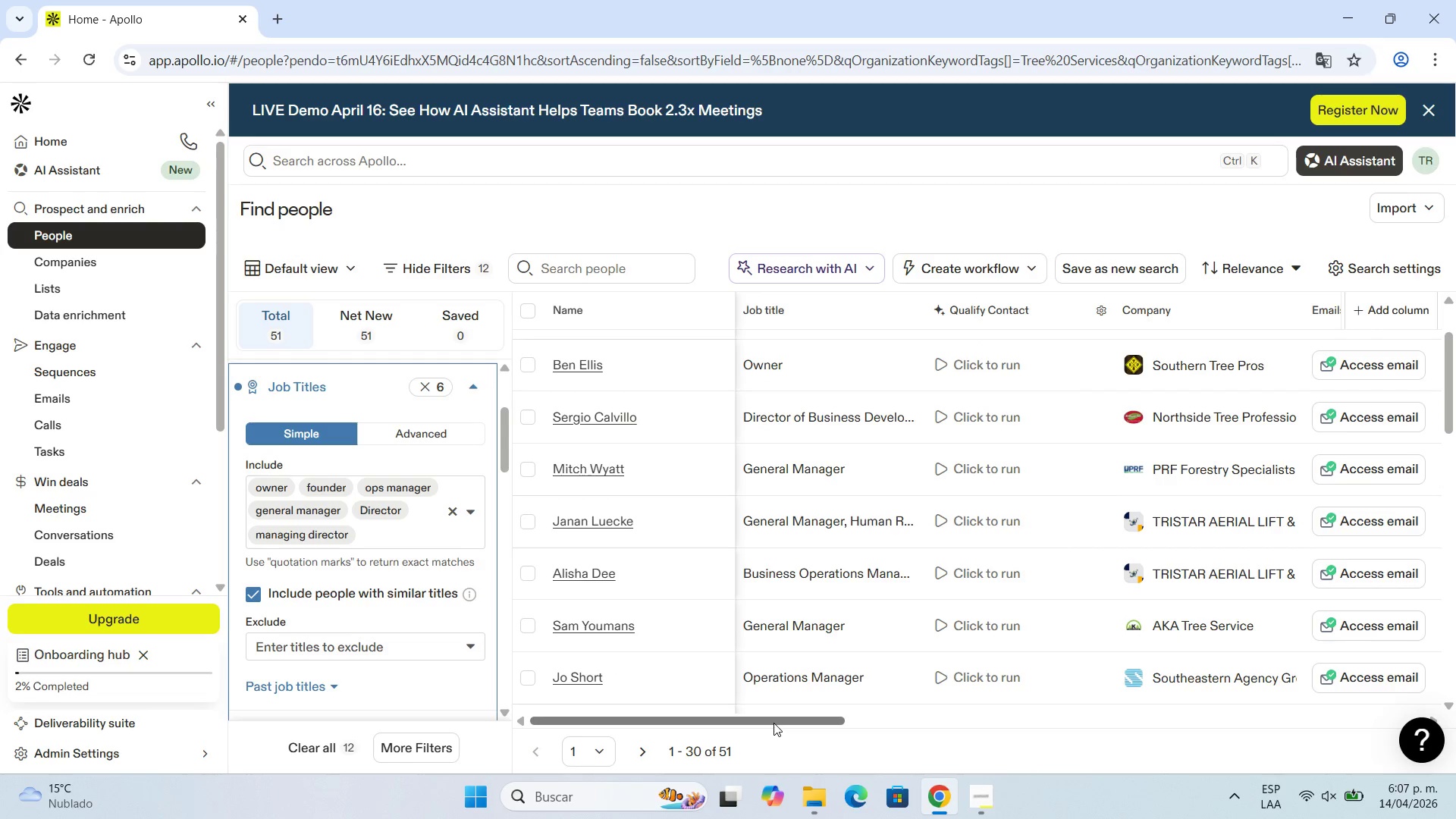 
left_click_drag(start_coordinate=[638, 724], to_coordinate=[791, 695])
 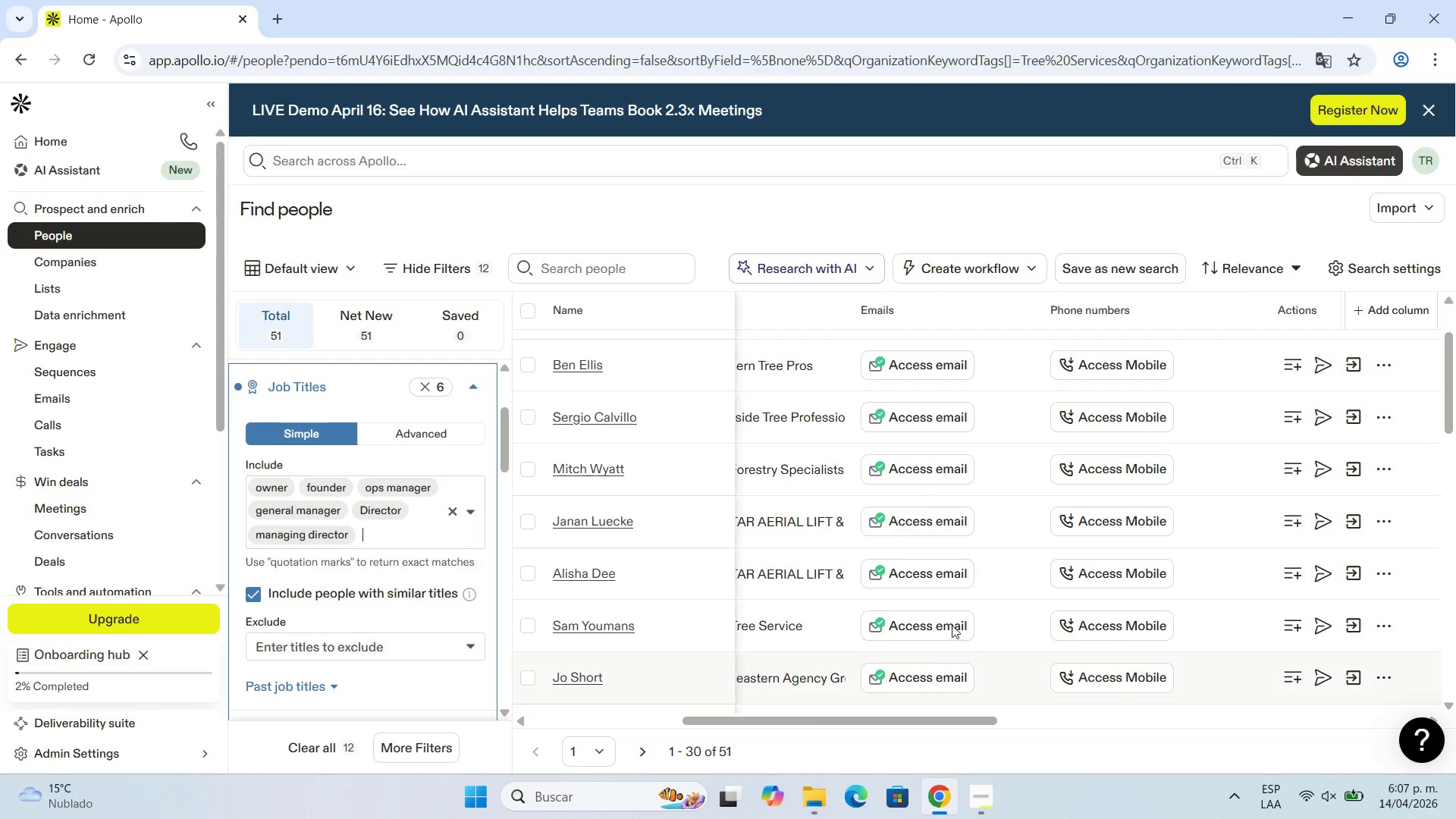 
scroll: coordinate [931, 416], scroll_direction: down, amount: 1.0
 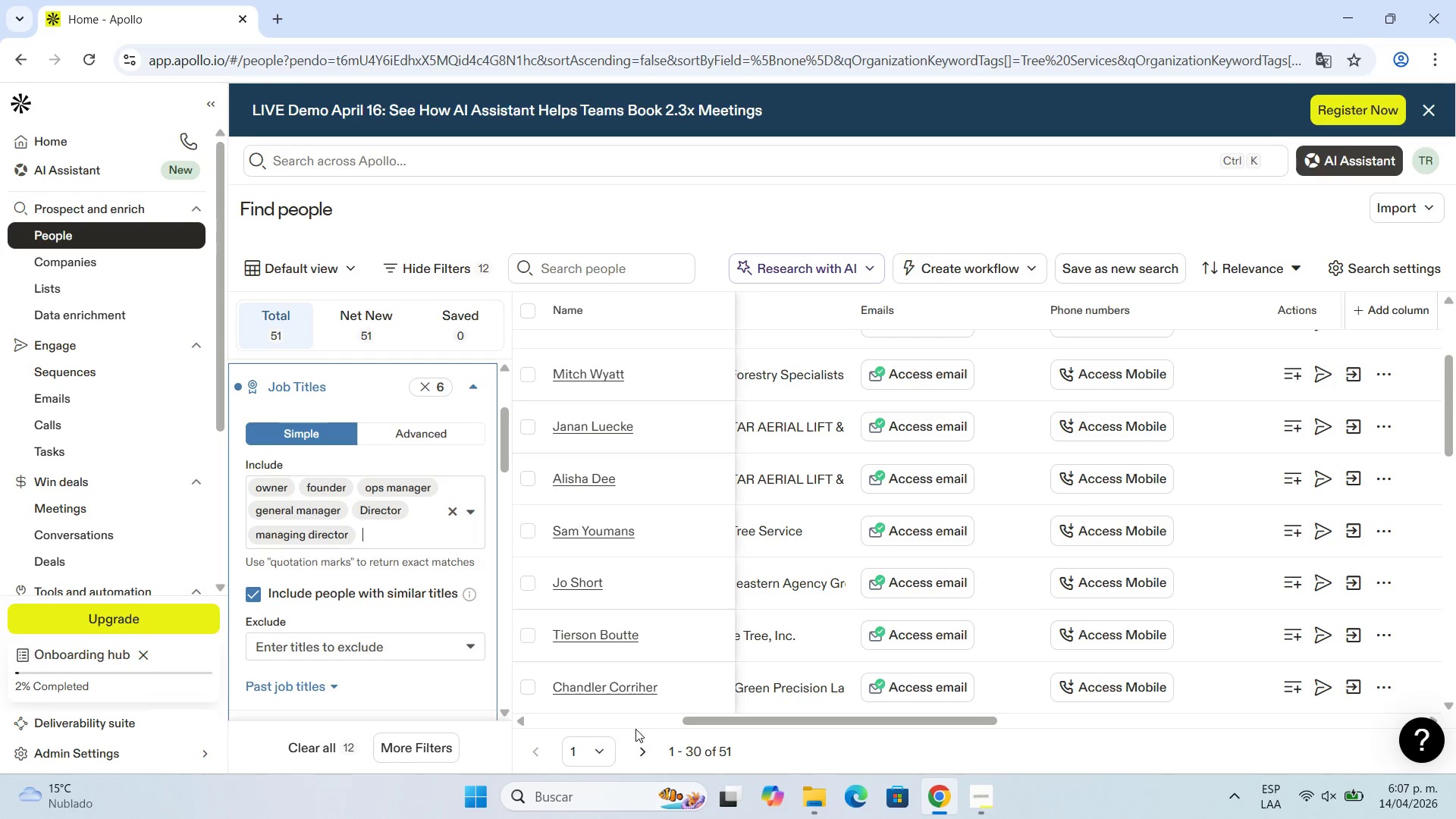 
left_click_drag(start_coordinate=[705, 722], to_coordinate=[384, 731])
 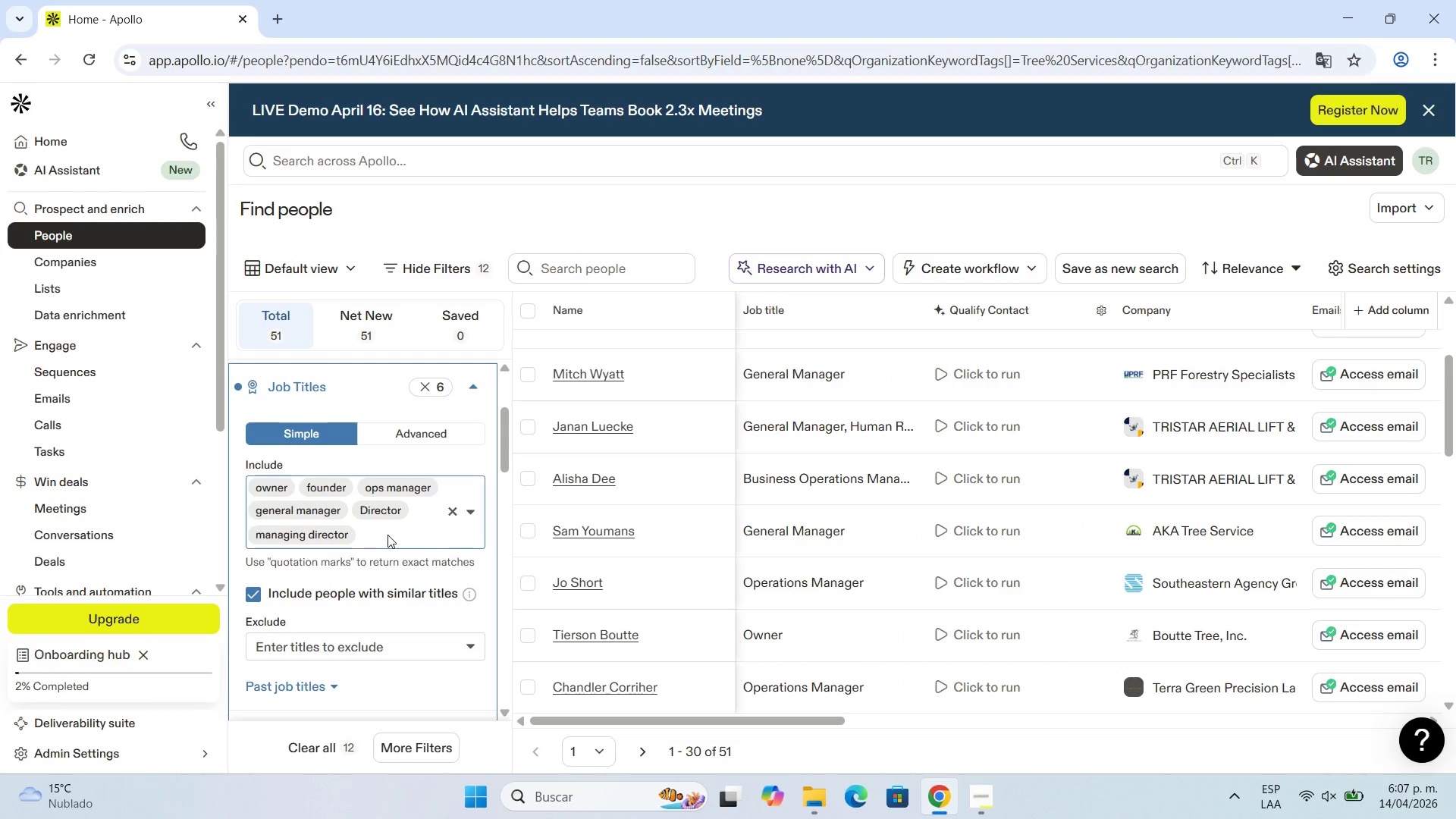 
left_click([388, 535])
 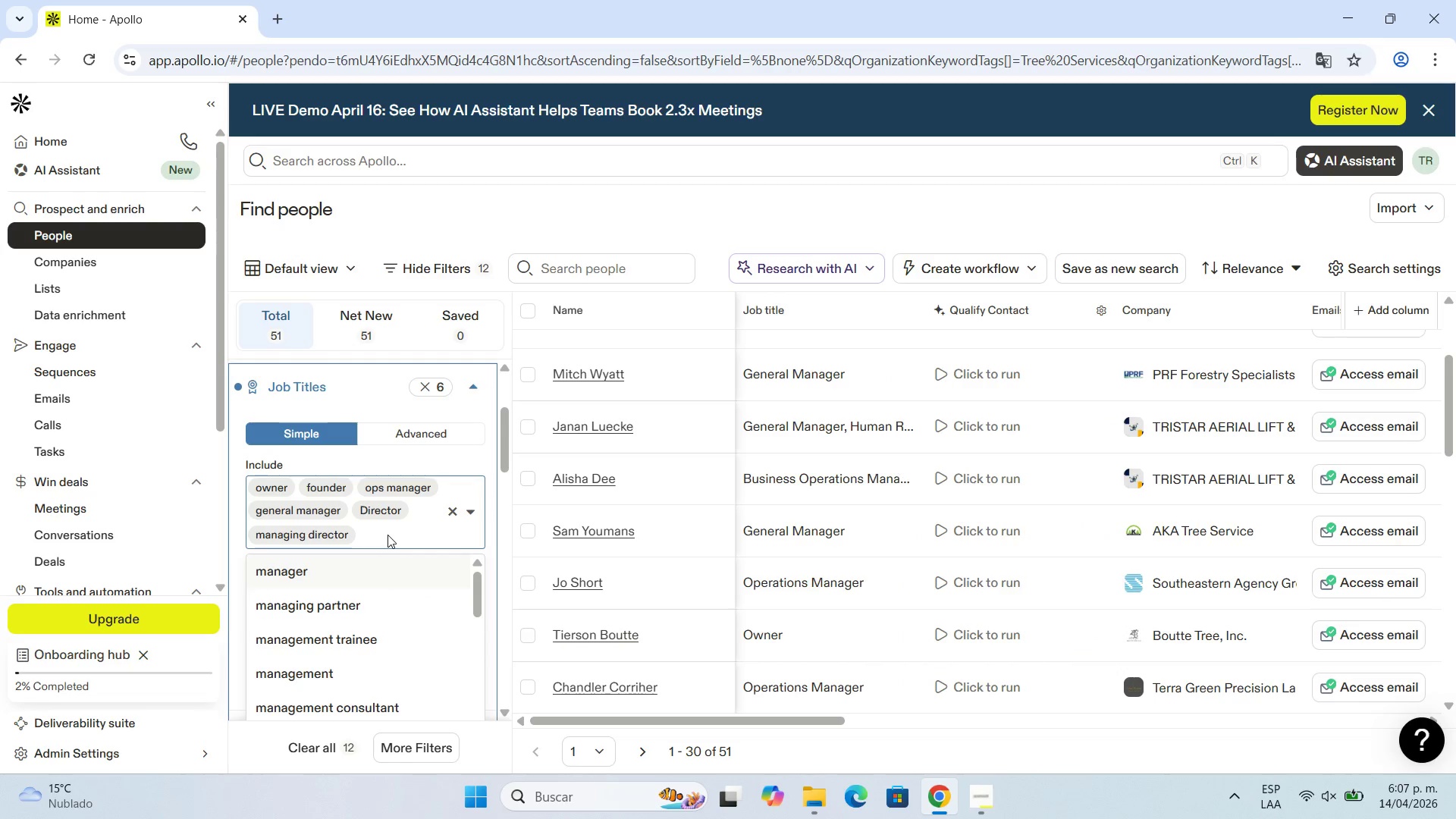 
type(Pres)
 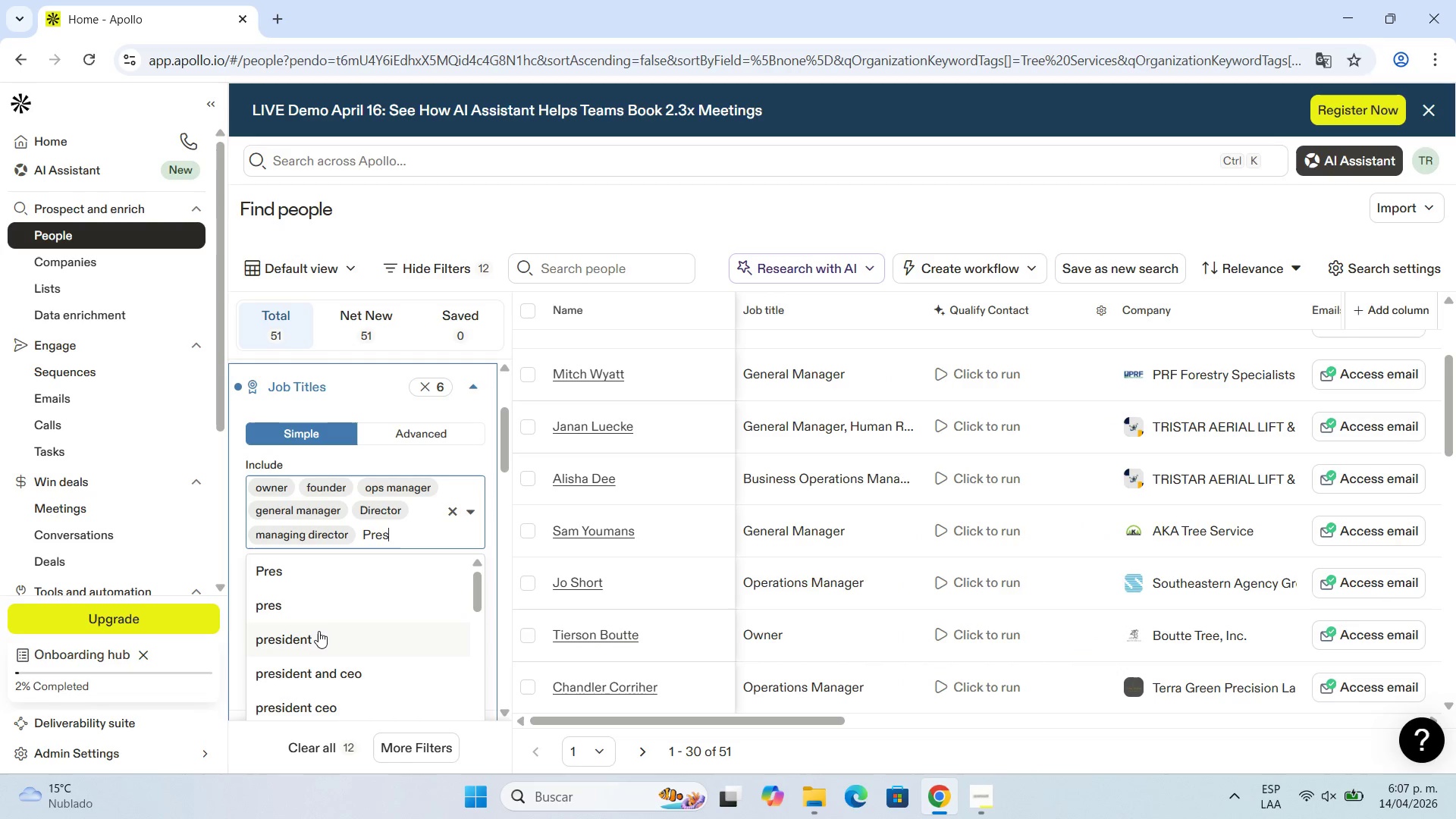 
left_click([319, 637])
 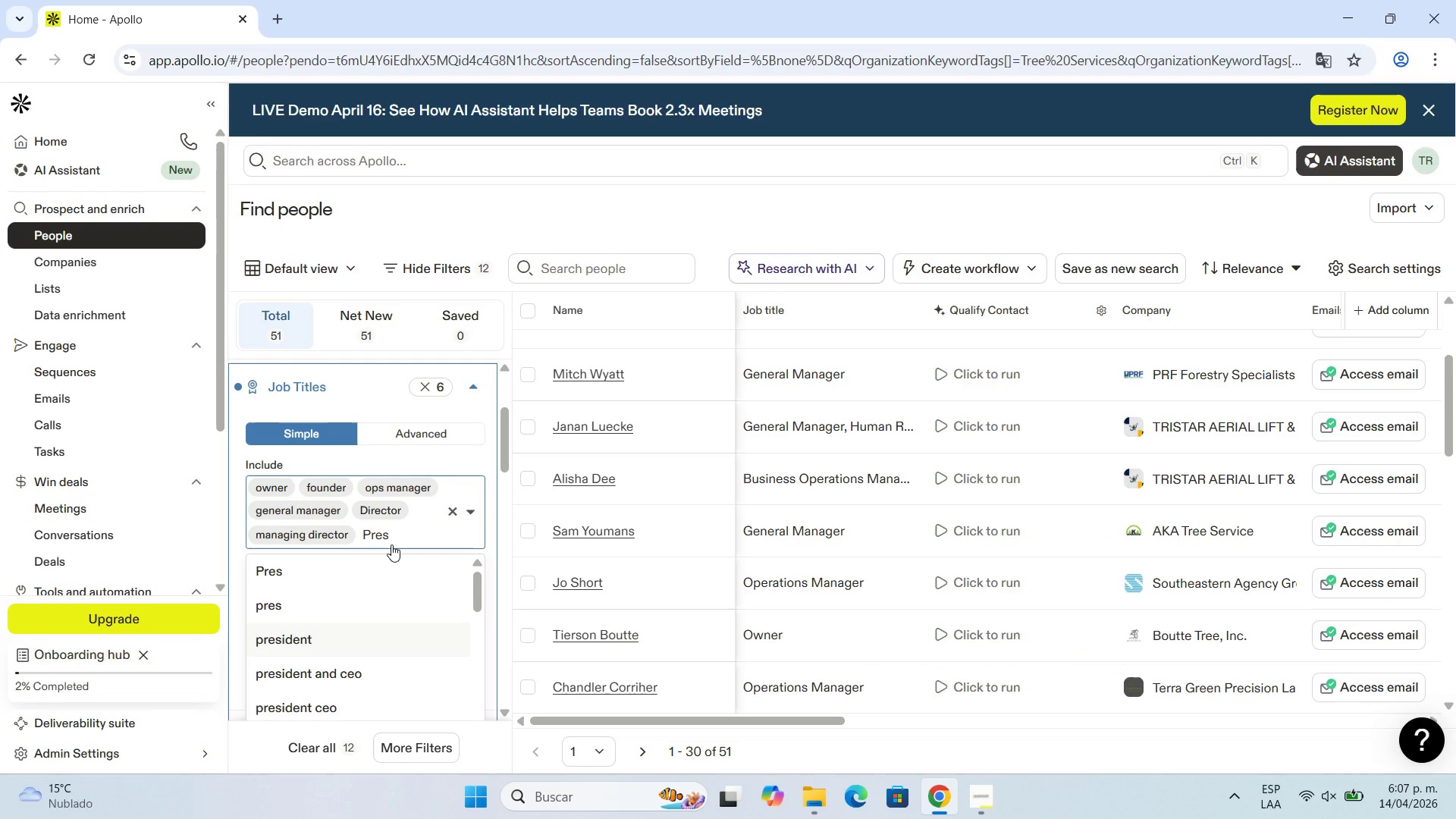 
mouse_move([367, 540])
 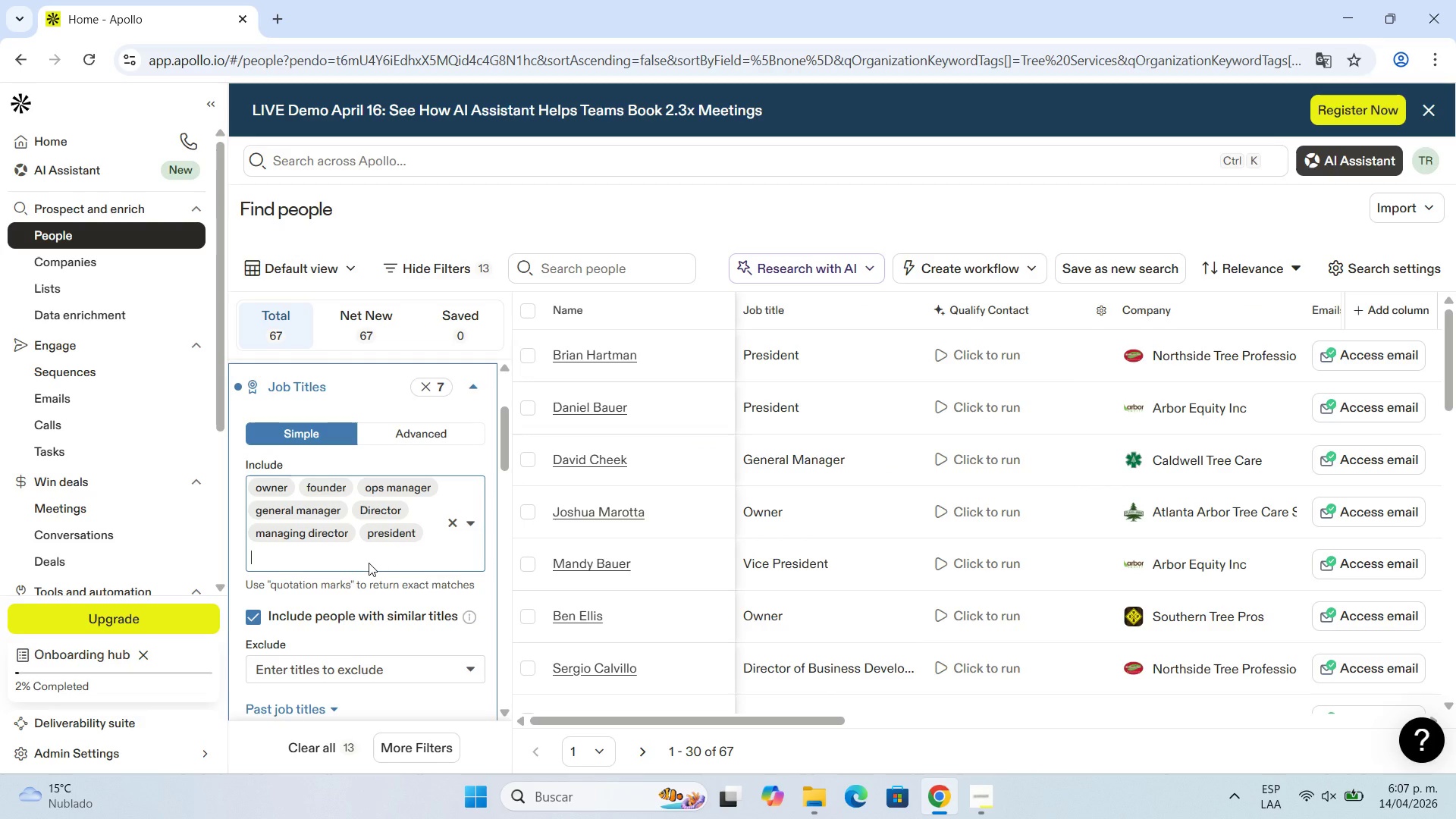 
wait(8.18)
 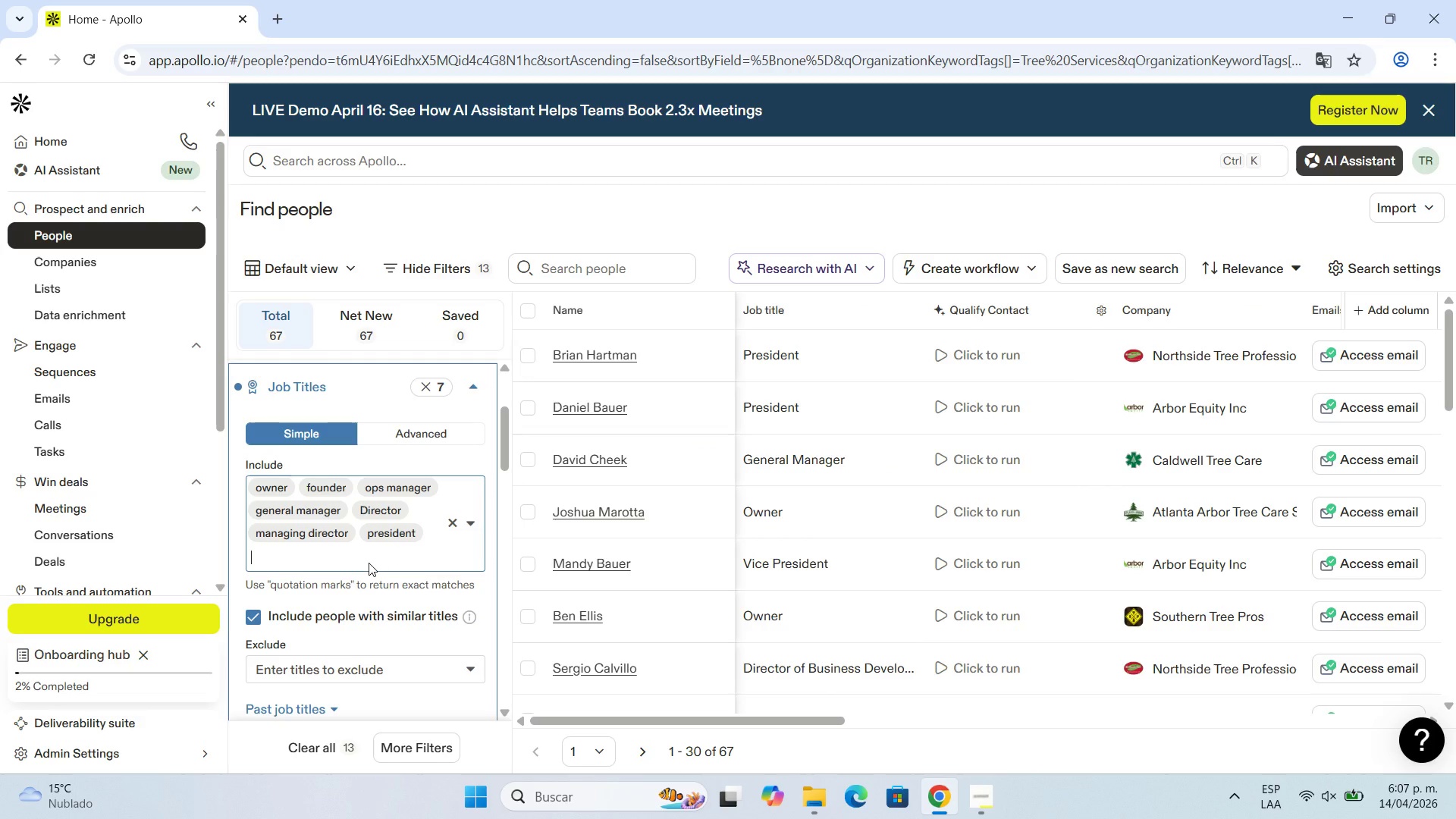 
mouse_move([359, 522])
 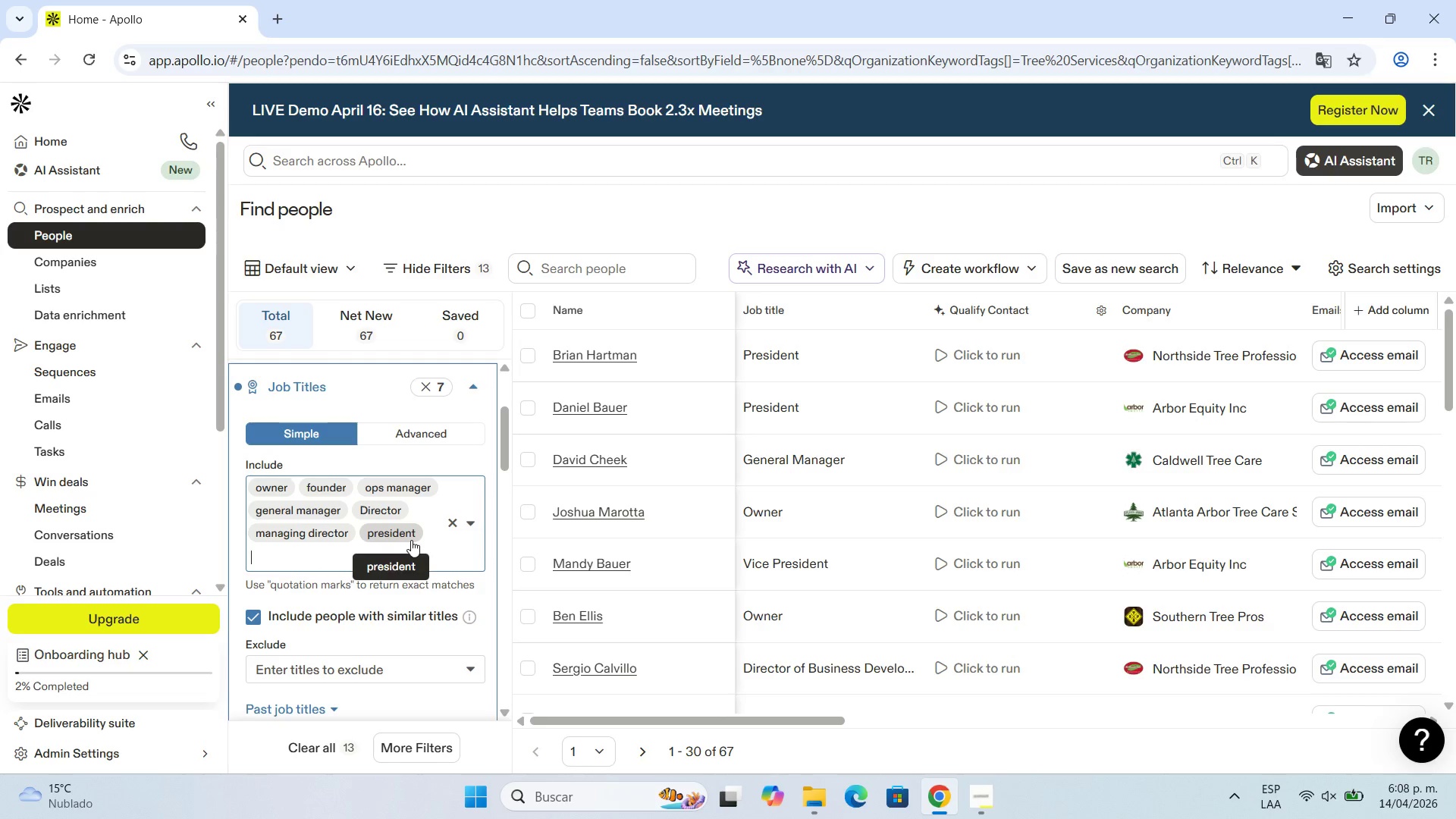 
mouse_move([394, 513])
 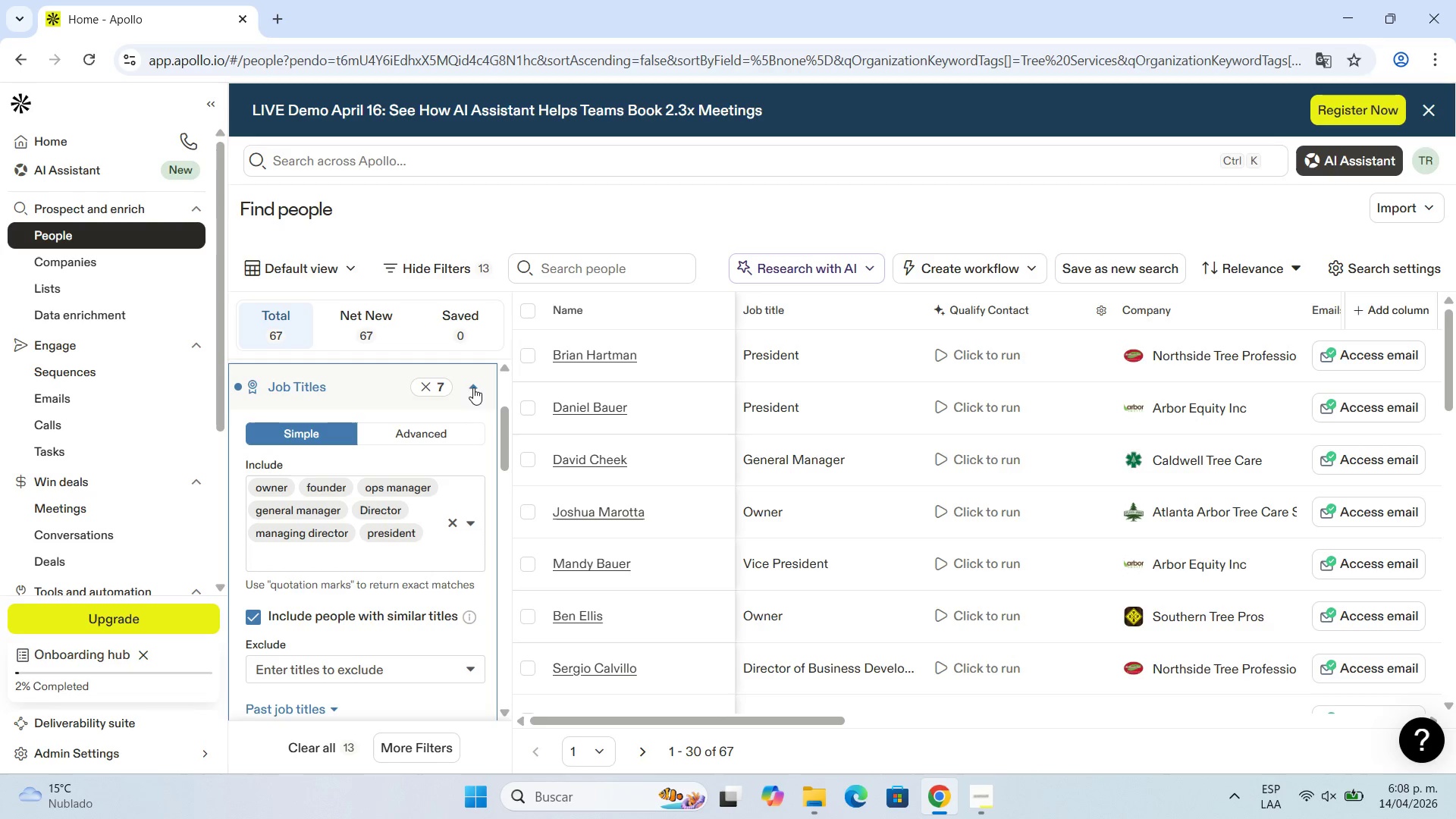 
left_click([473, 388])
 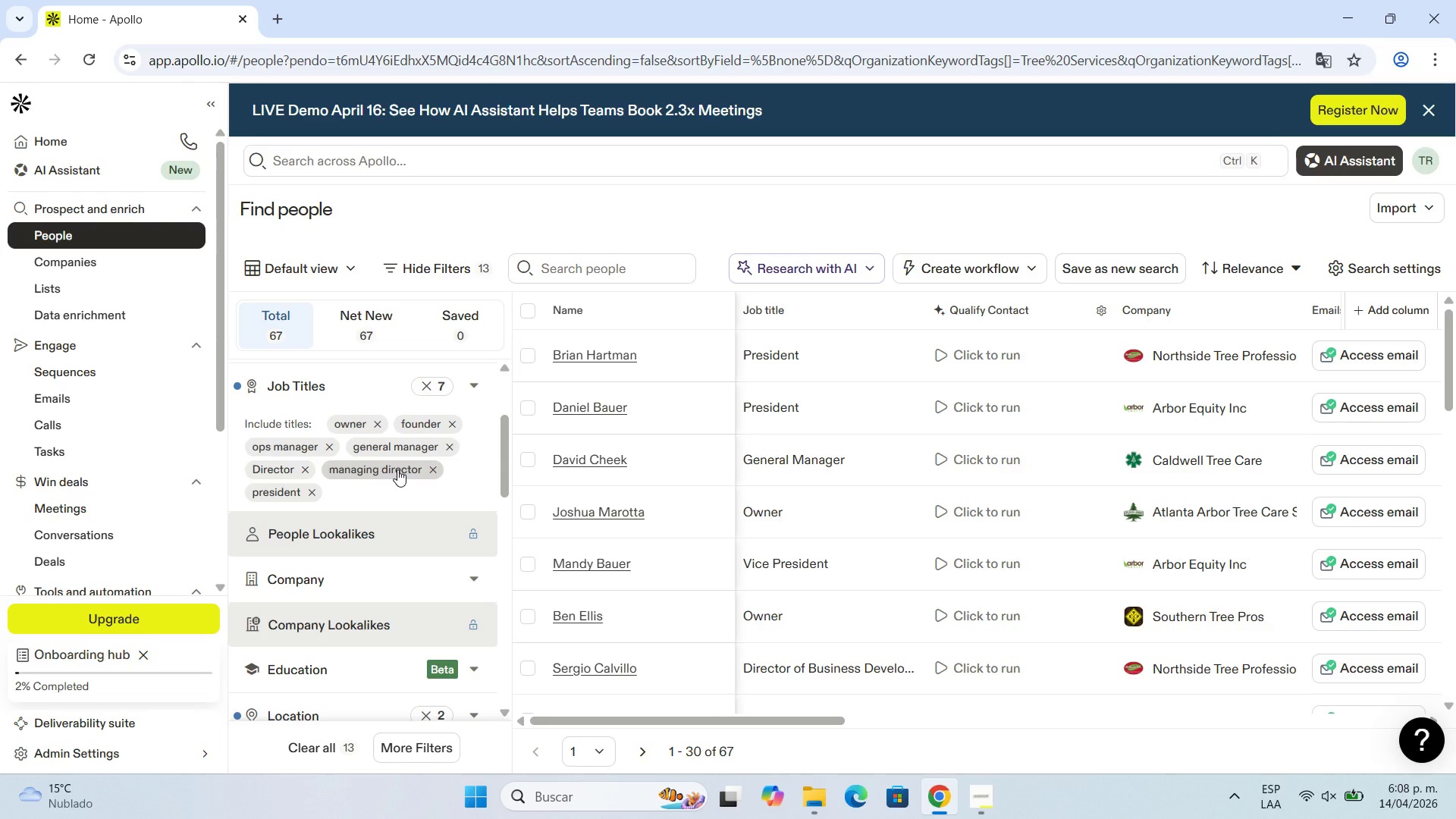 
scroll: coordinate [412, 583], scroll_direction: down, amount: 4.0
 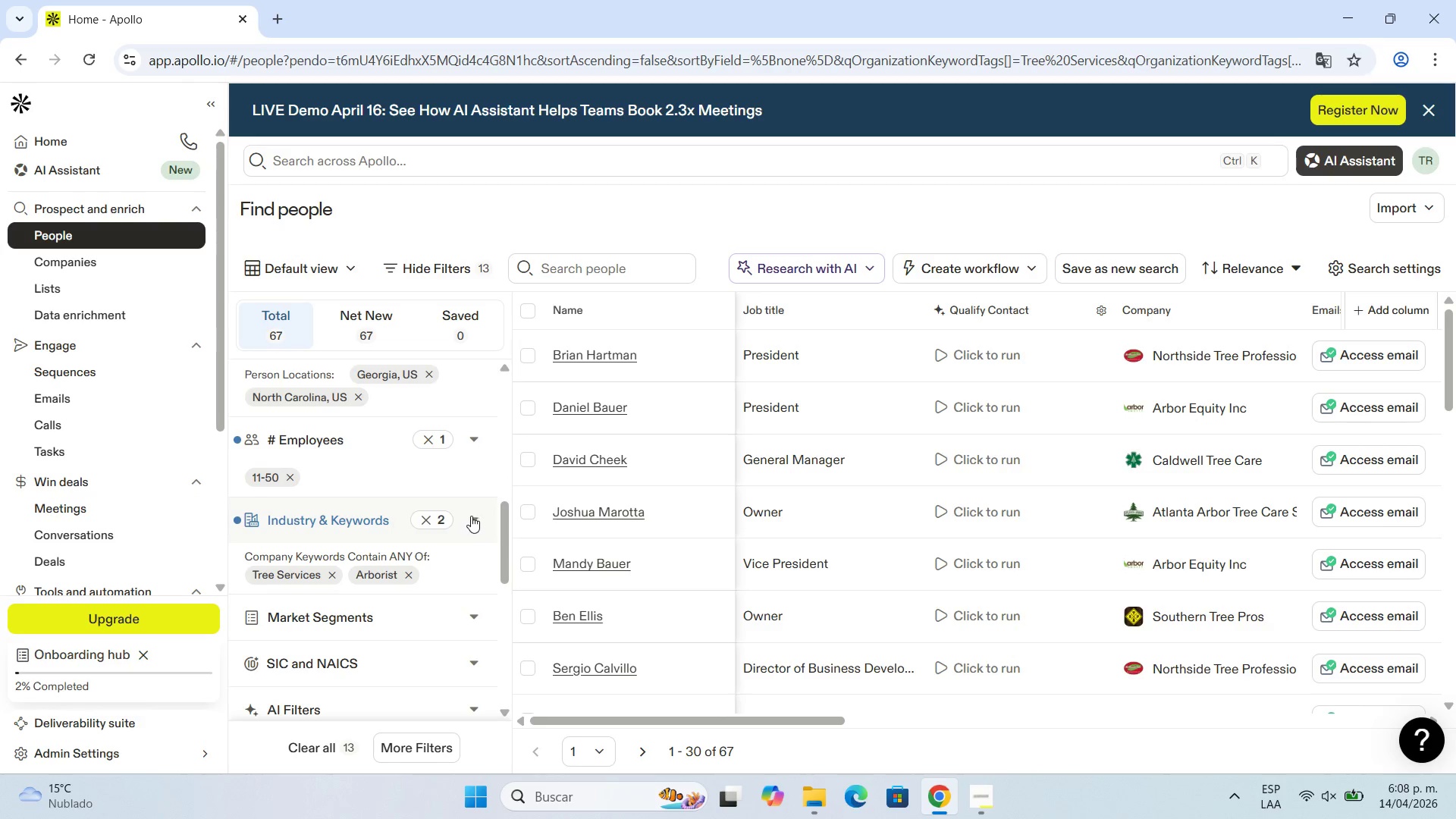 
left_click([474, 516])
 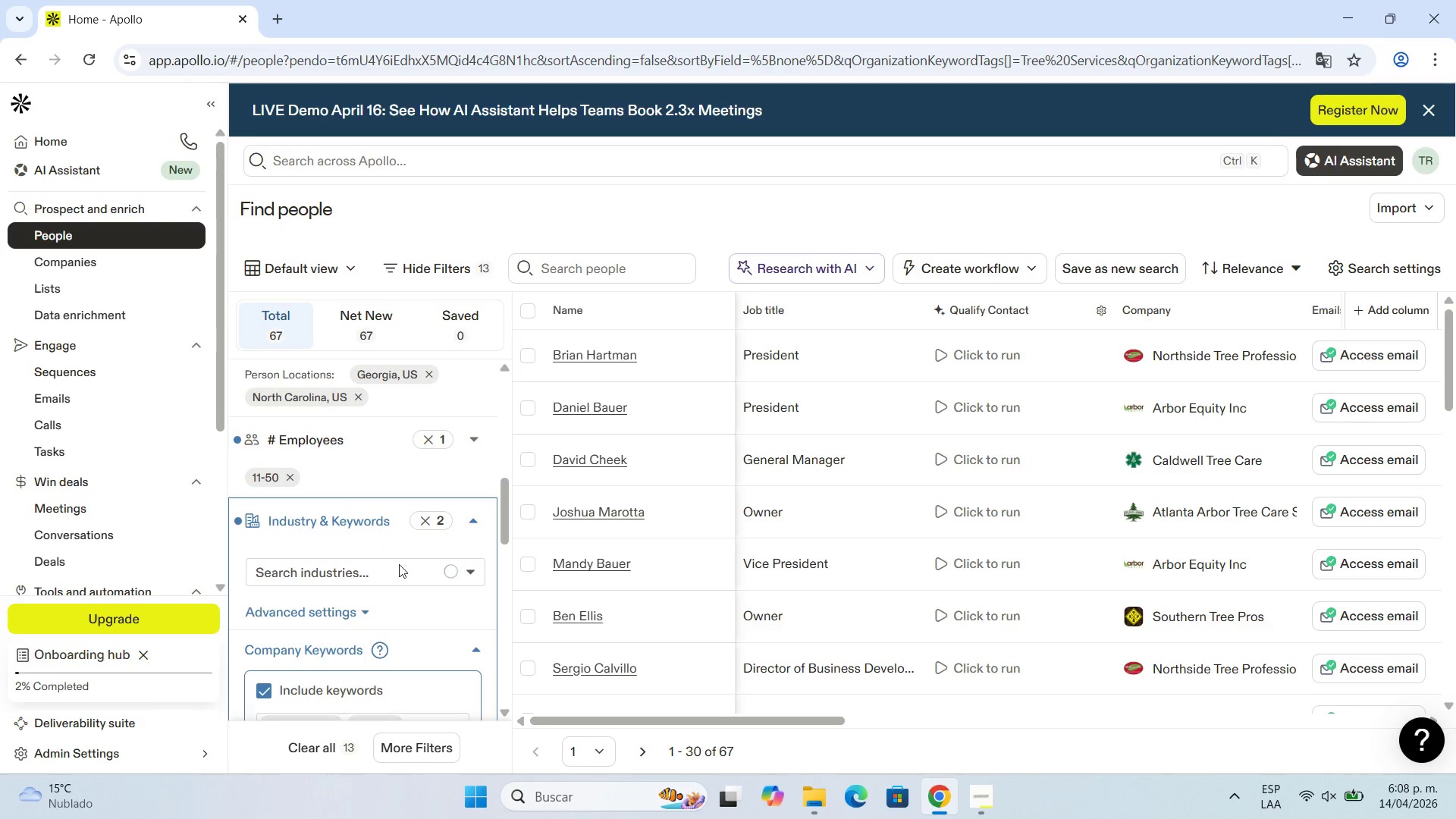 
scroll: coordinate [391, 566], scroll_direction: down, amount: 2.0
 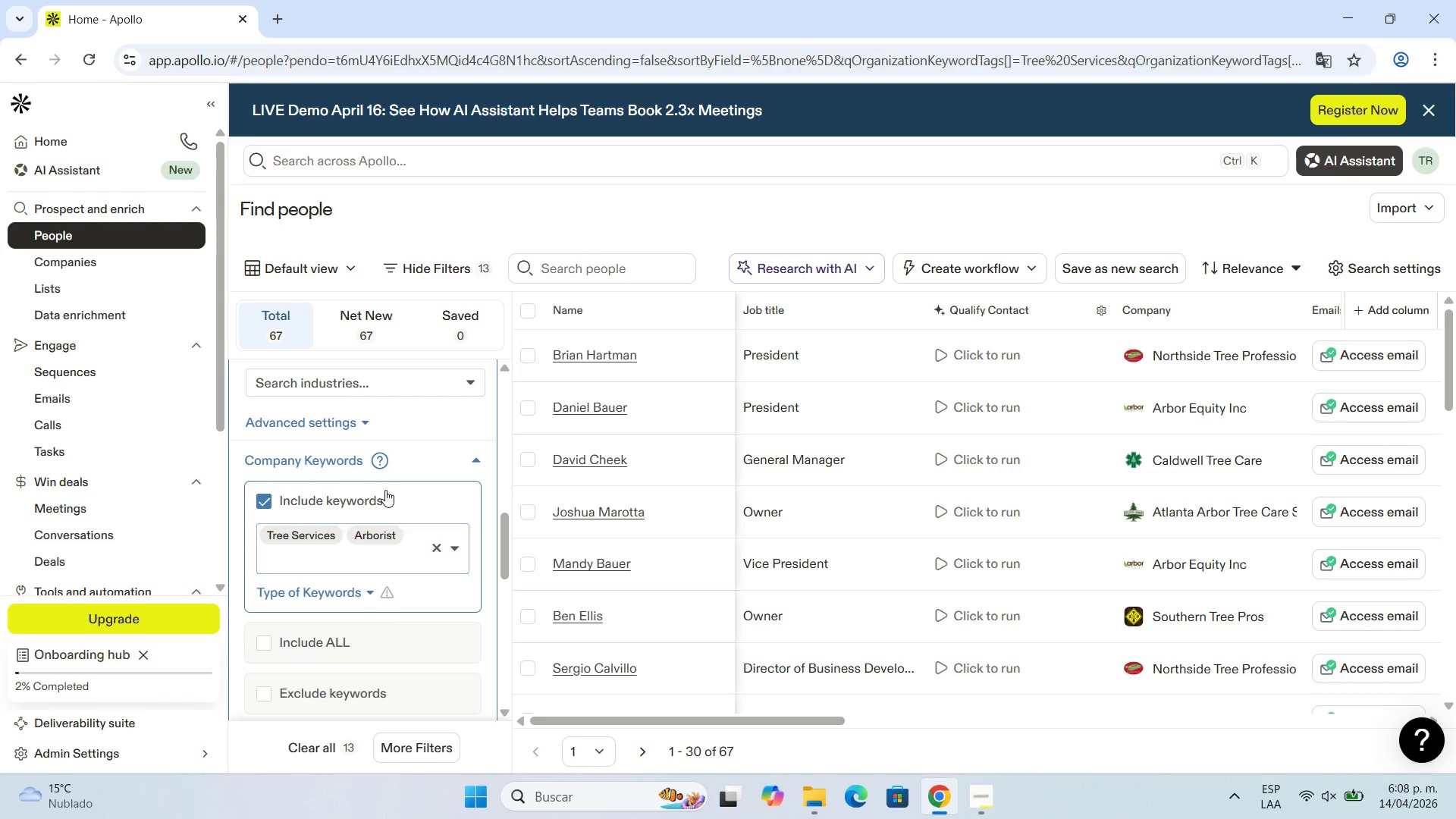 
scroll: coordinate [385, 490], scroll_direction: up, amount: 1.0
 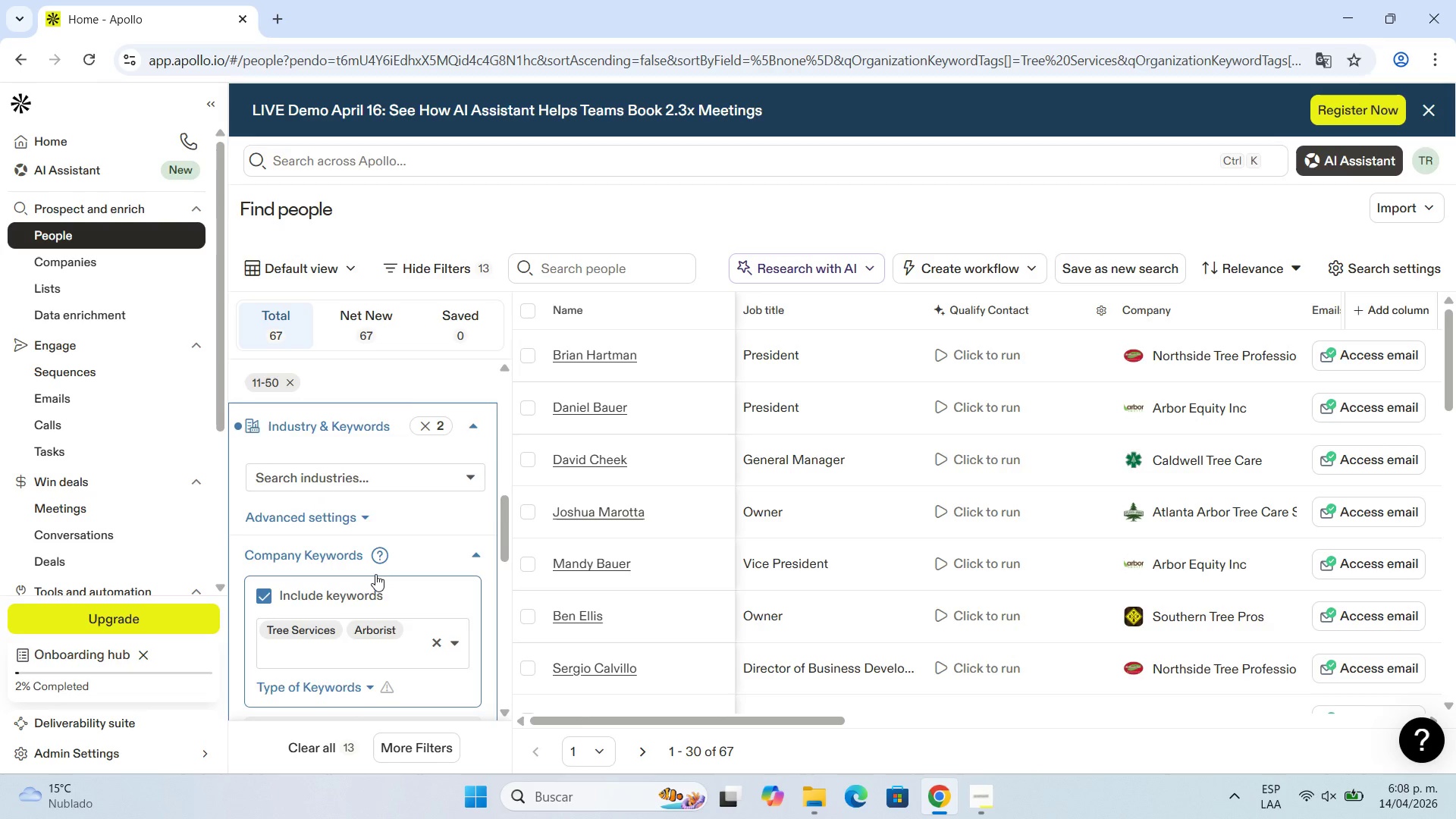 
scroll: coordinate [375, 574], scroll_direction: down, amount: 1.0
 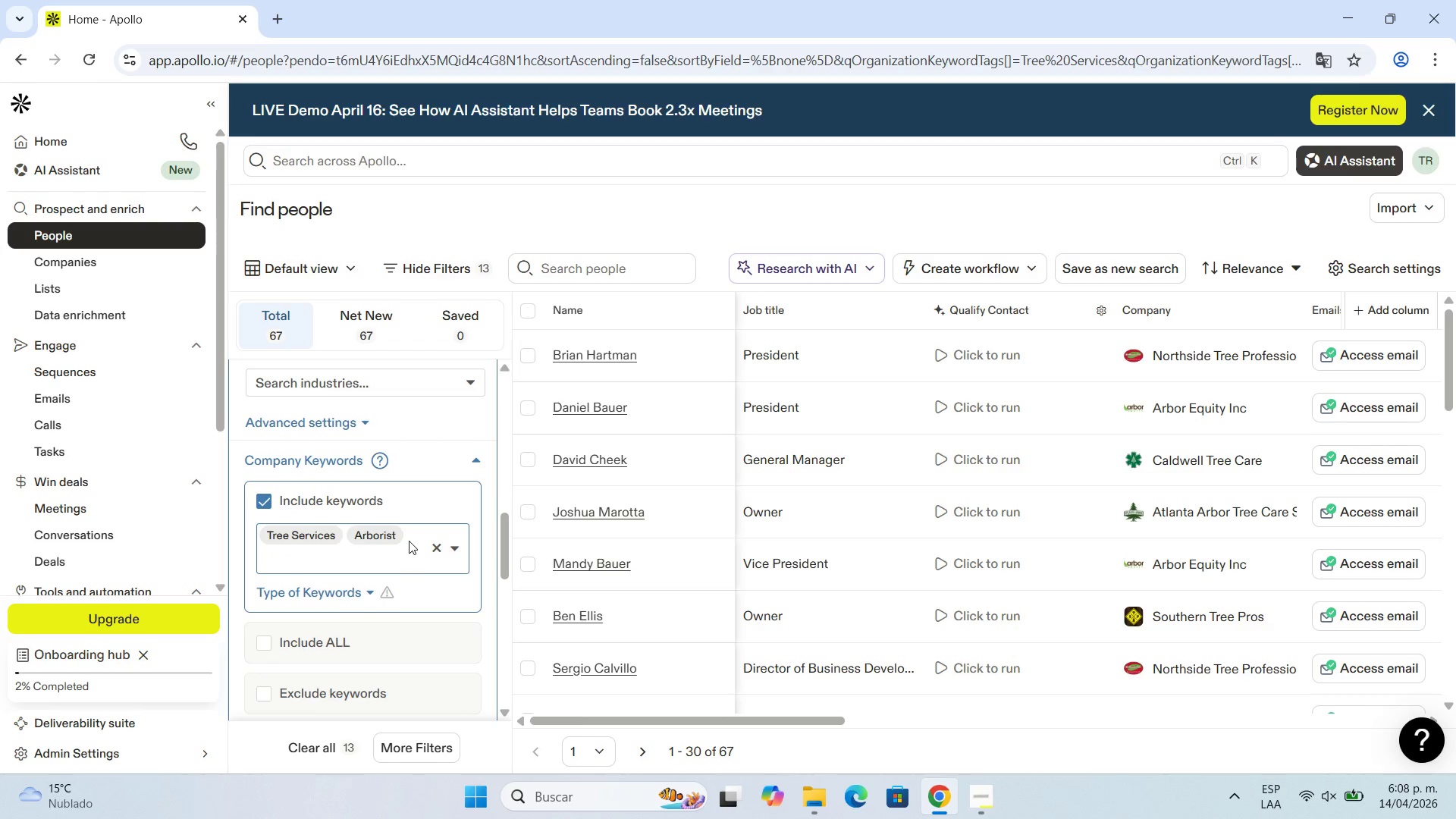 
left_click([410, 535])
 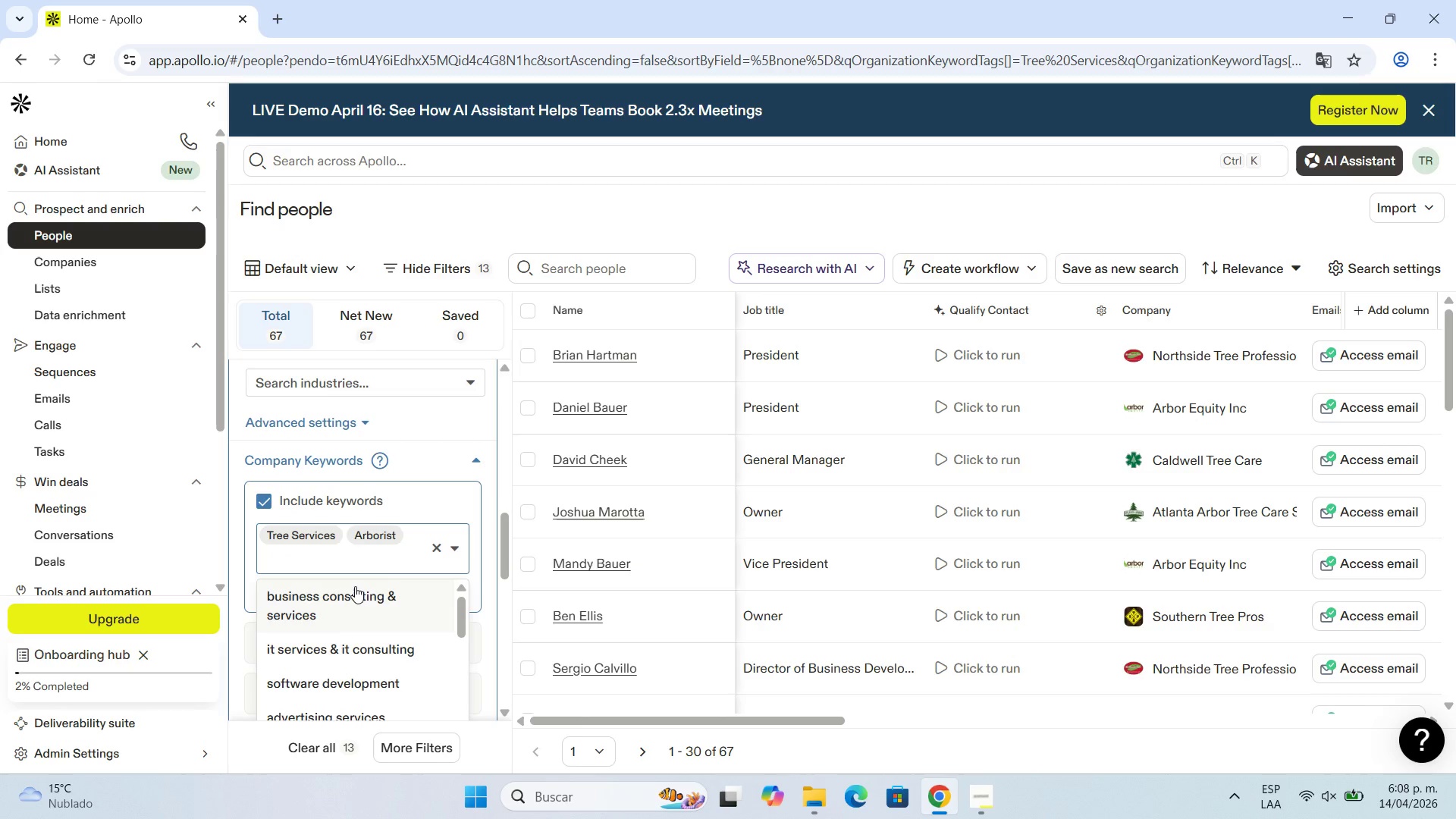 
type(tree c)
 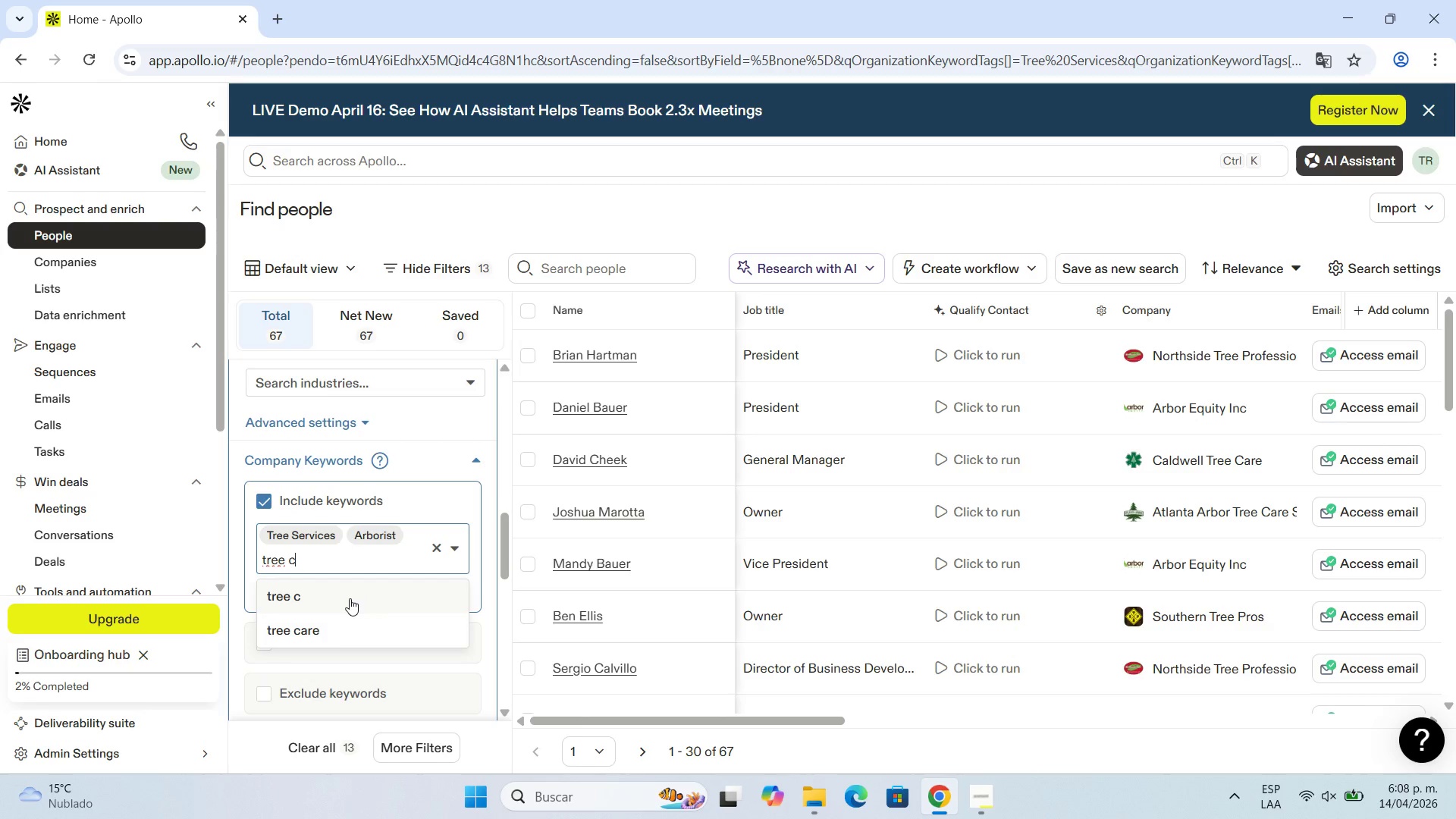 
left_click([347, 628])
 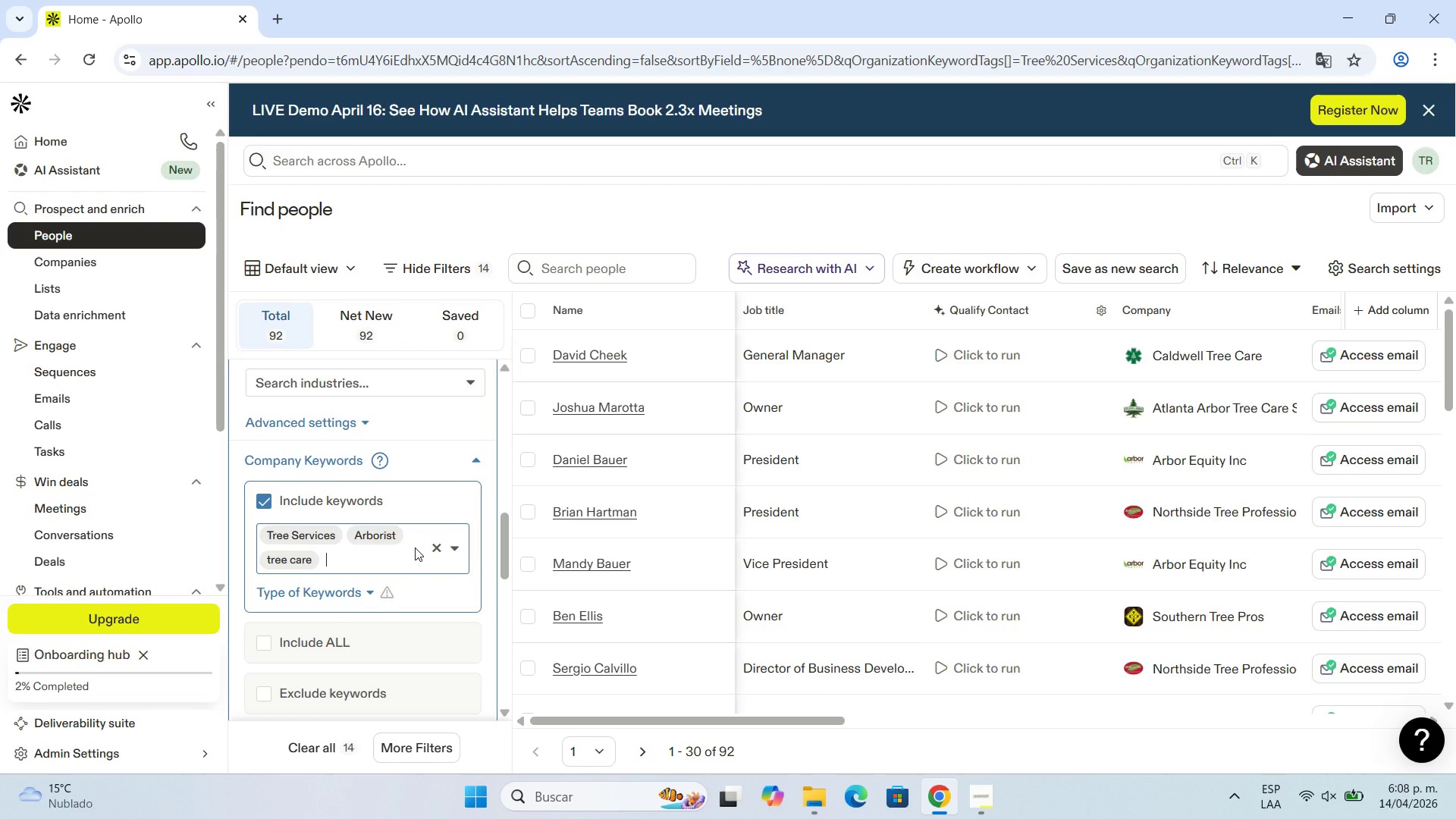 
wait(13.02)
 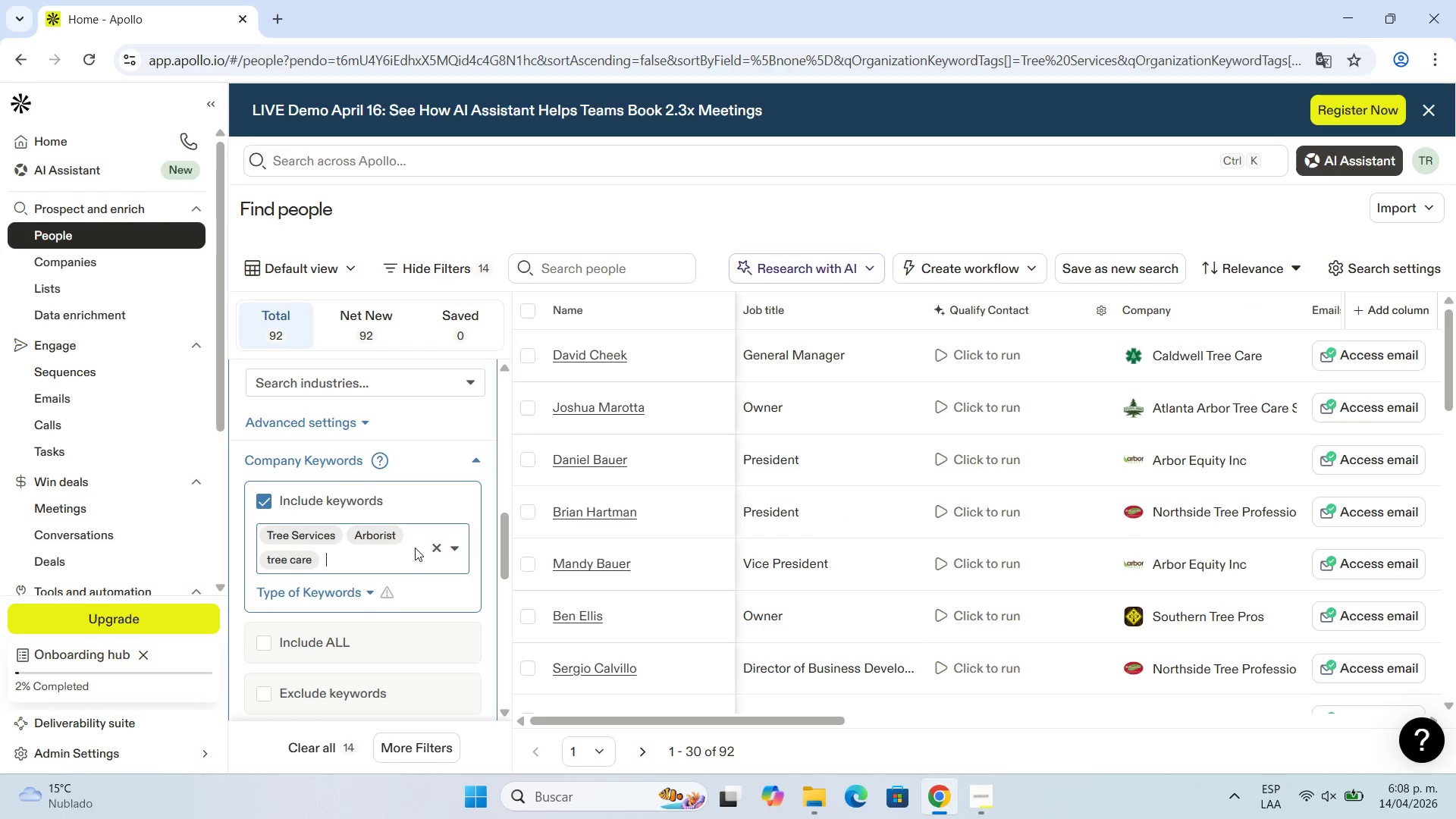 
left_click([329, 558])
 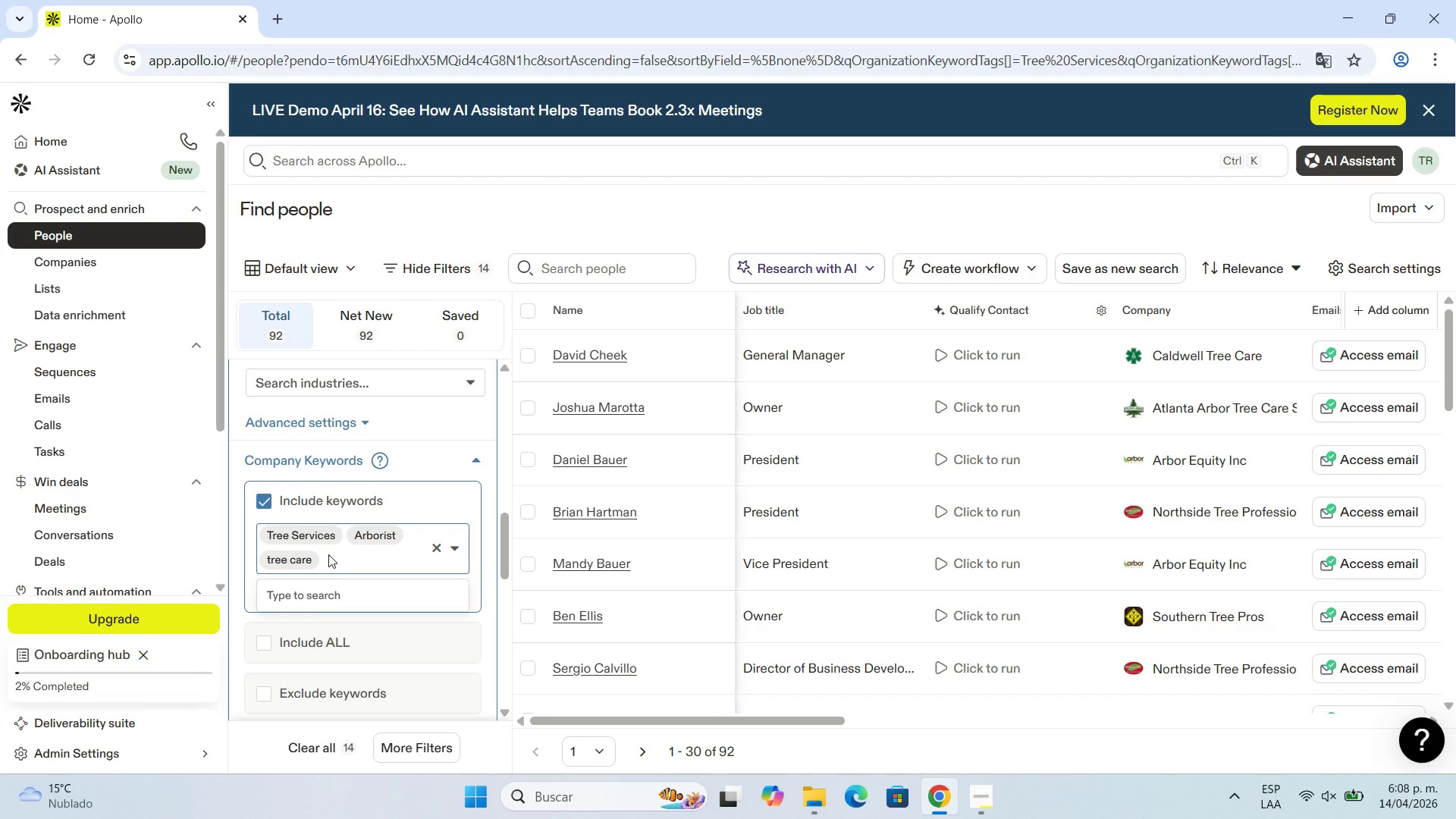 
key(Backspace)
 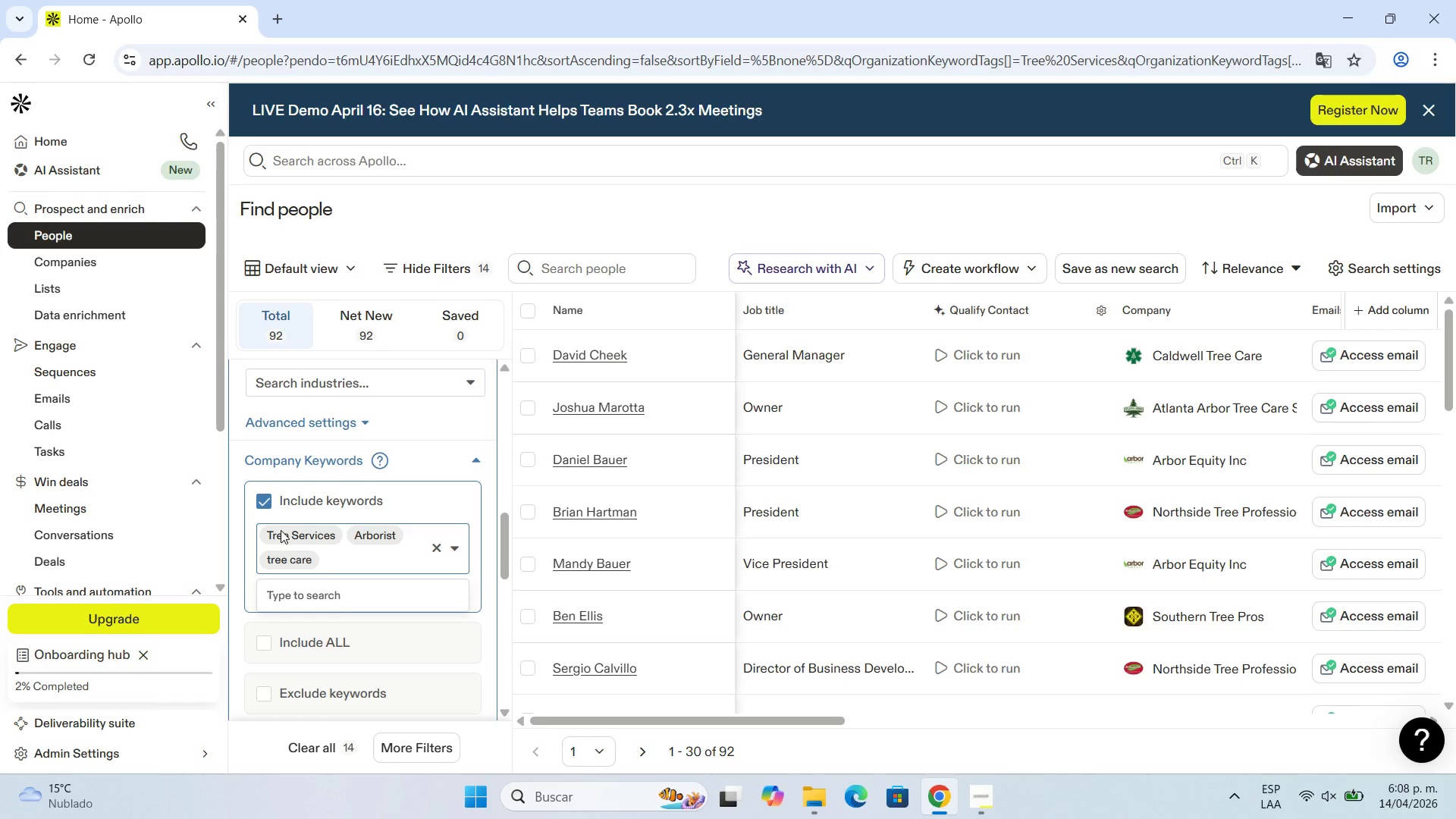 
left_click([328, 563])
 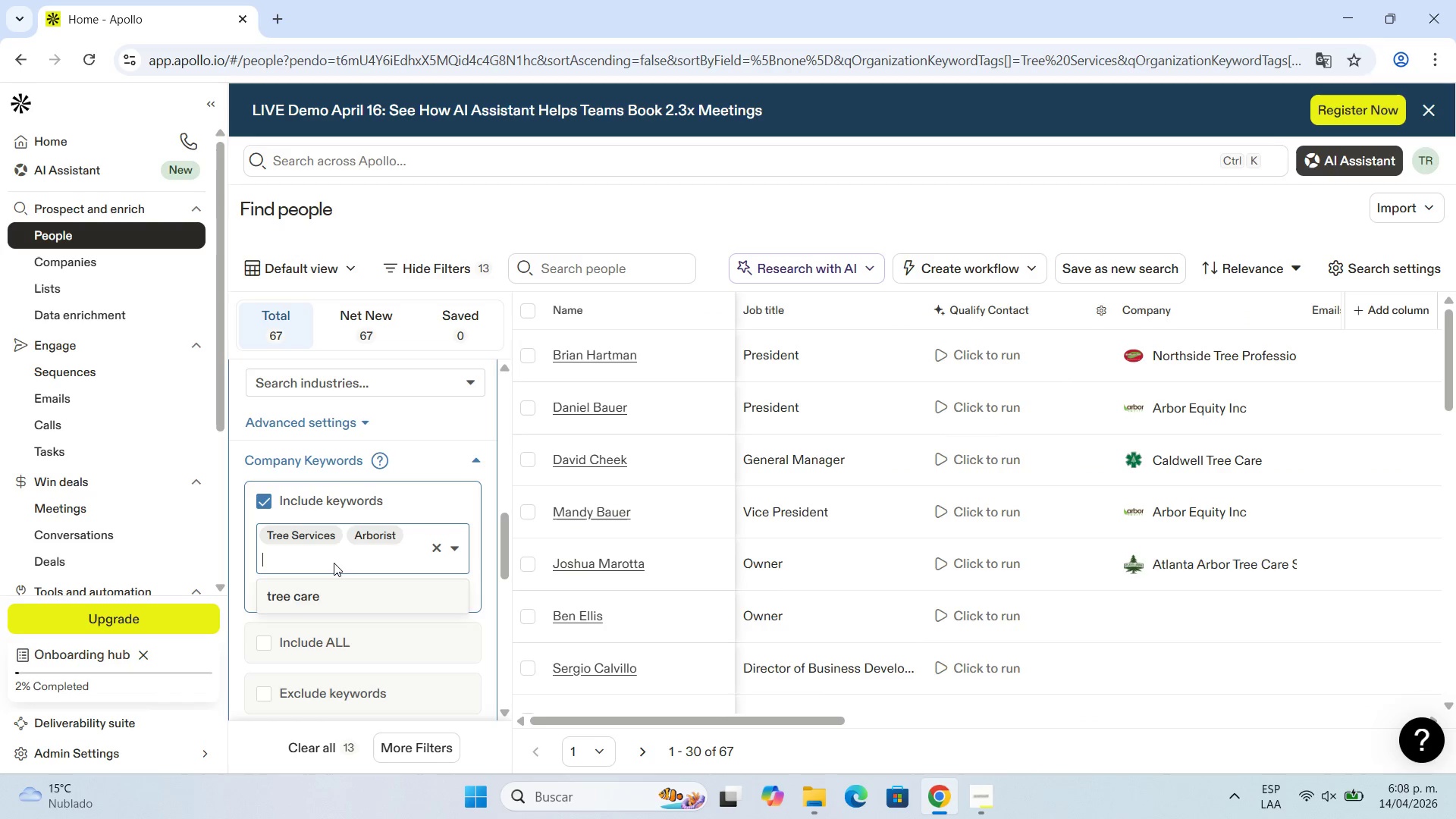 
type(Arboricultu)
 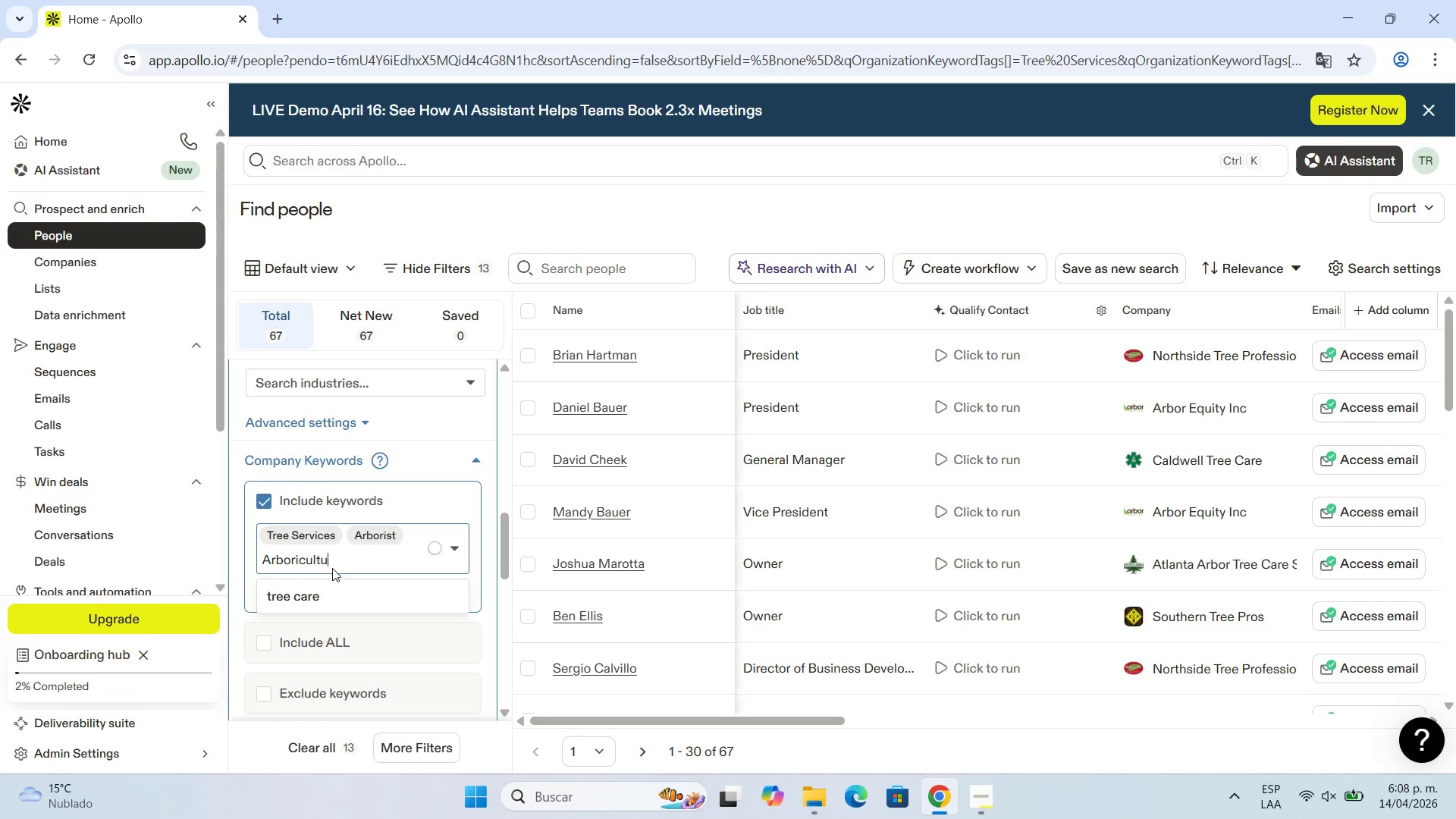 
left_click([350, 557])
 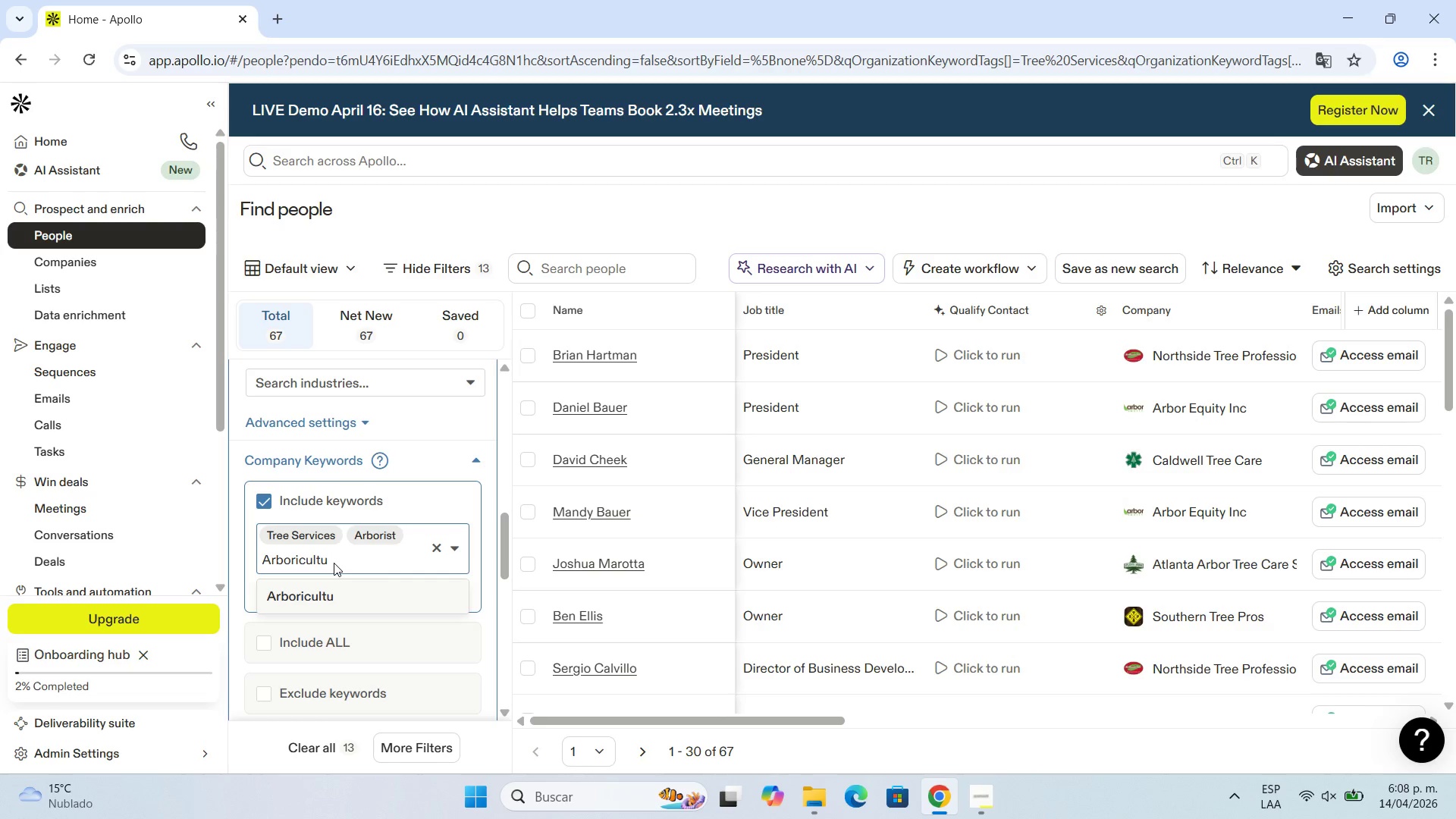 
type(re)
 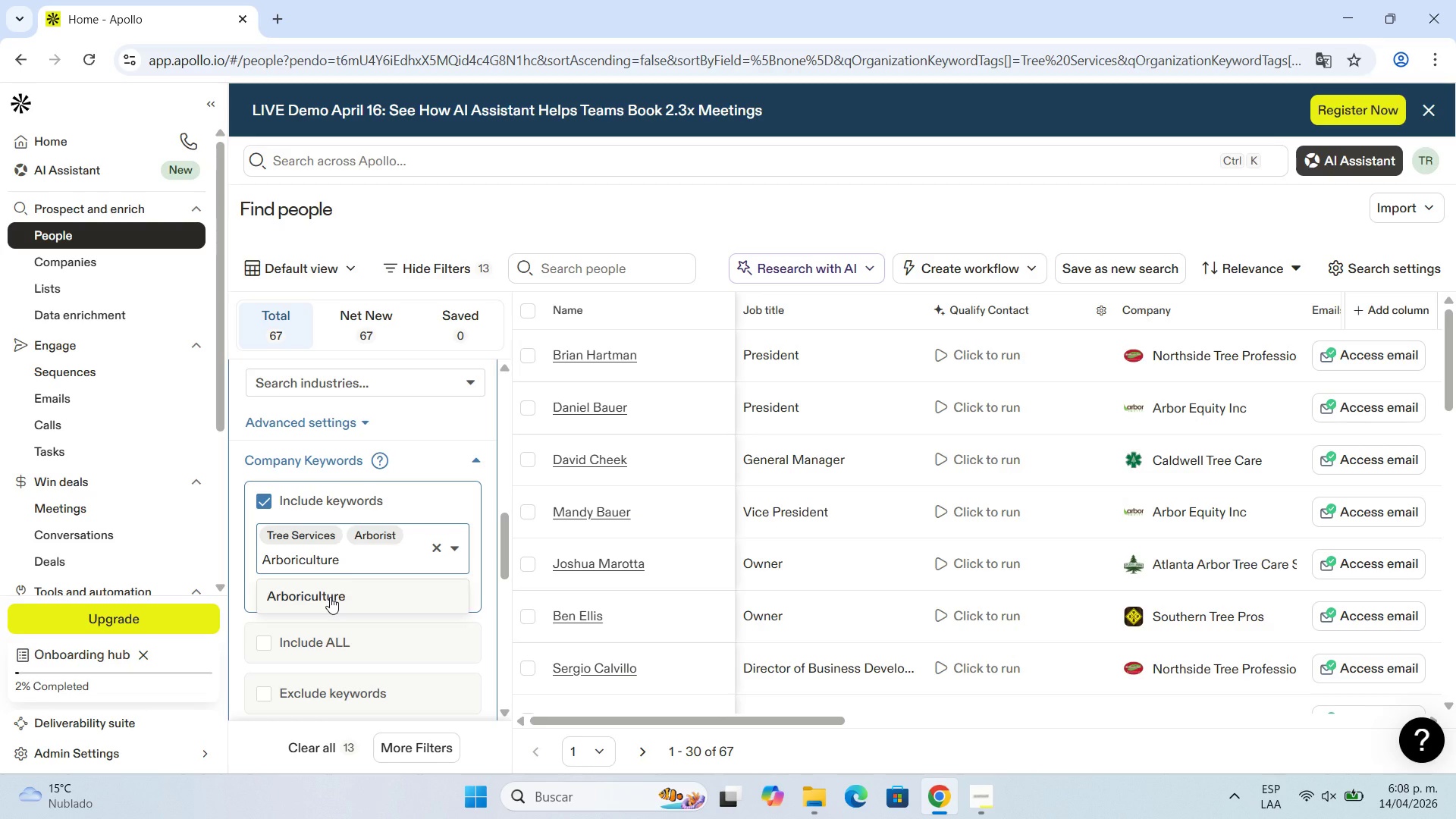 
left_click([330, 597])
 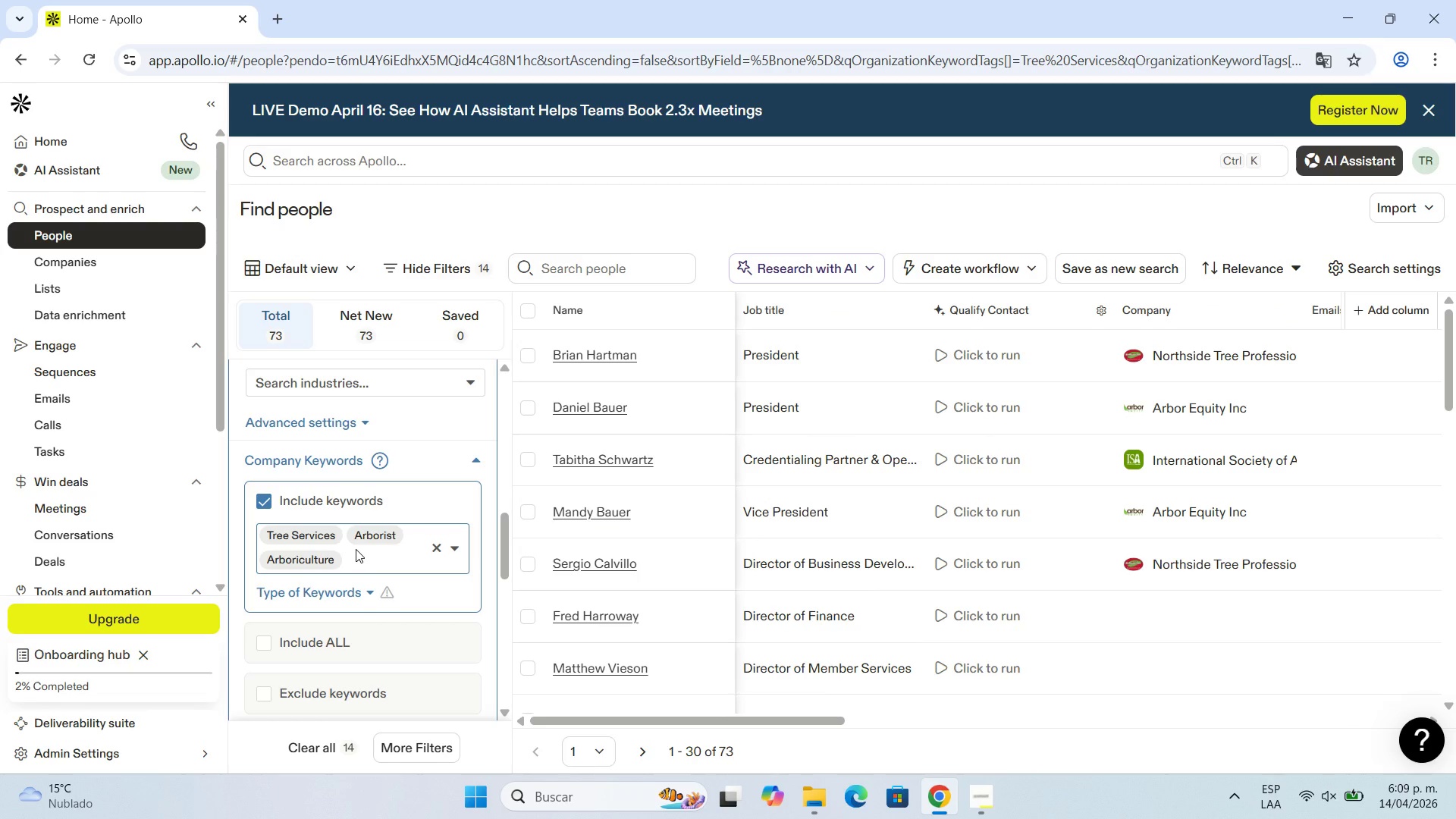 
wait(6.72)
 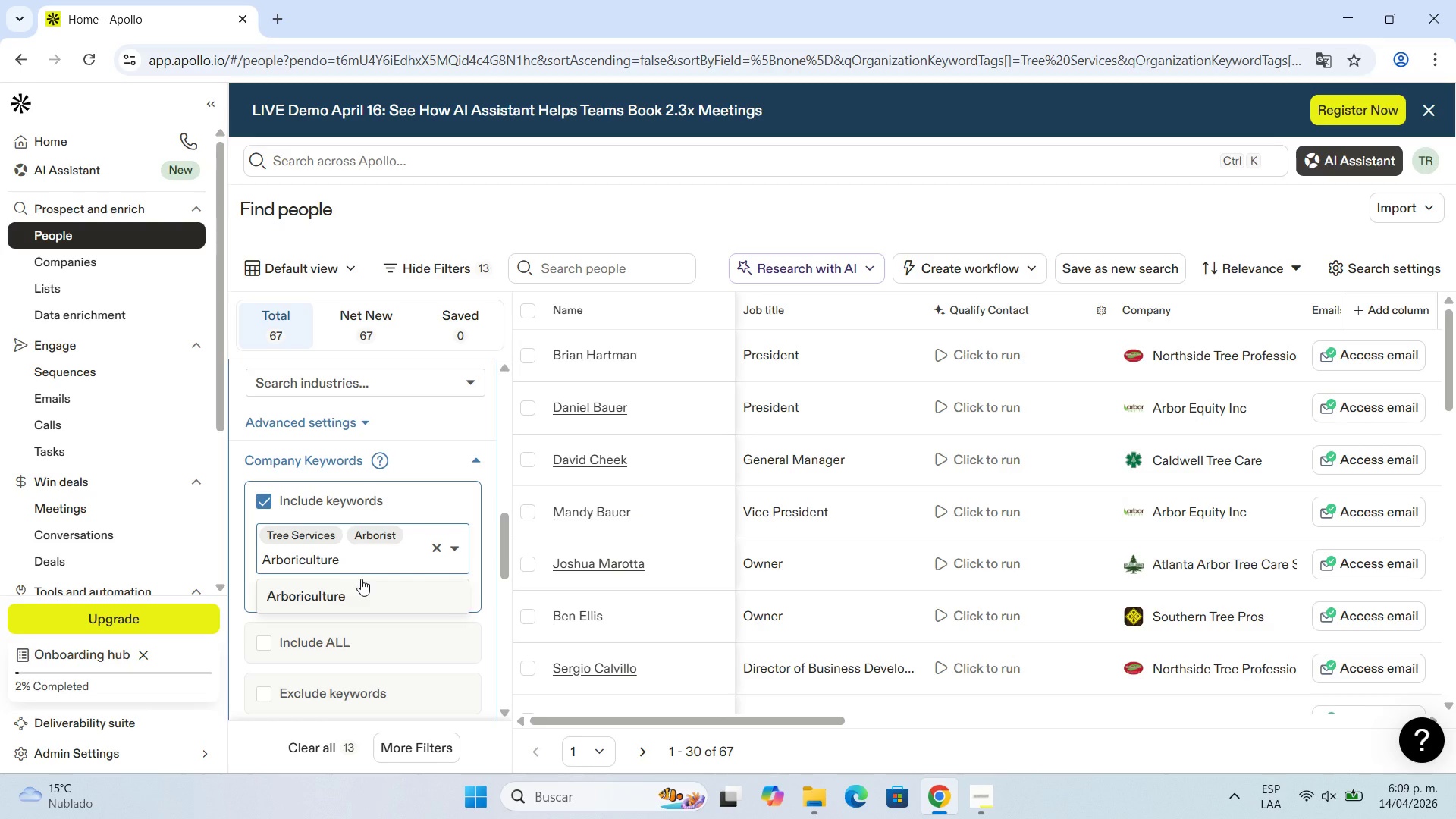 
key(Backspace)
 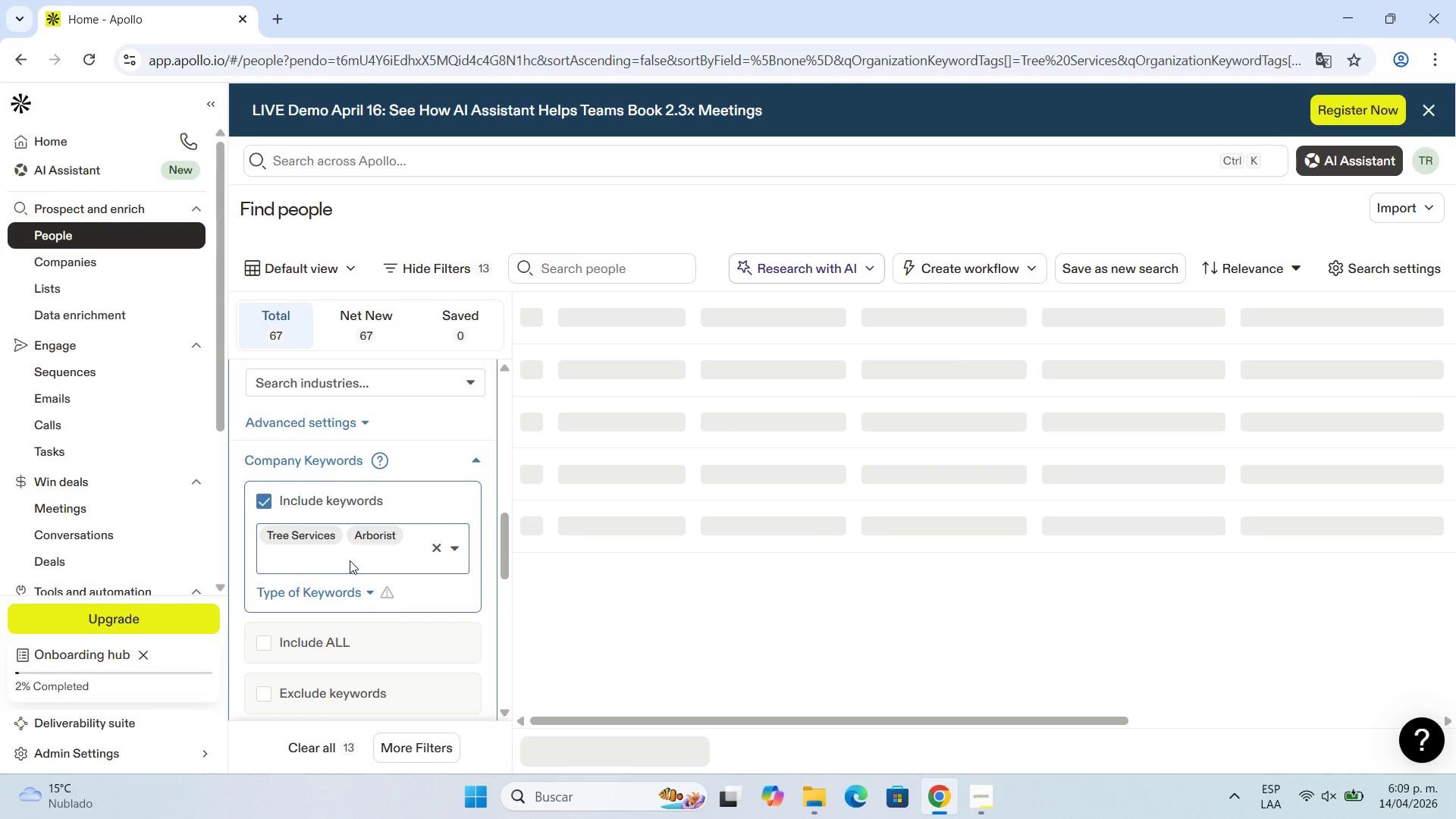 
type(Tree care)
 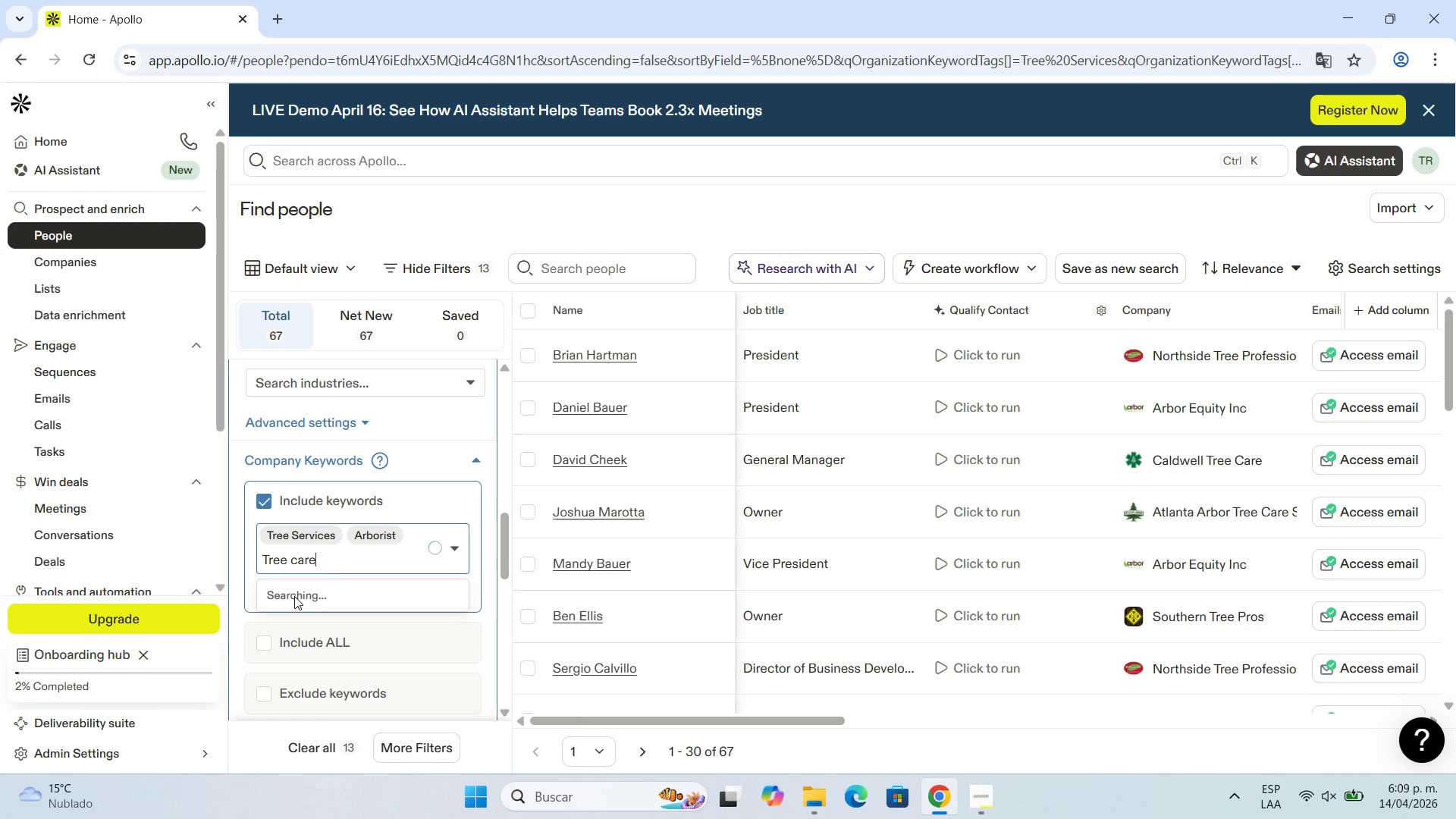 
wait(10.91)
 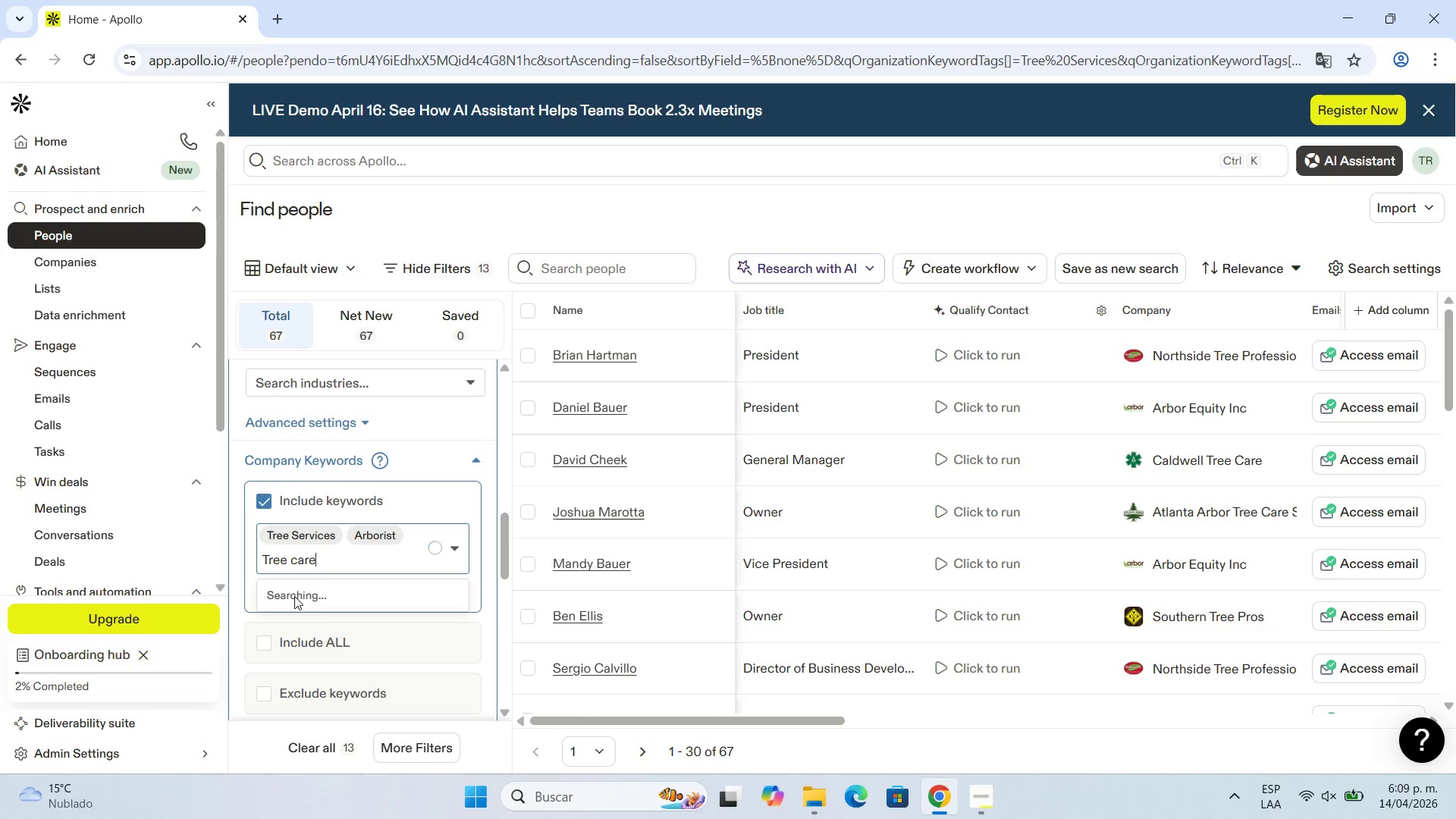 
left_click([305, 626])
 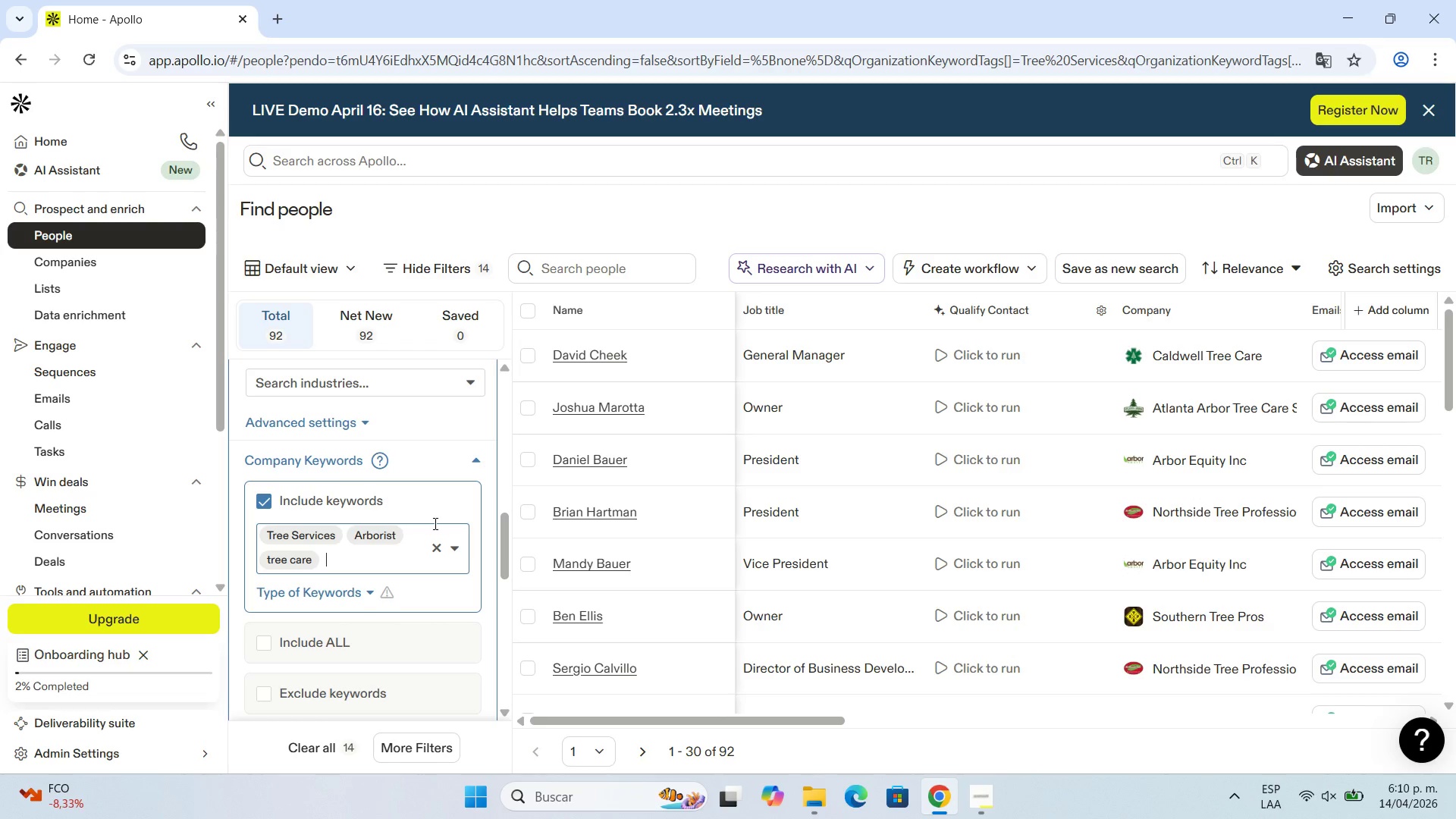 
wait(47.73)
 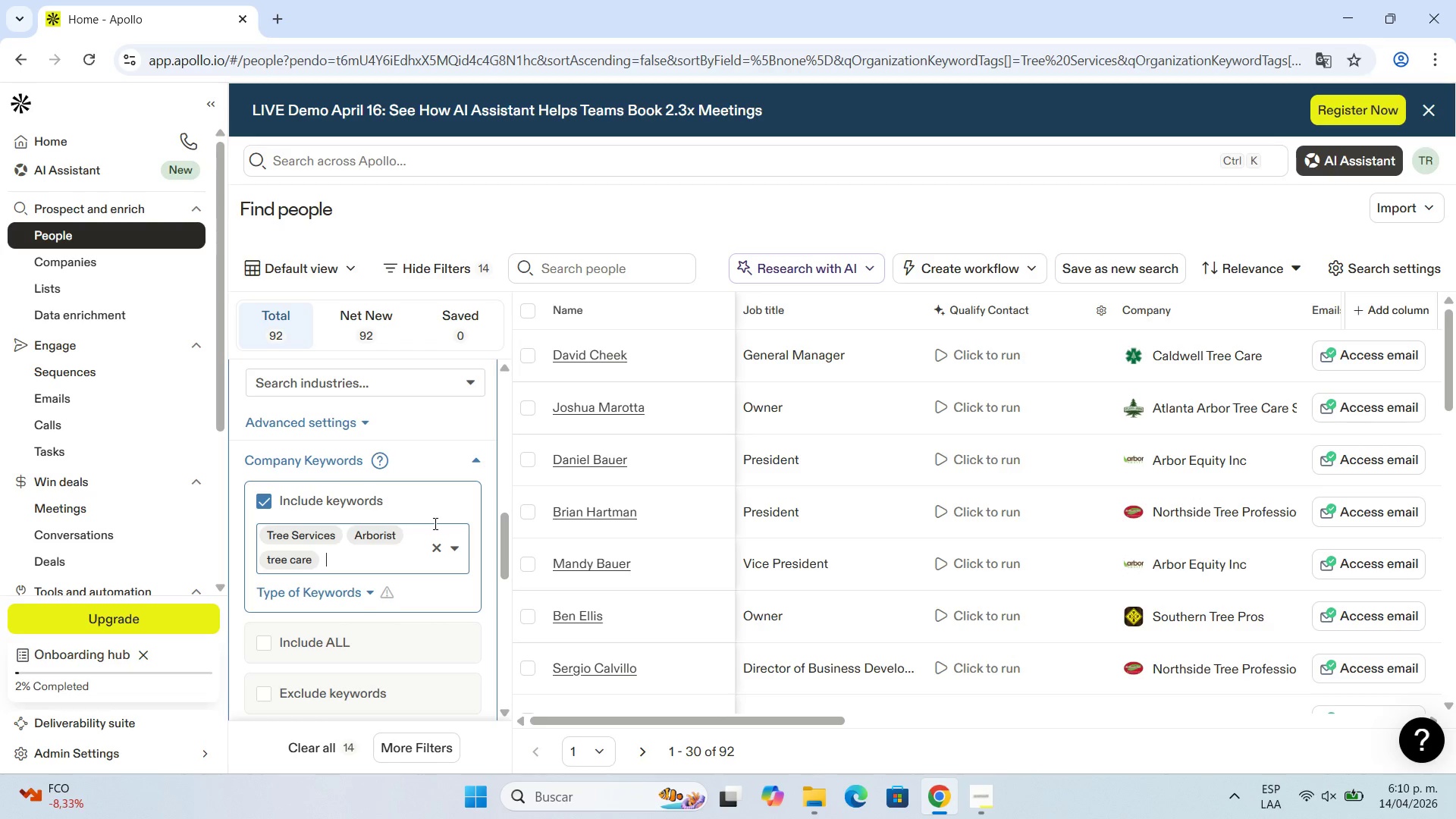 
scroll: coordinate [1205, 603], scroll_direction: down, amount: 2.0
 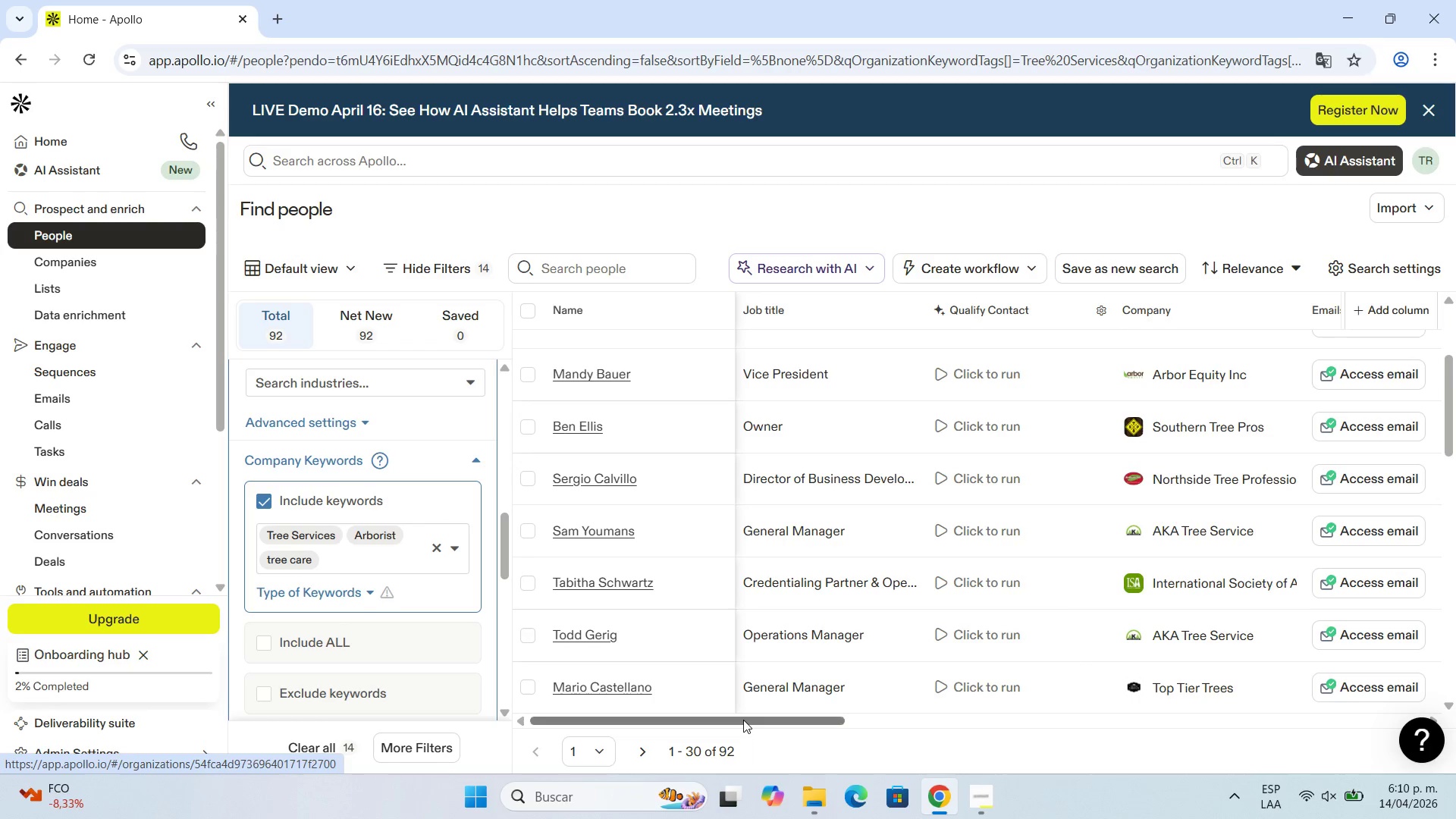 
left_click_drag(start_coordinate=[743, 720], to_coordinate=[871, 717])
 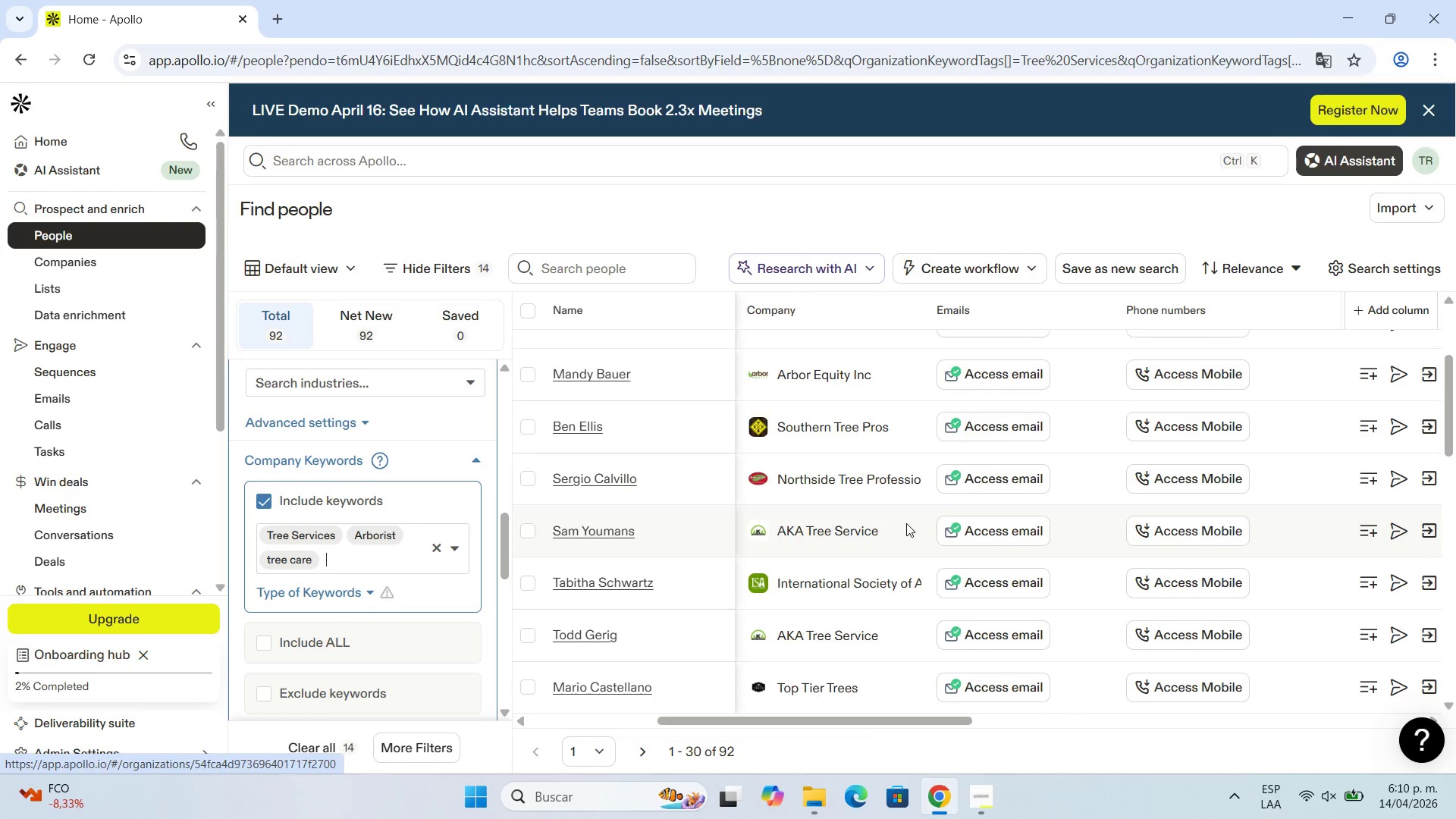 
scroll: coordinate [869, 503], scroll_direction: down, amount: 4.0
 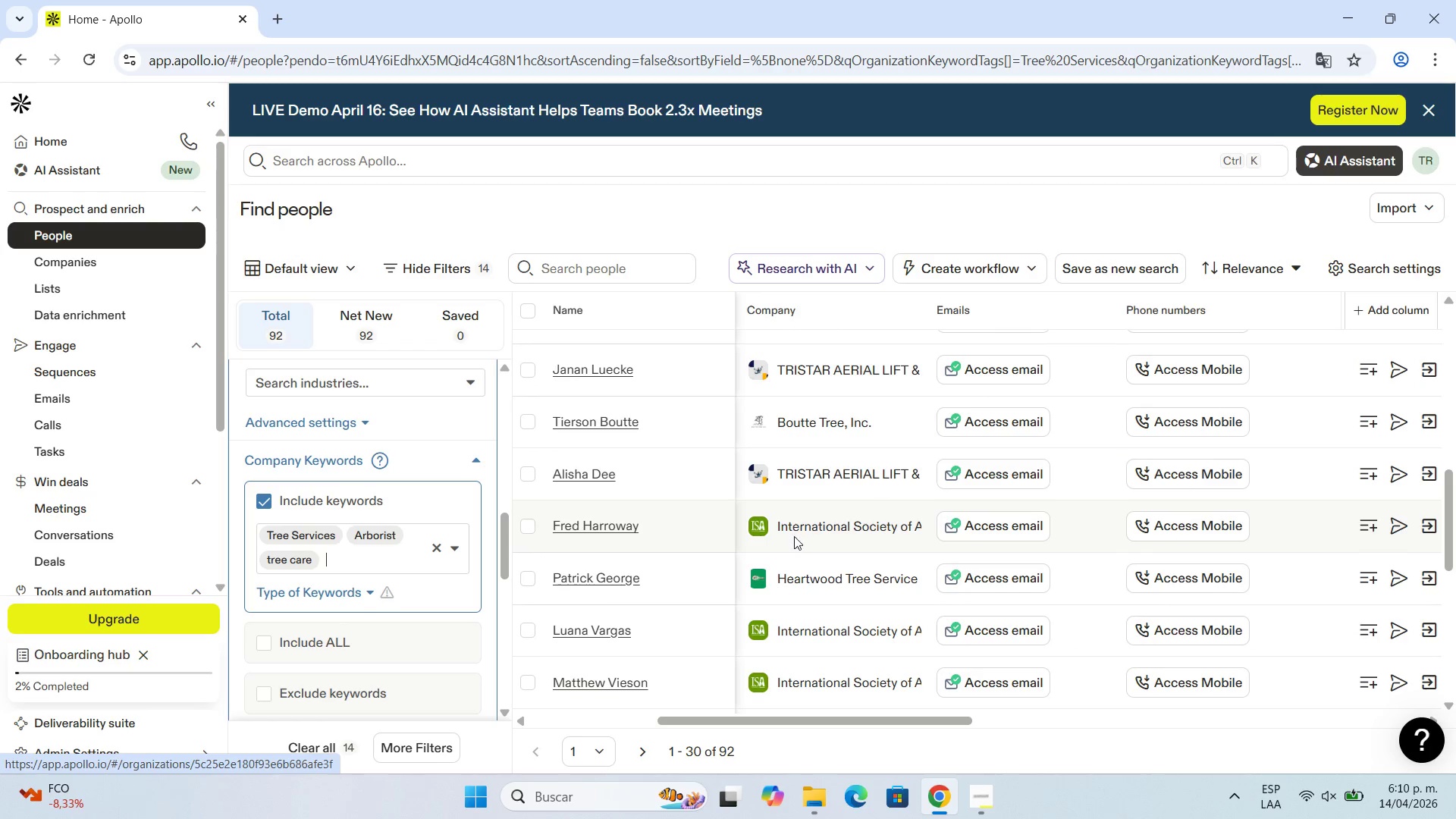 
scroll: coordinate [374, 552], scroll_direction: up, amount: 3.0
 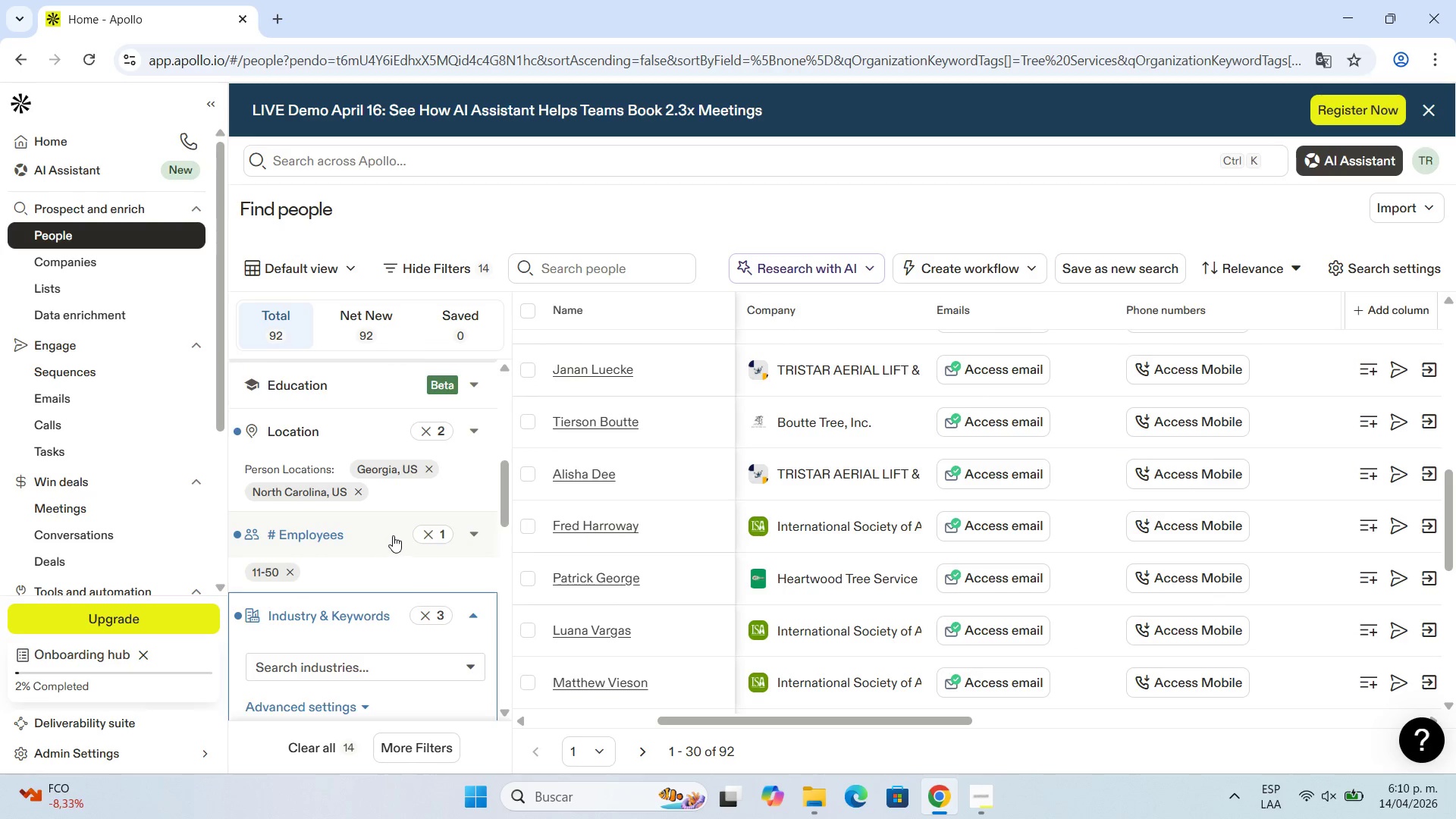 
scroll: coordinate [393, 535], scroll_direction: down, amount: 3.0
 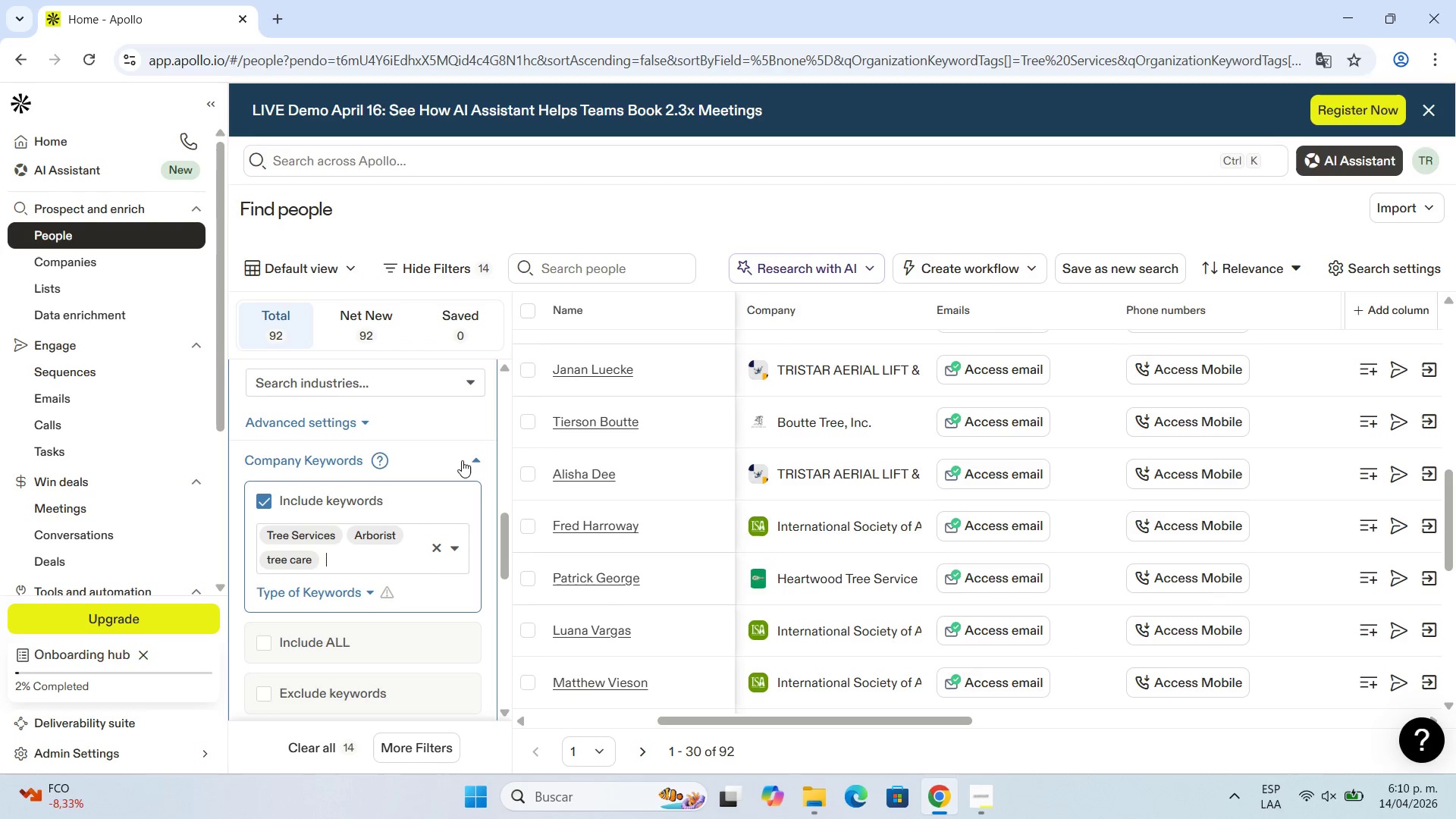 
left_click([475, 457])
 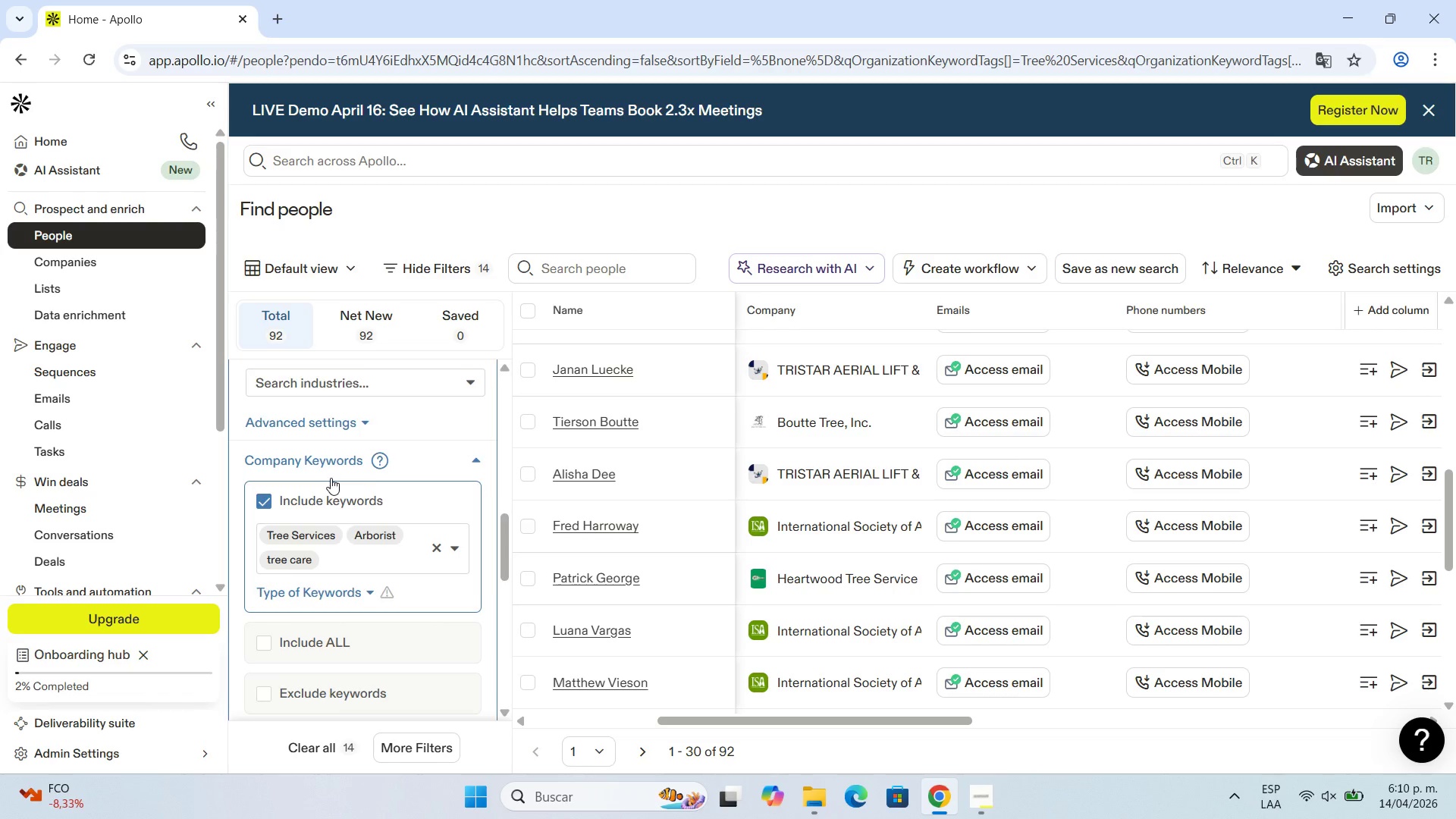 
scroll: coordinate [340, 474], scroll_direction: up, amount: 7.0
 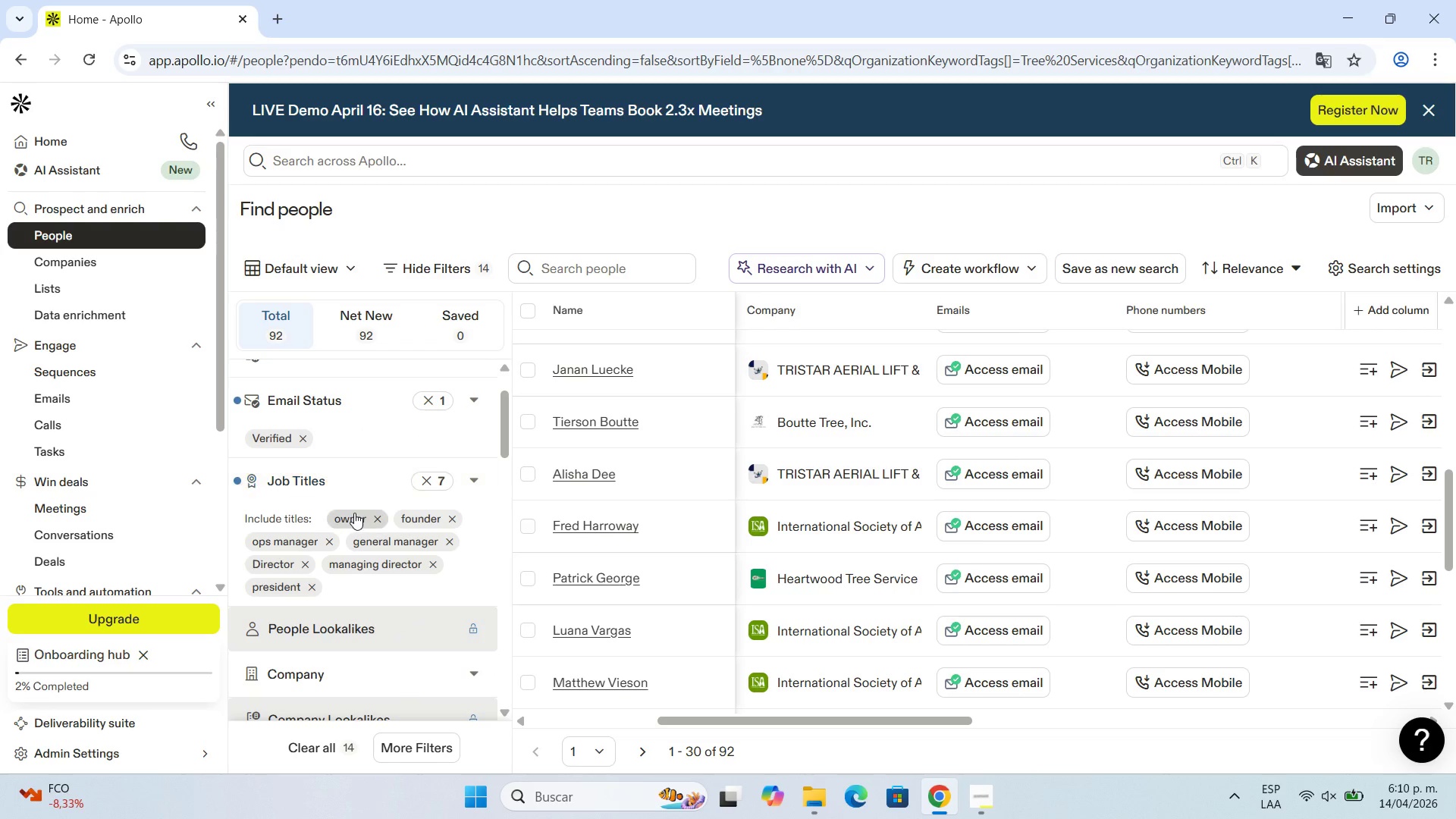 
wait(5.74)
 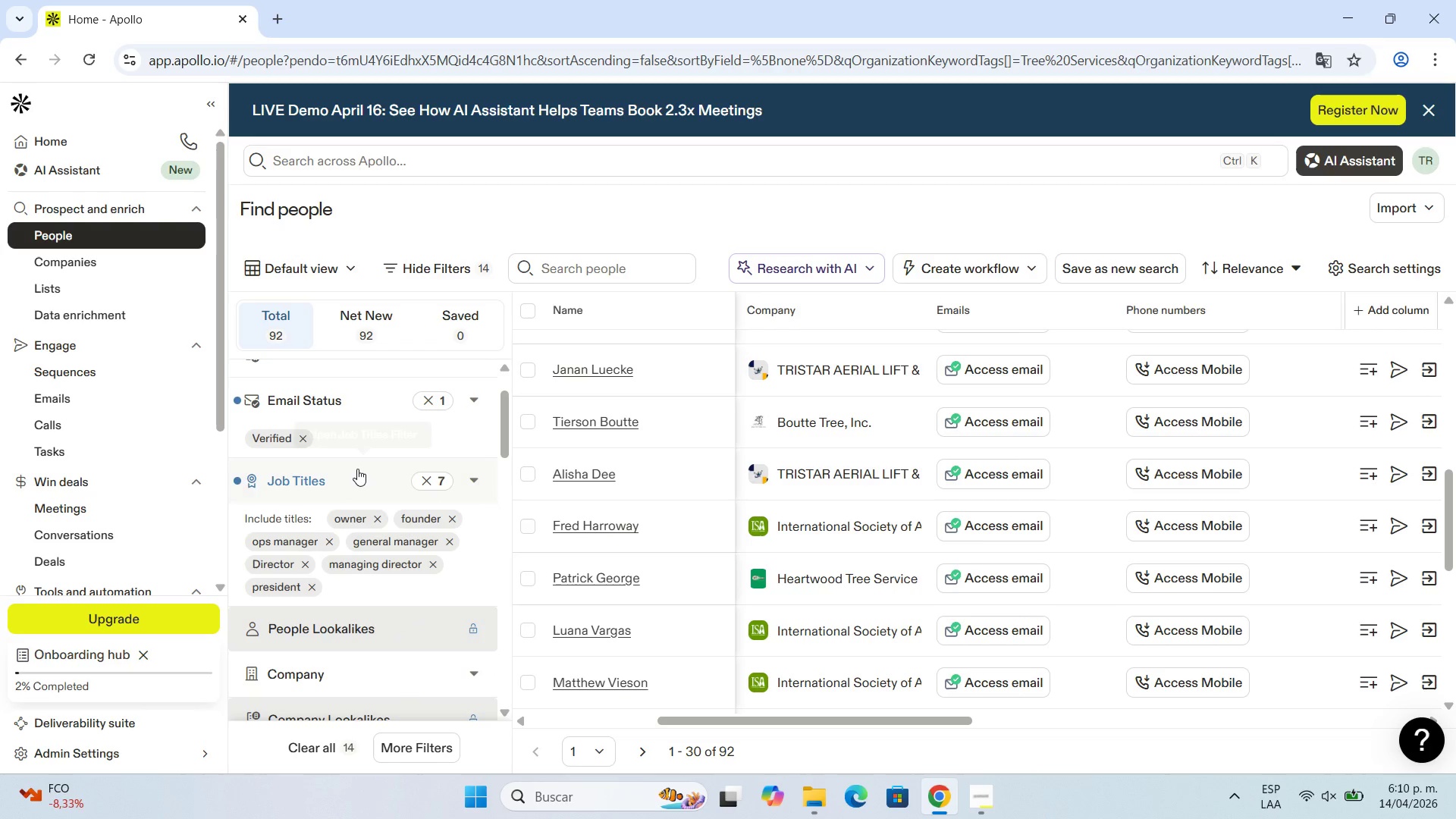 
scroll: coordinate [384, 560], scroll_direction: down, amount: 6.0
 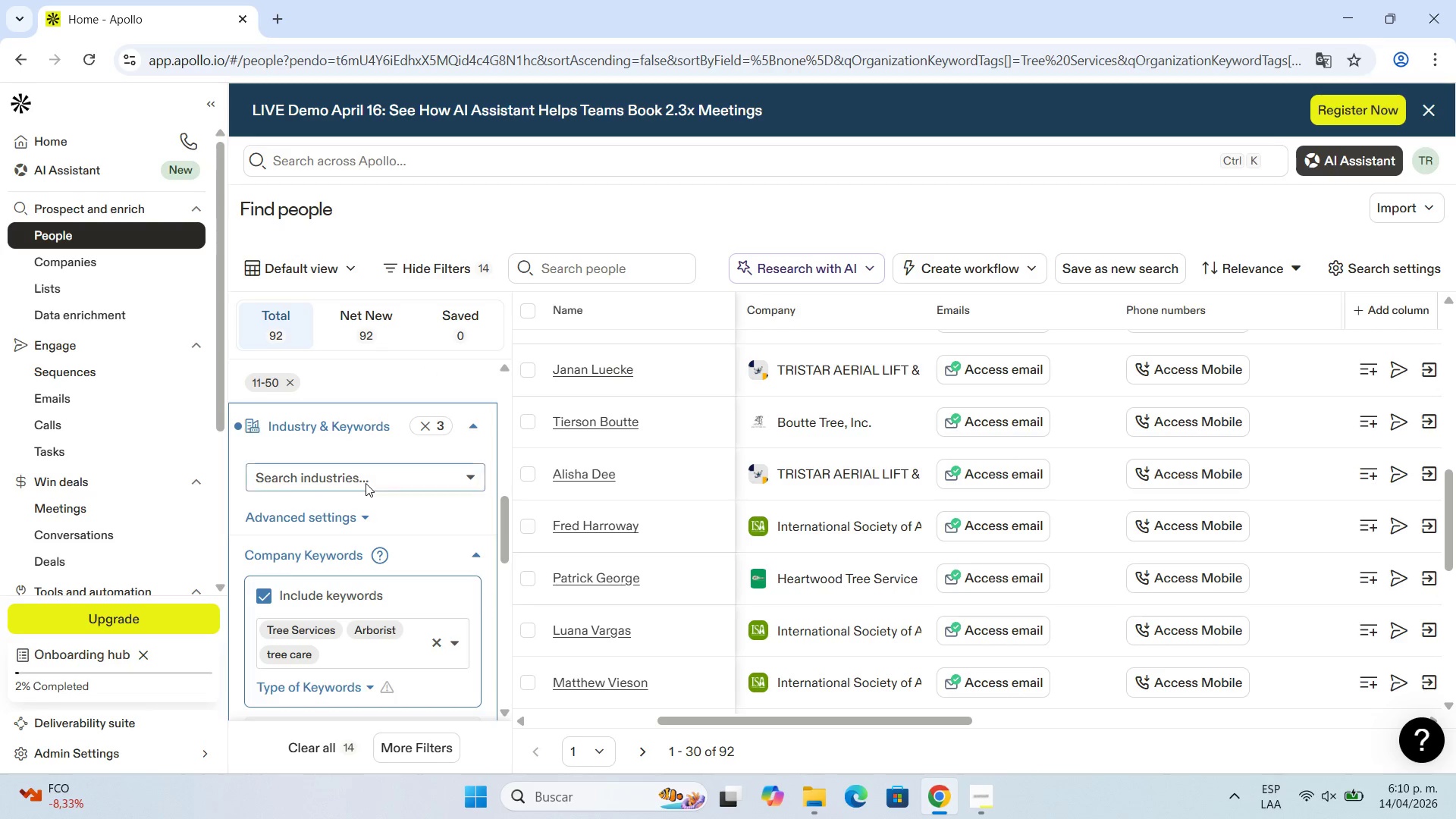 
left_click([372, 480])
 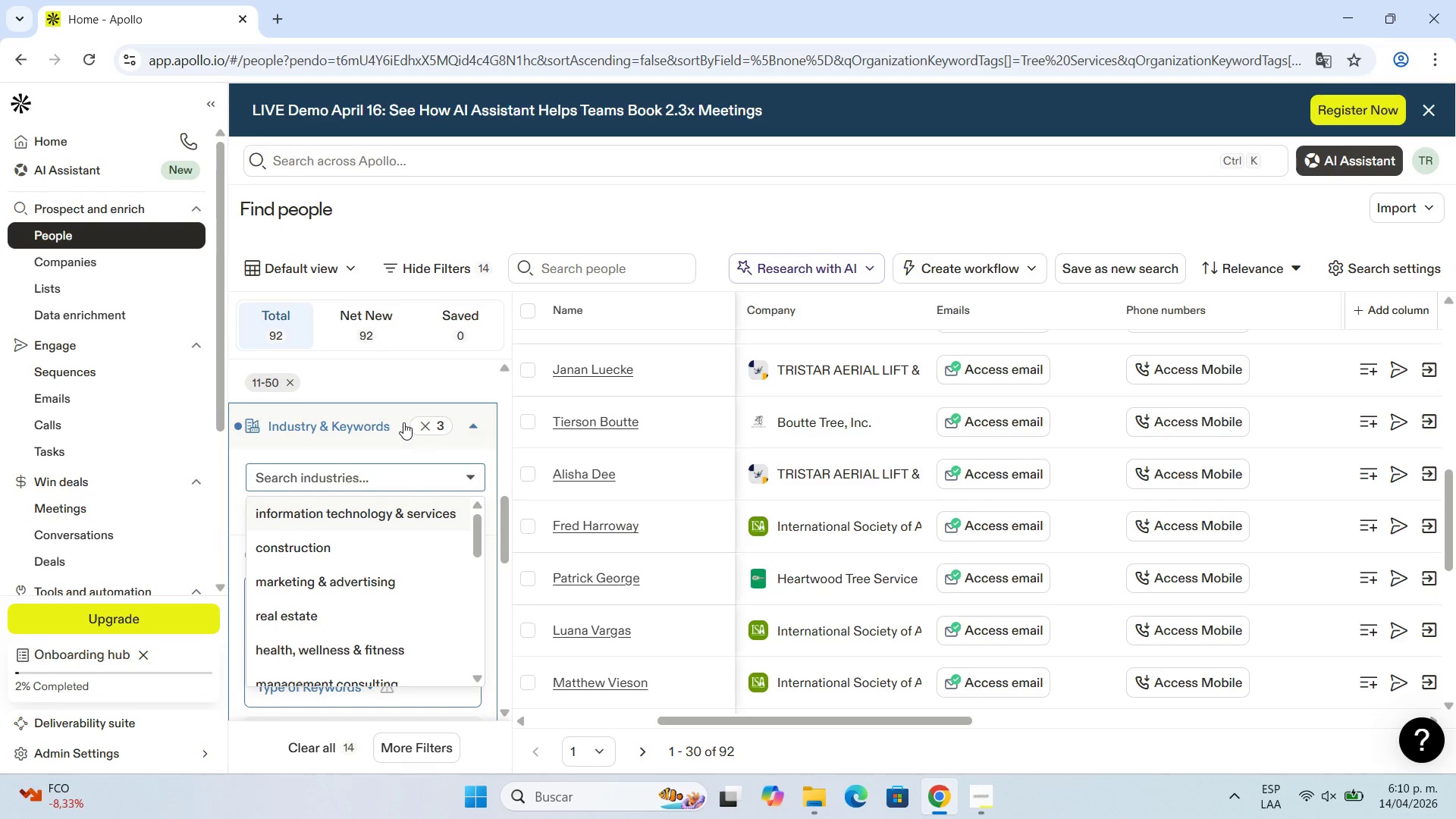 
left_click([382, 453])
 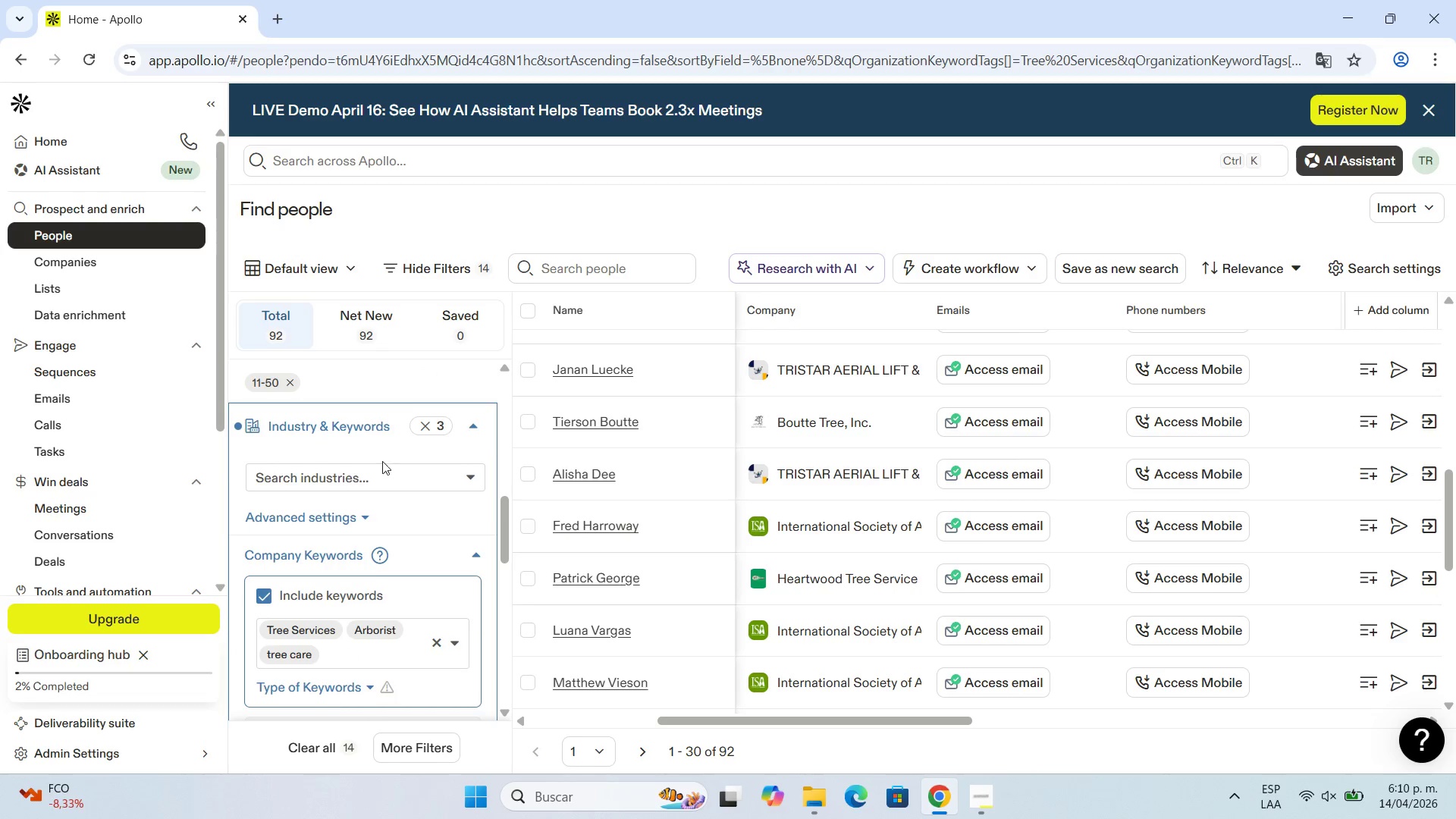 
scroll: coordinate [385, 485], scroll_direction: down, amount: 3.0
 